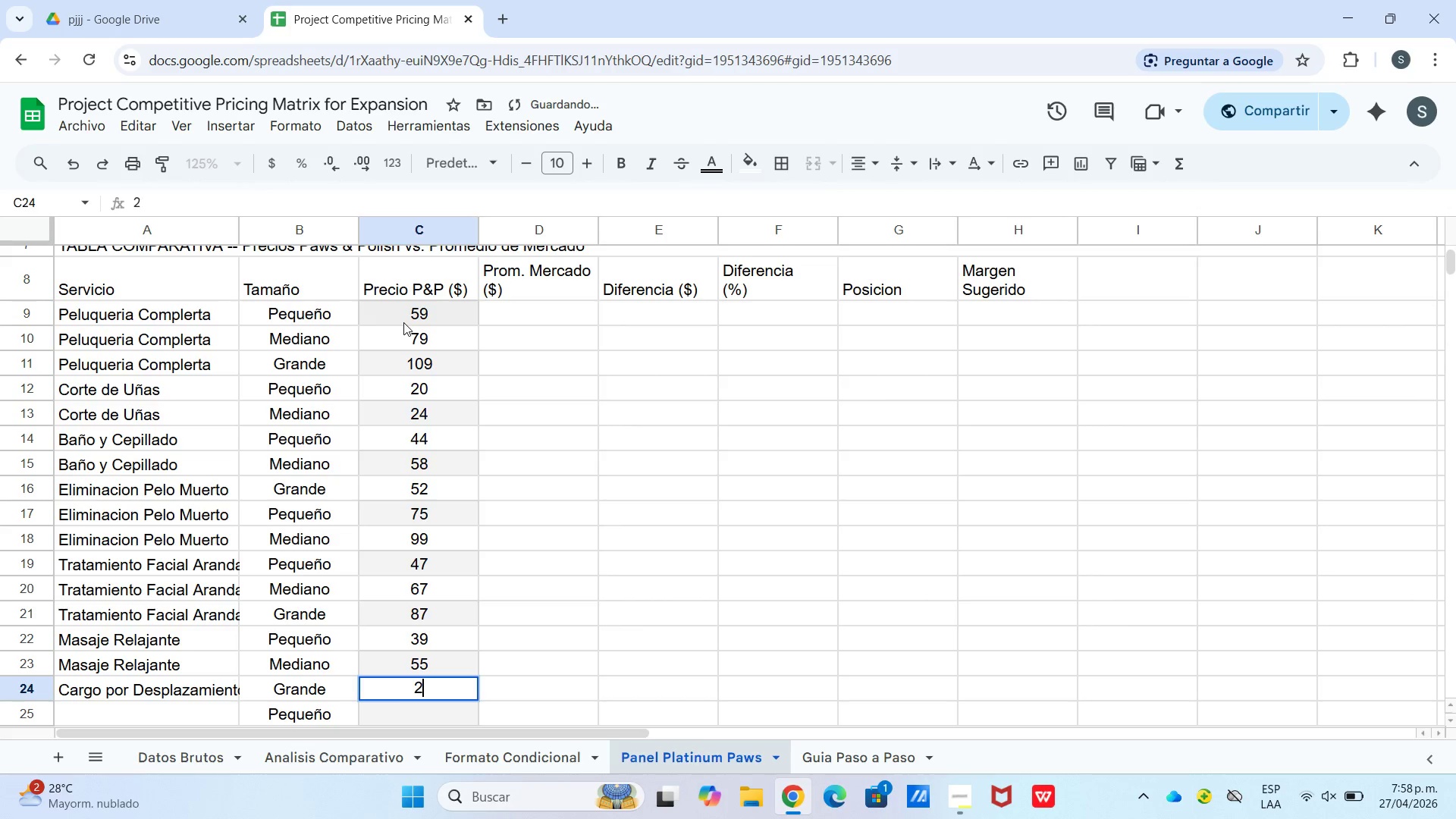 
key(Numpad5)
 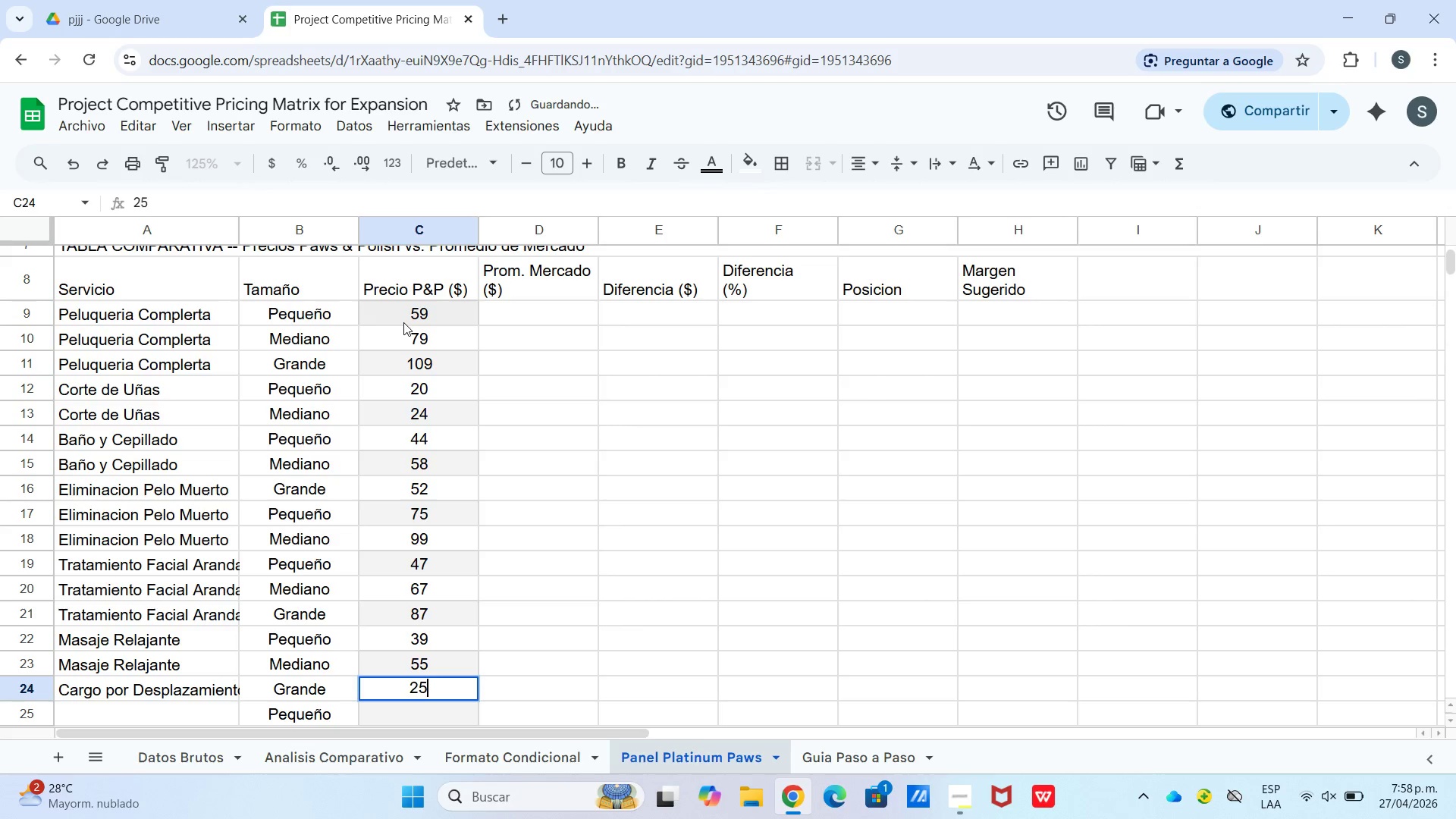 
key(Enter)
 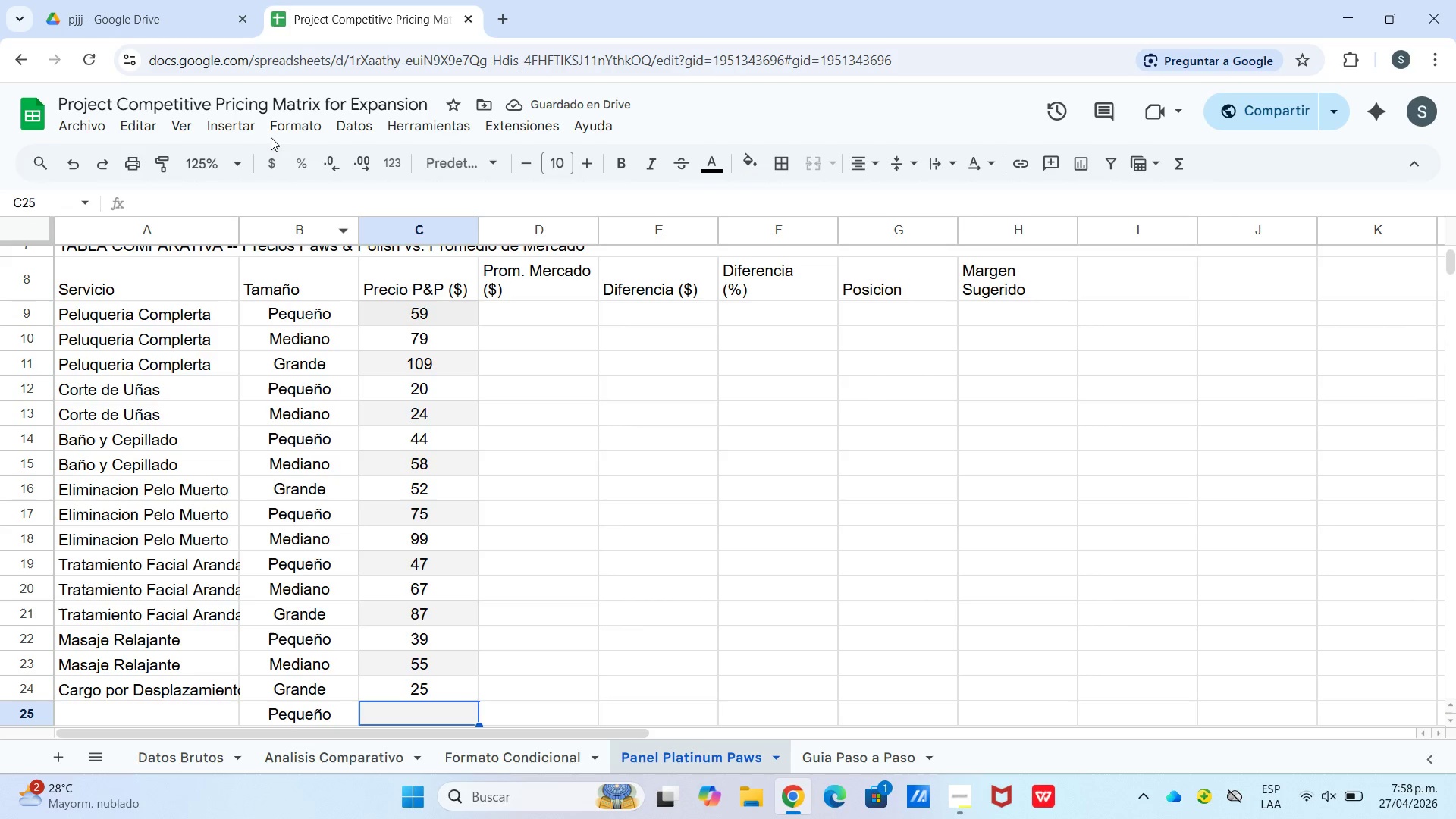 
left_click([516, 598])
 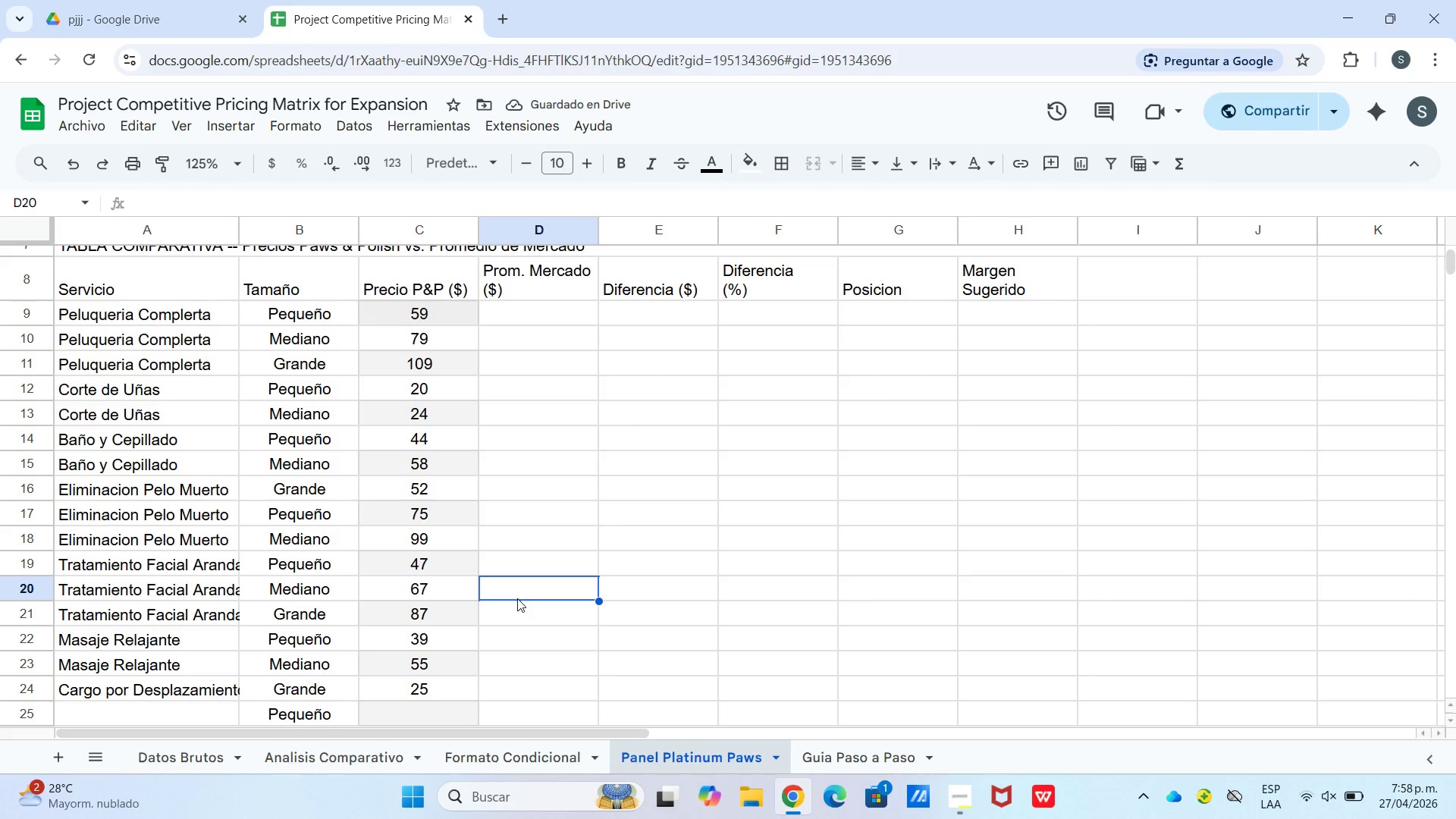 
scroll: coordinate [517, 596], scroll_direction: down, amount: 1.0
 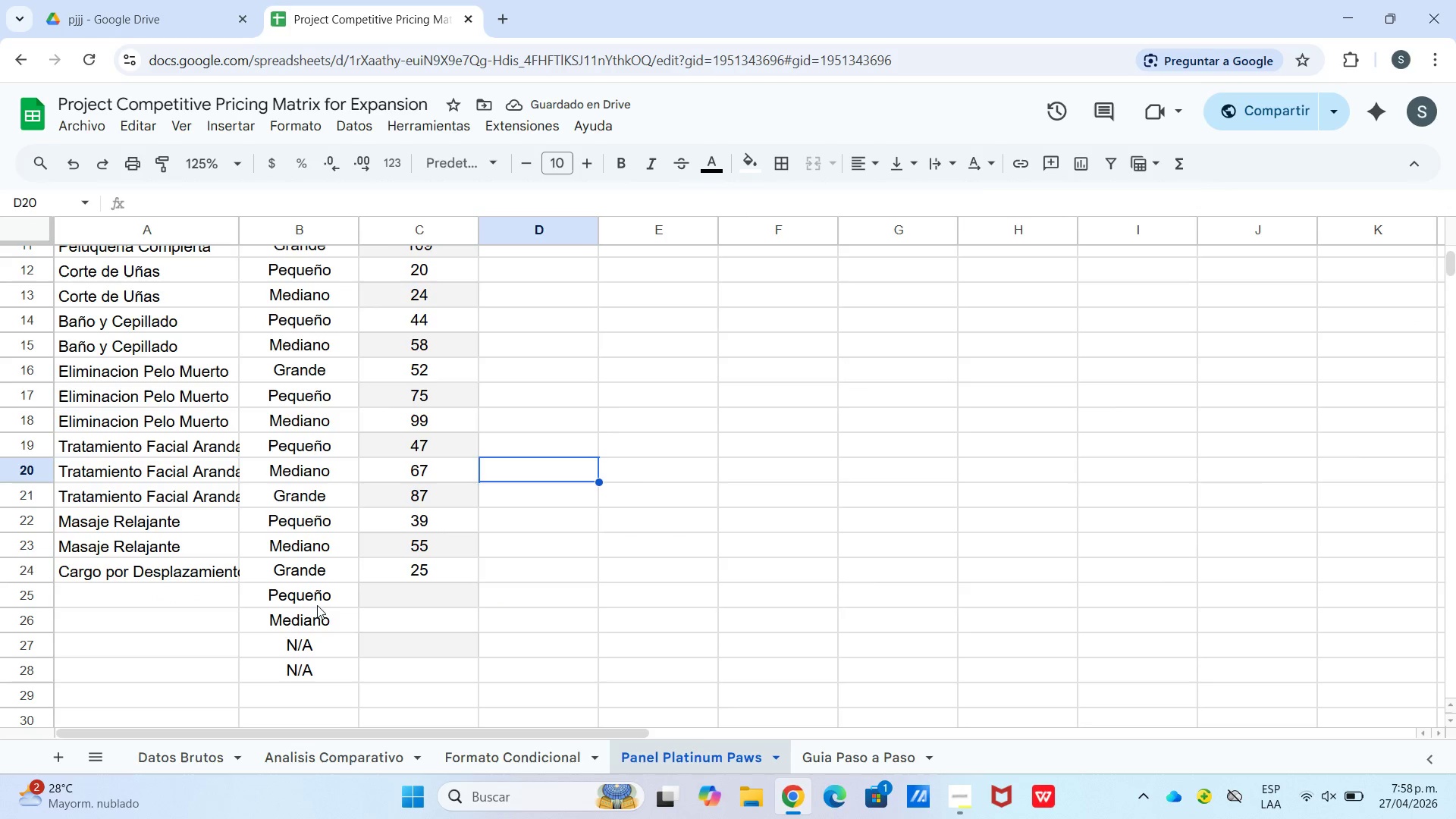 
left_click([314, 595])
 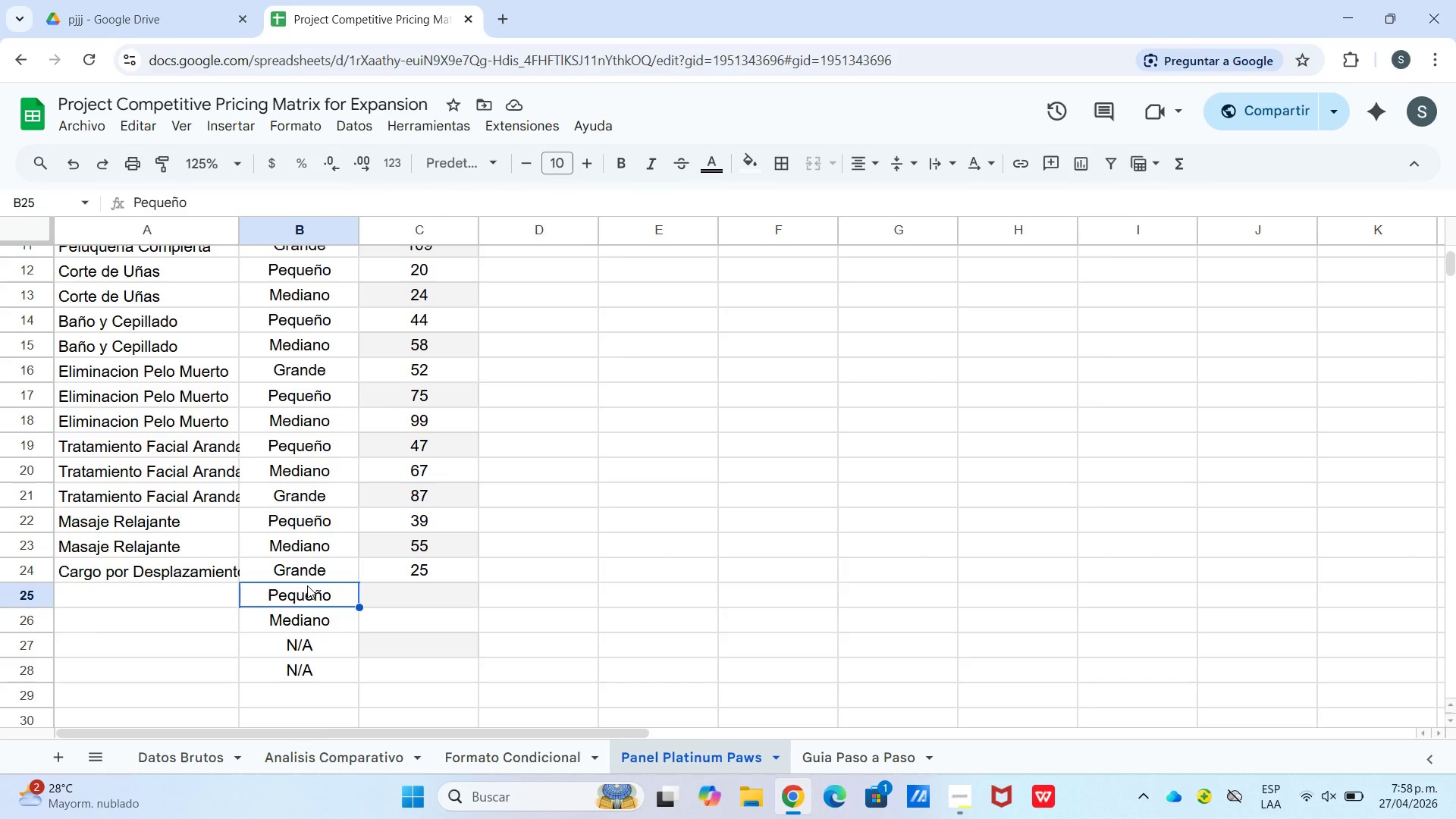 
scroll: coordinate [295, 535], scroll_direction: up, amount: 3.0
 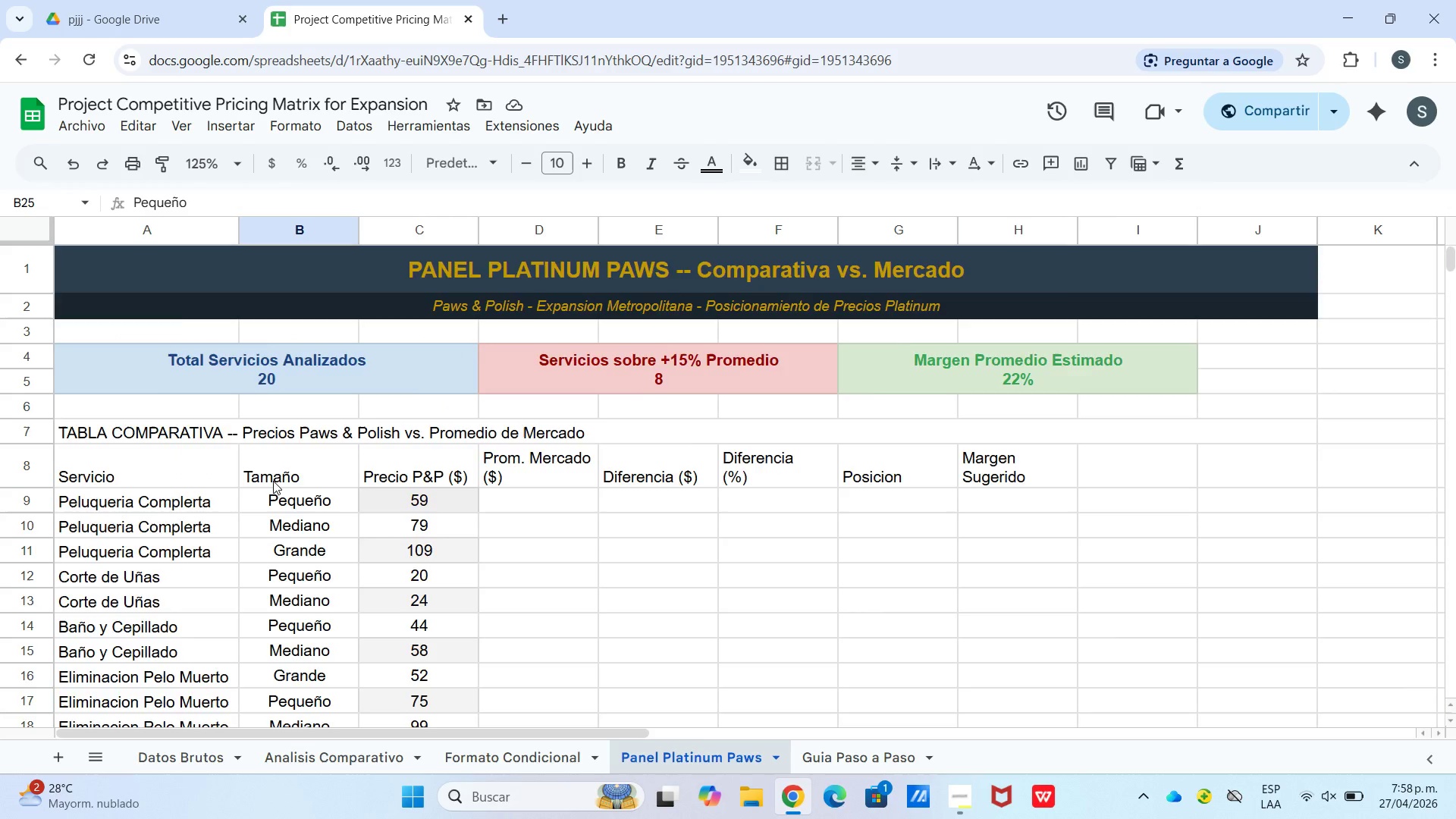 
scroll: coordinate [273, 482], scroll_direction: down, amount: 2.0
 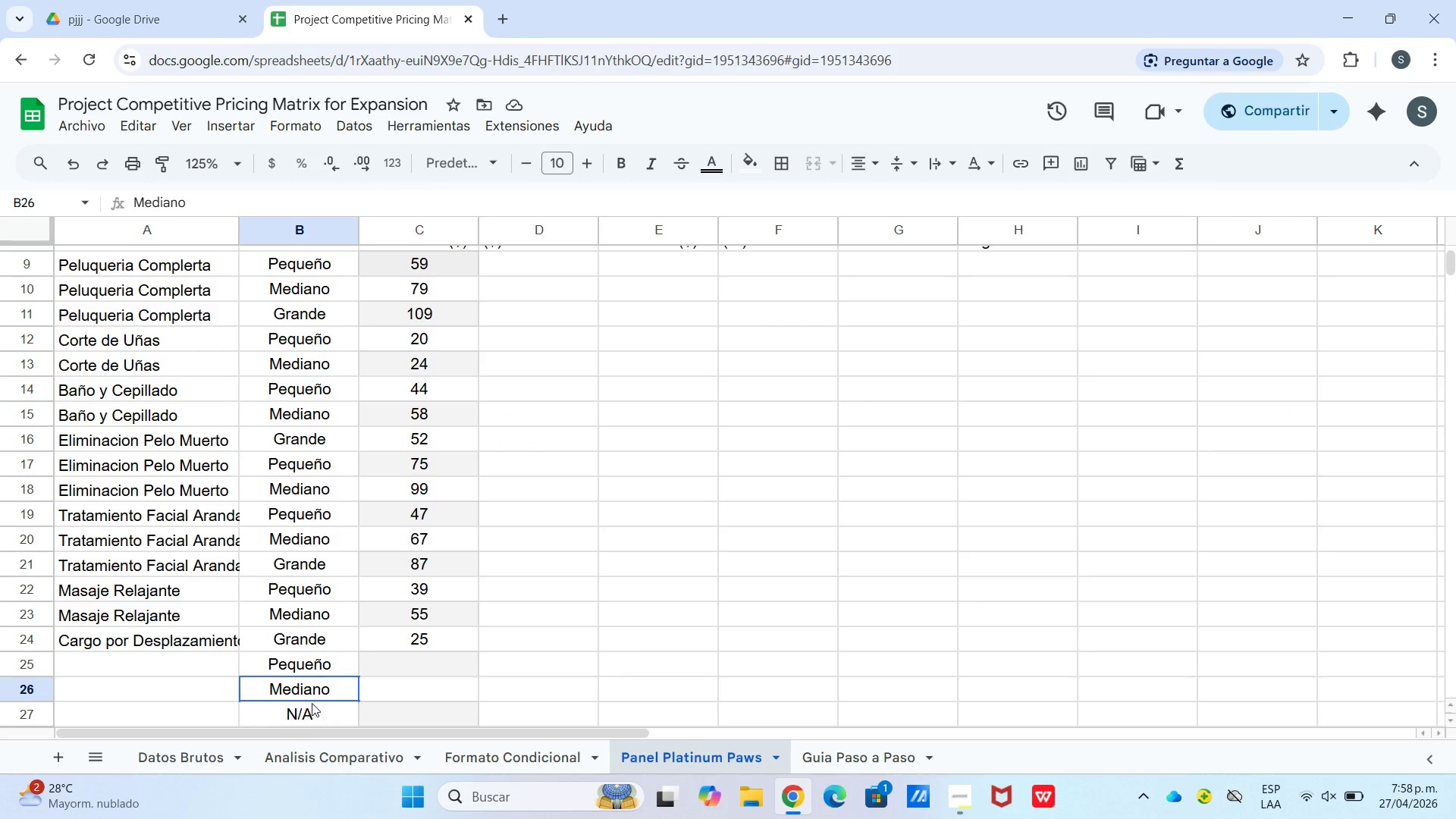 
left_click_drag(start_coordinate=[303, 714], to_coordinate=[298, 494])
 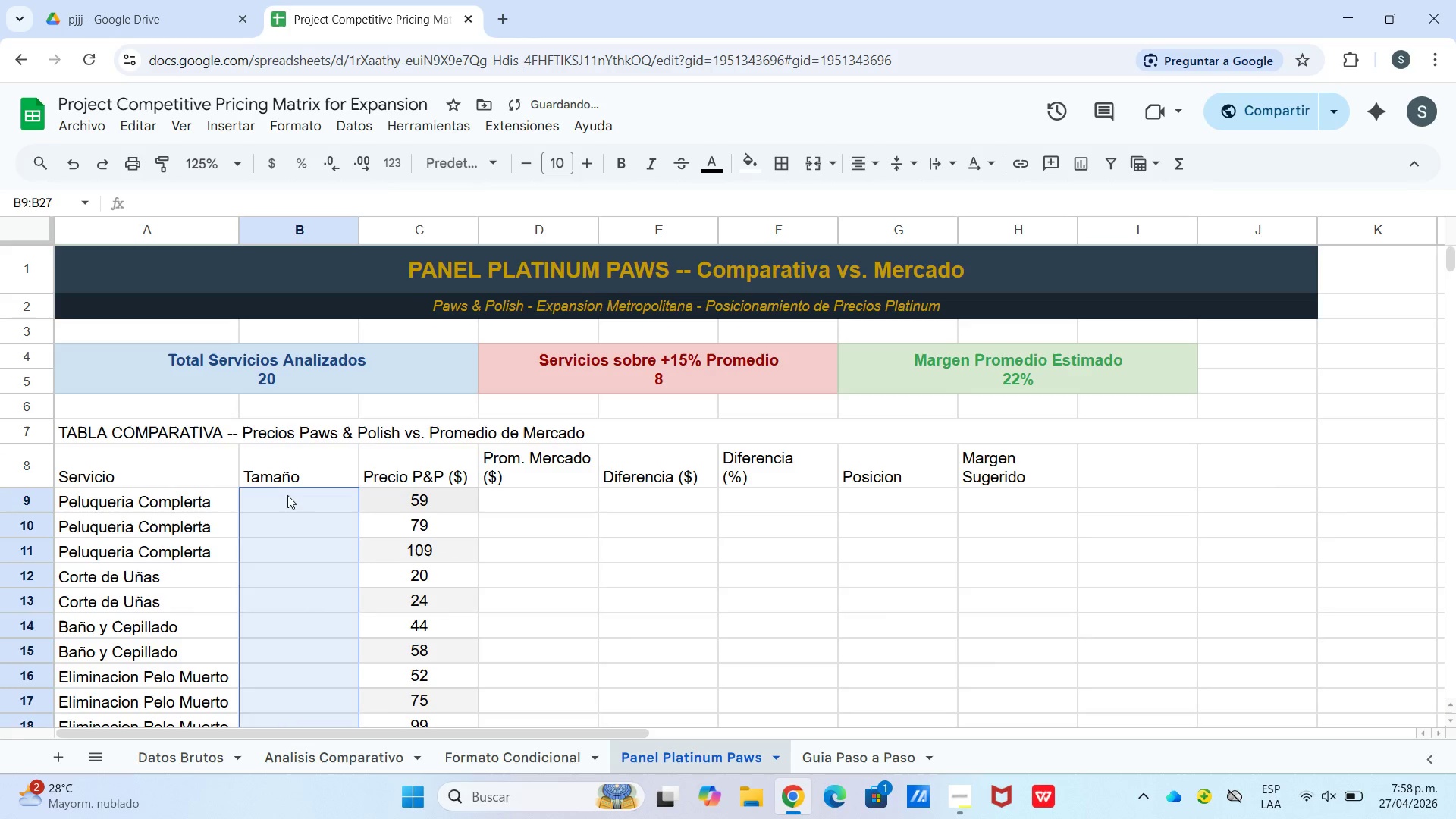 
scroll: coordinate [290, 292], scroll_direction: up, amount: 2.0
 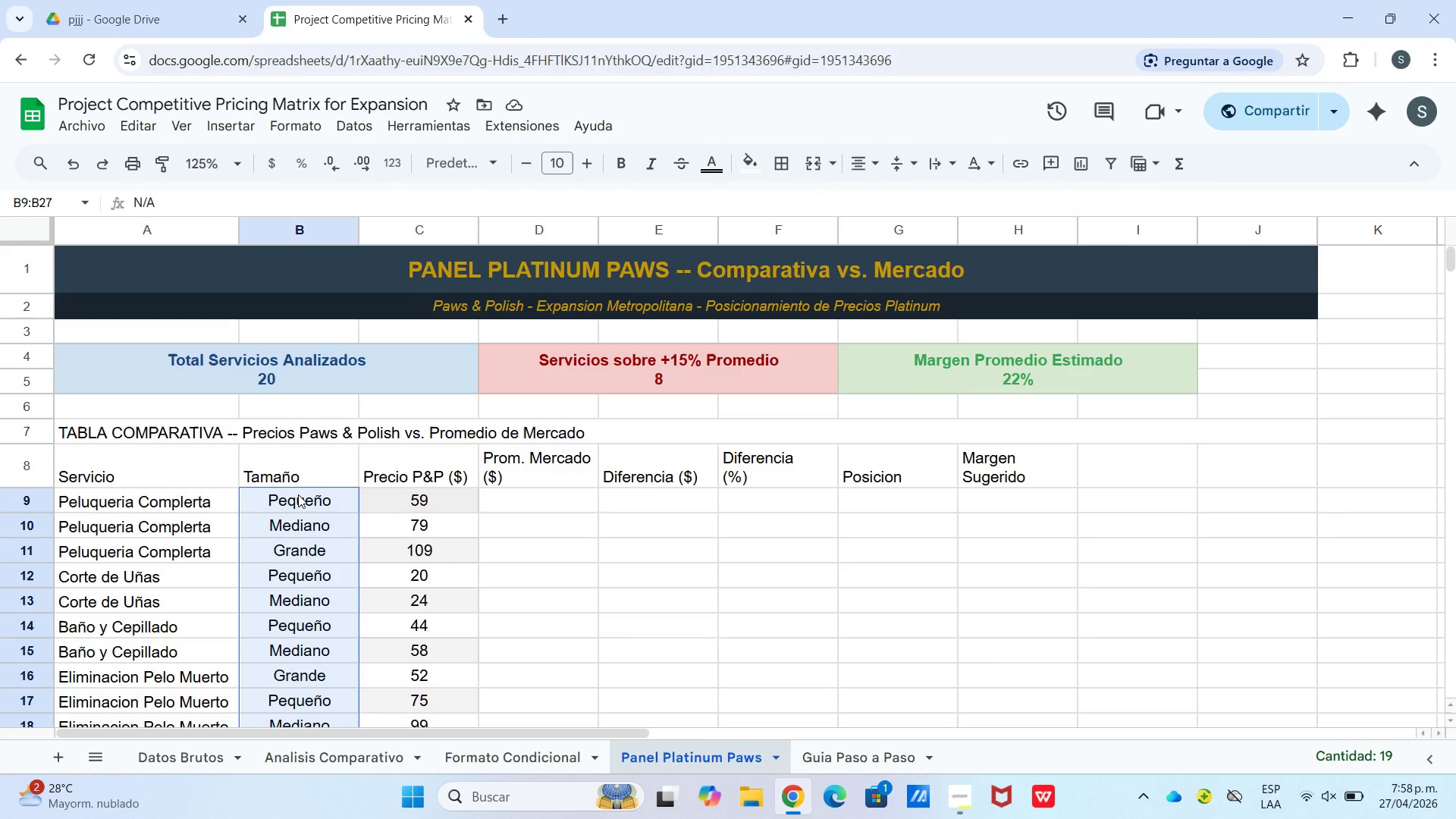 
key(Backspace)
 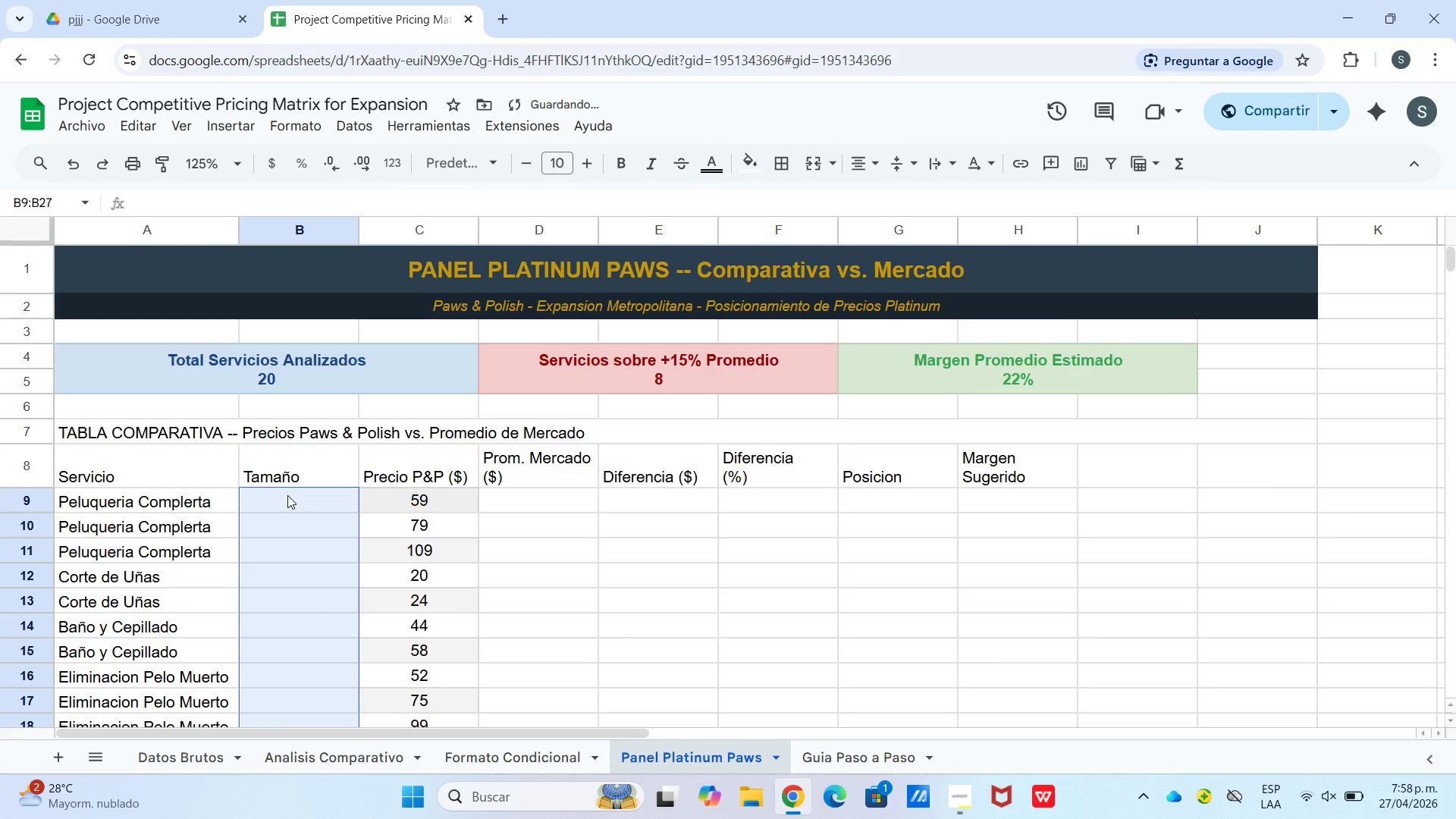 
left_click([287, 495])
 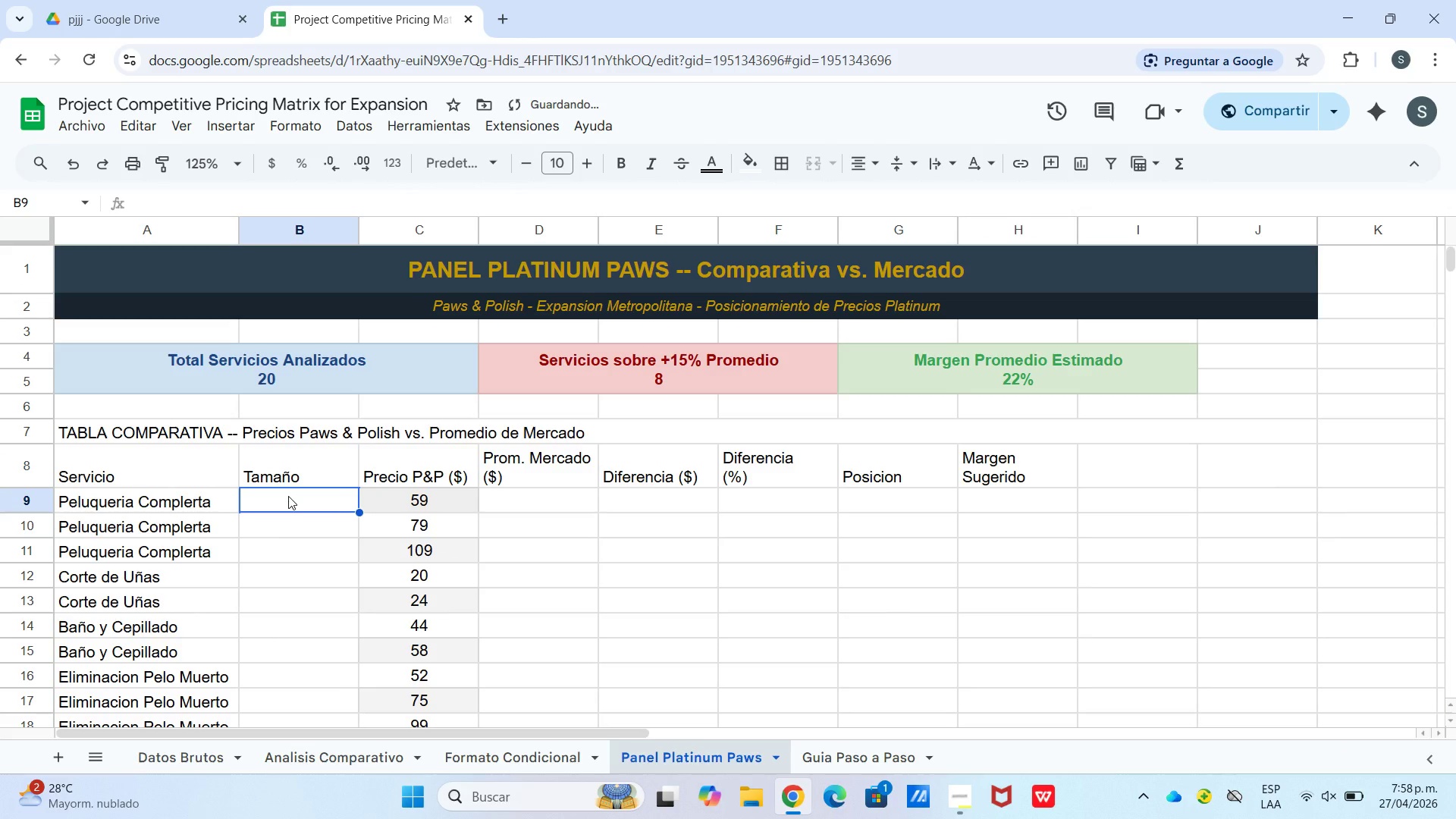 
type(Peque`o)
 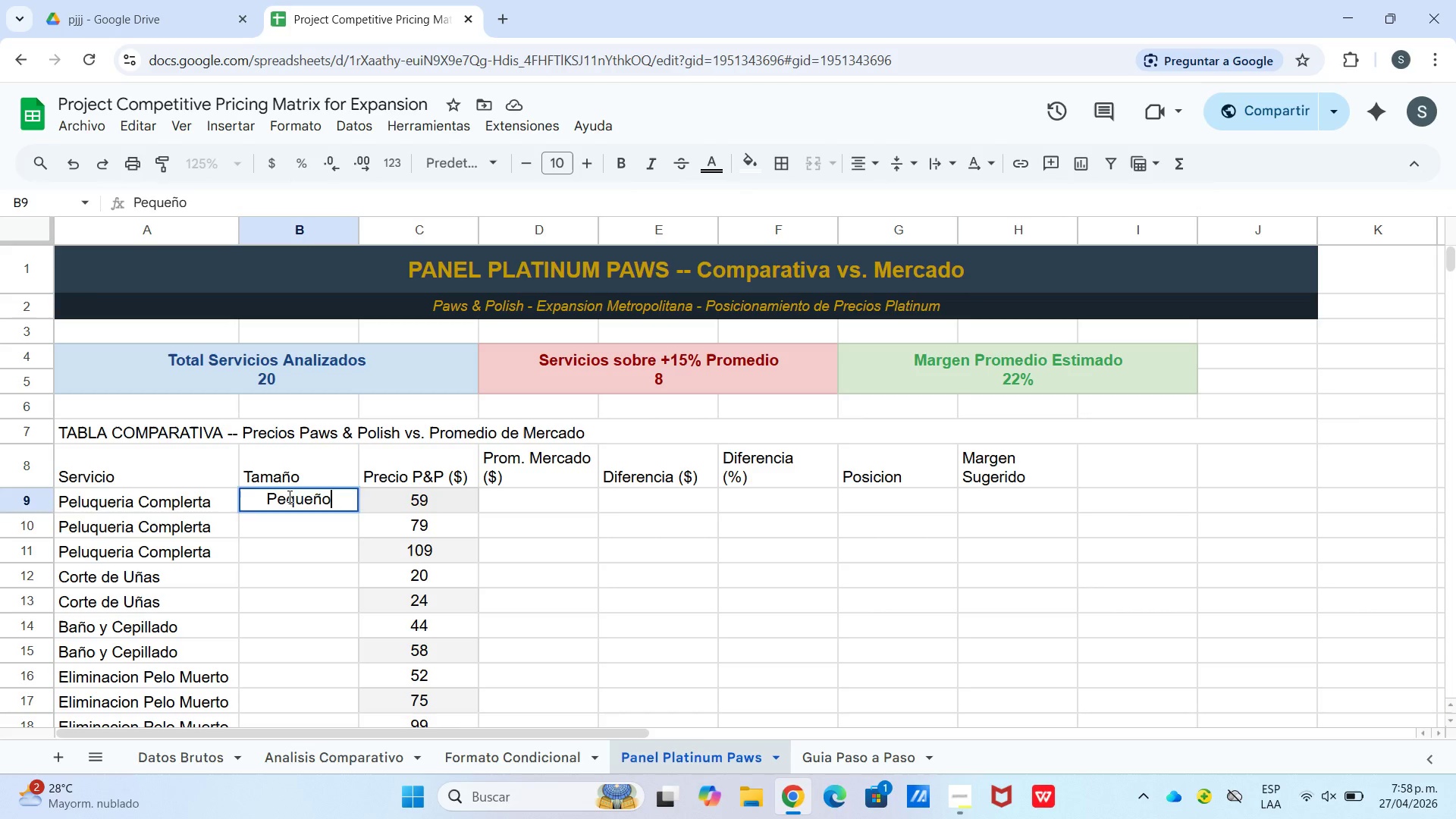 
key(Enter)
 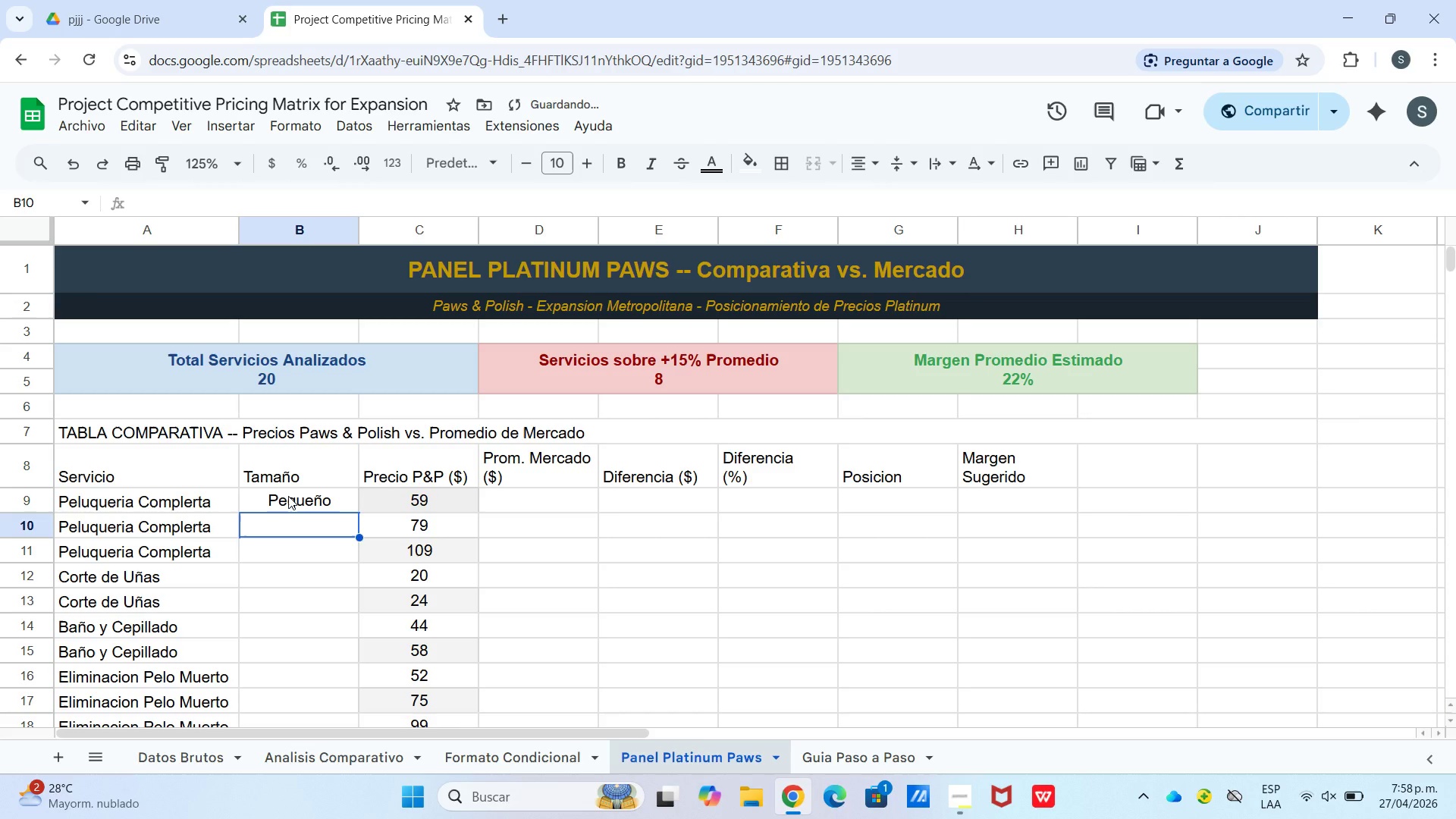 
type(Mediano)
 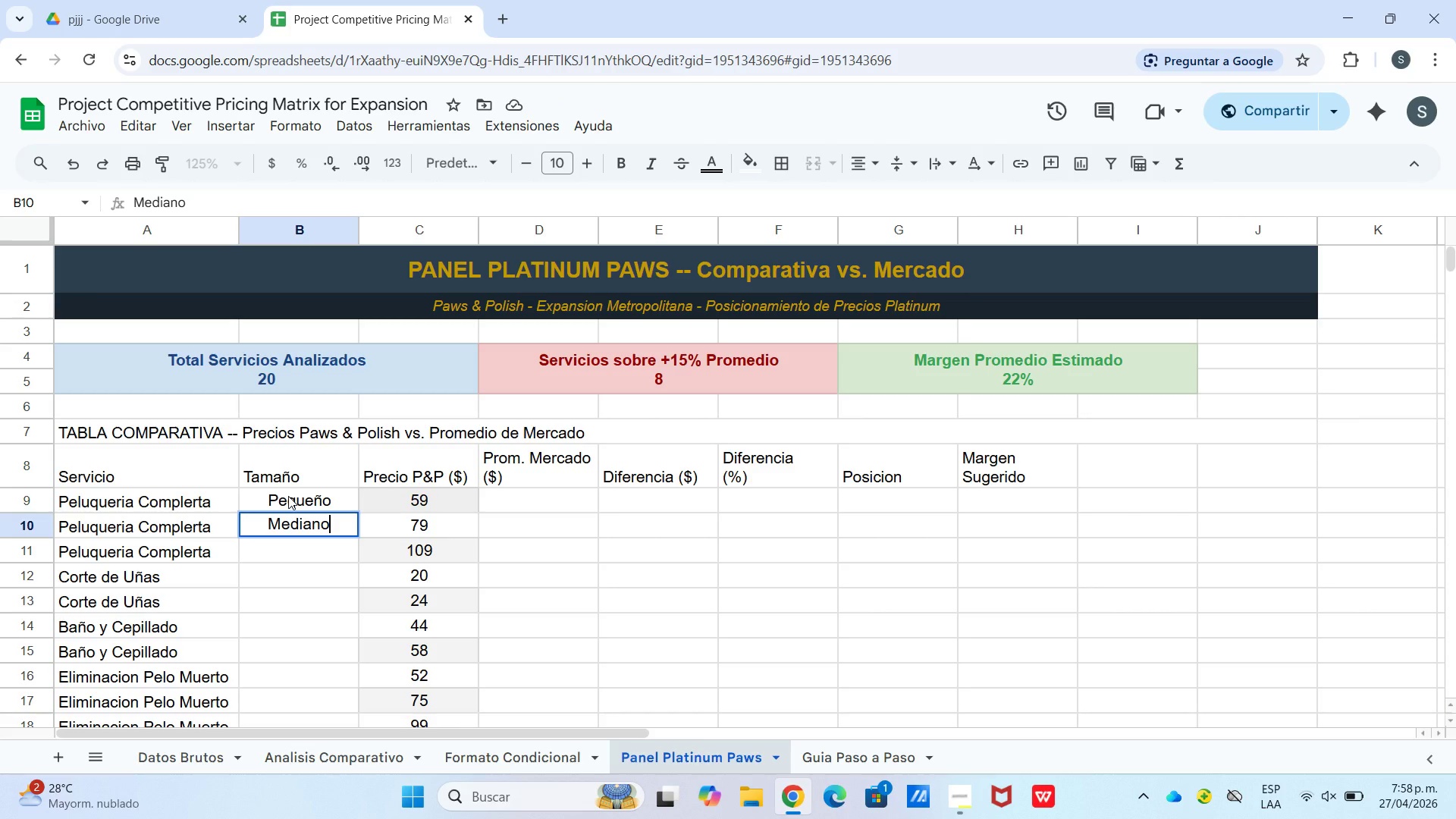 
key(Enter)
 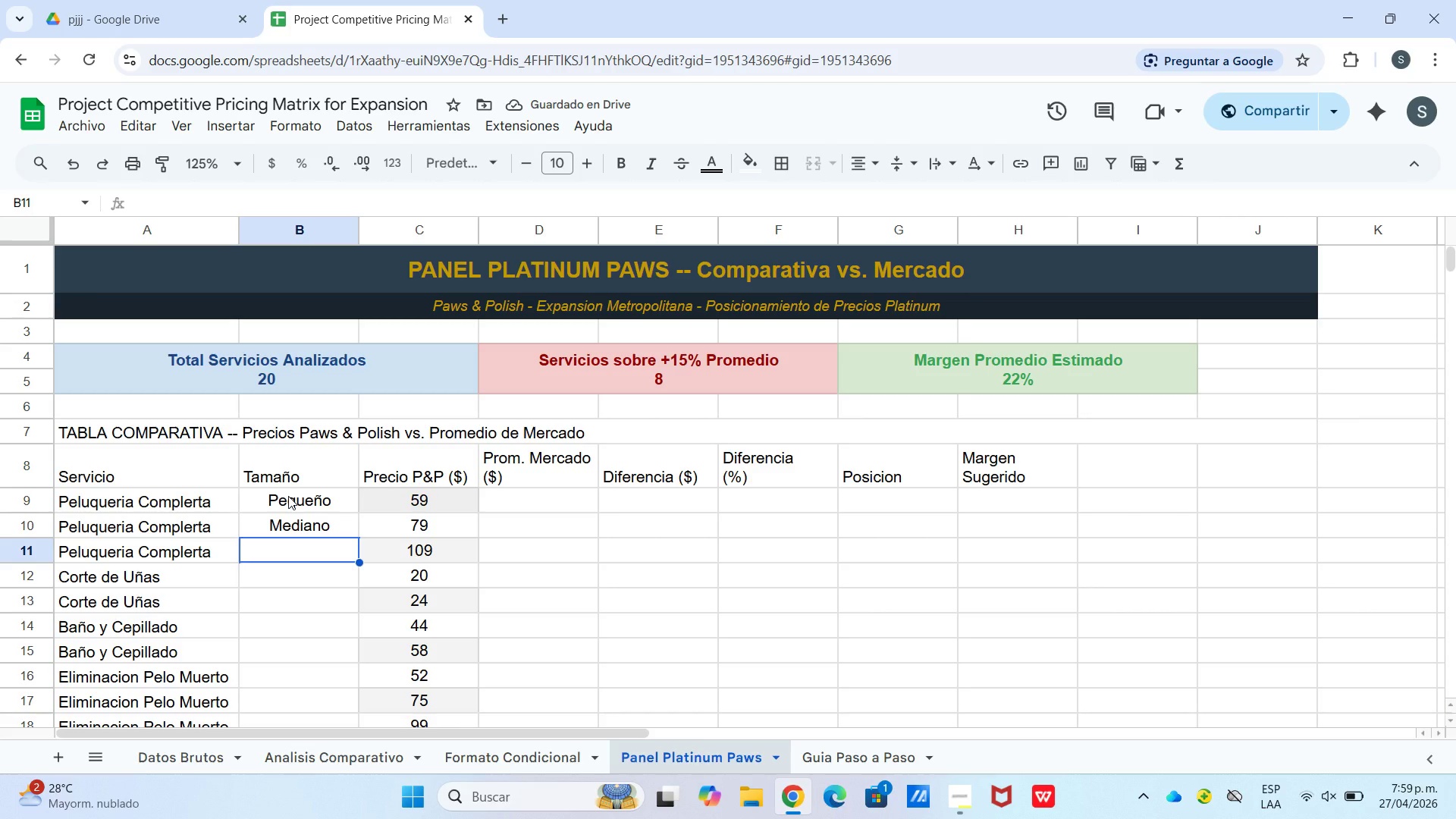 
wait(6.44)
 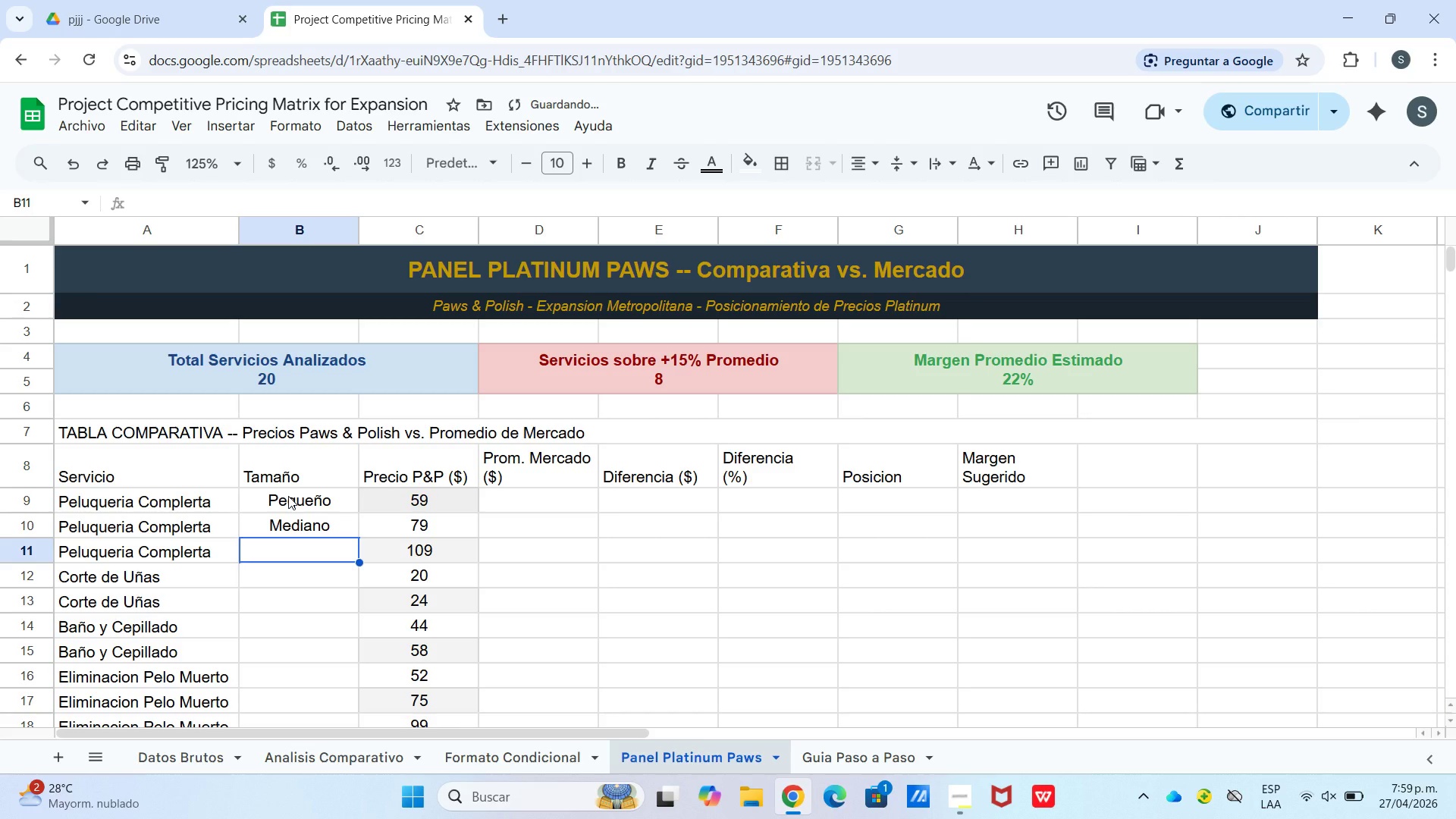 
type(Grande)
 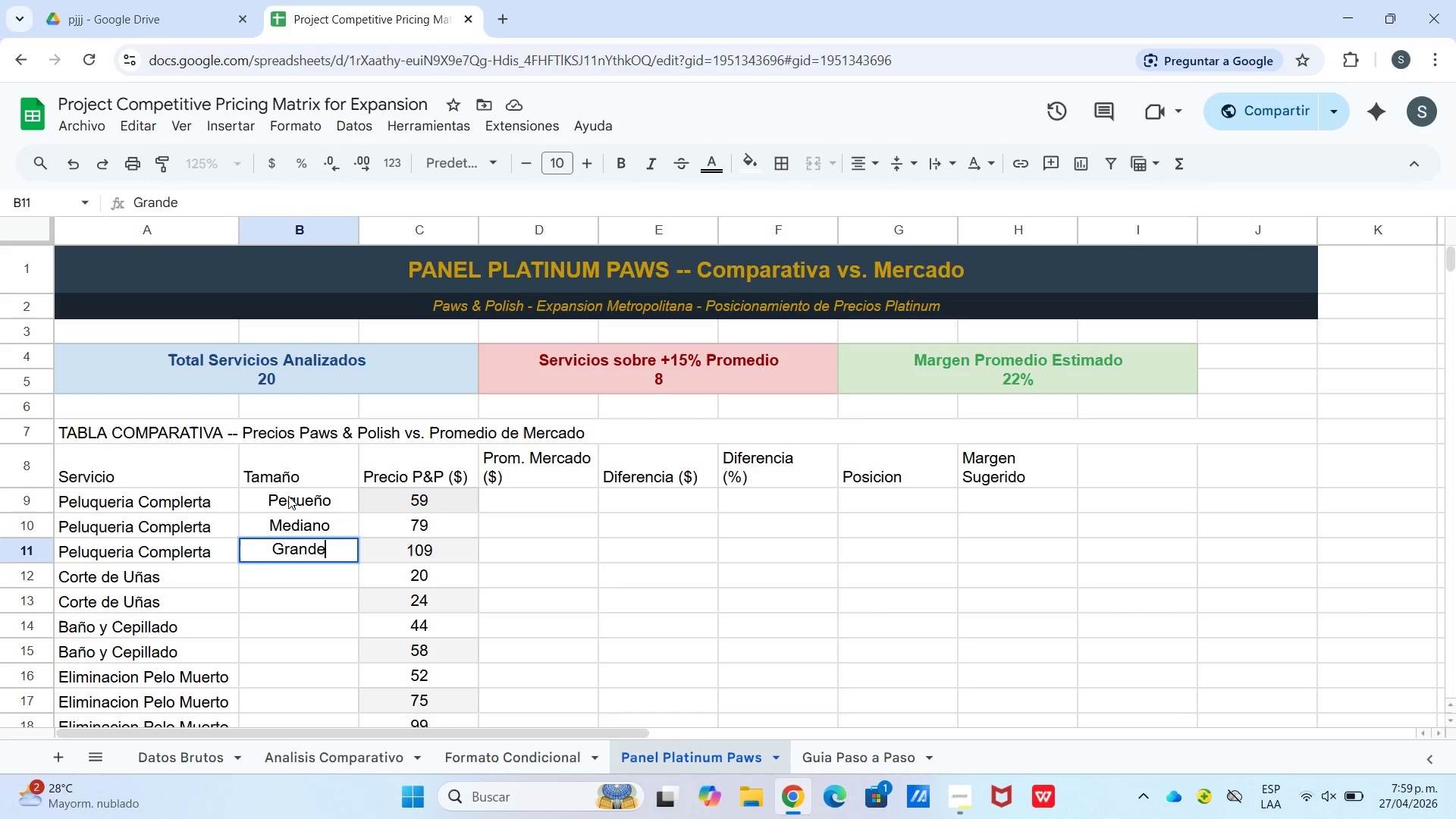 
key(Enter)
 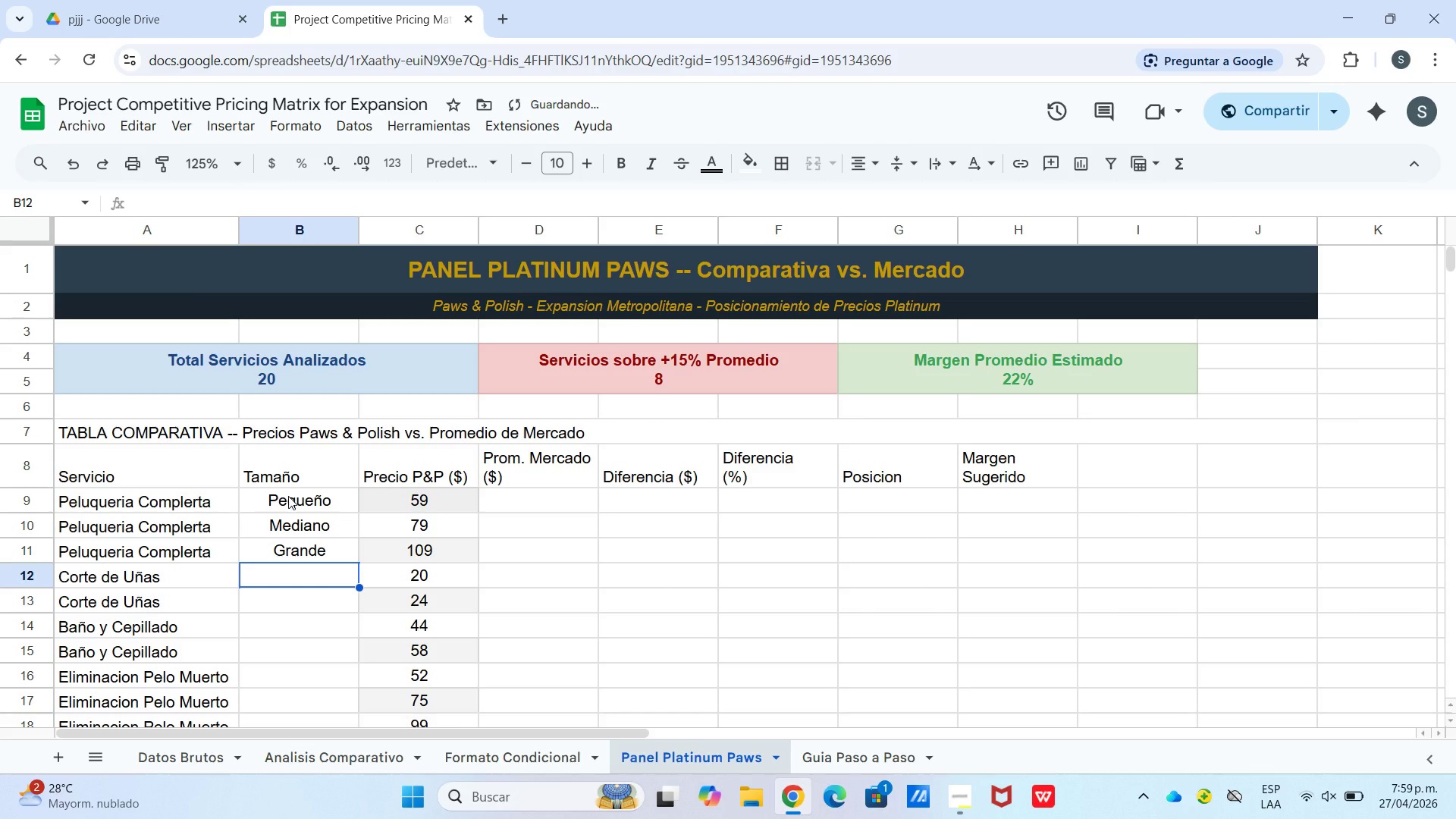 
key(Shift+P)
 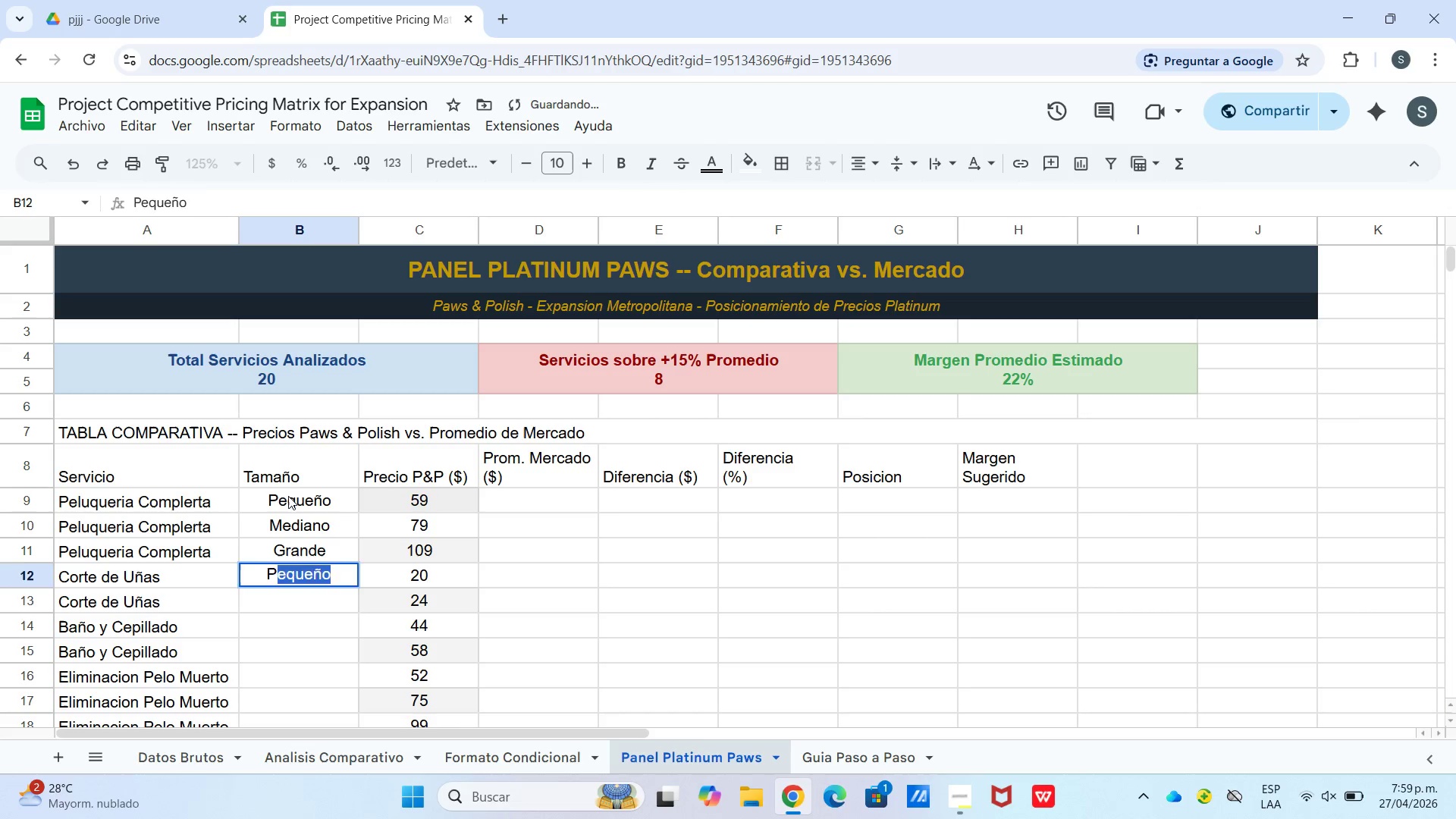 
key(Enter)
 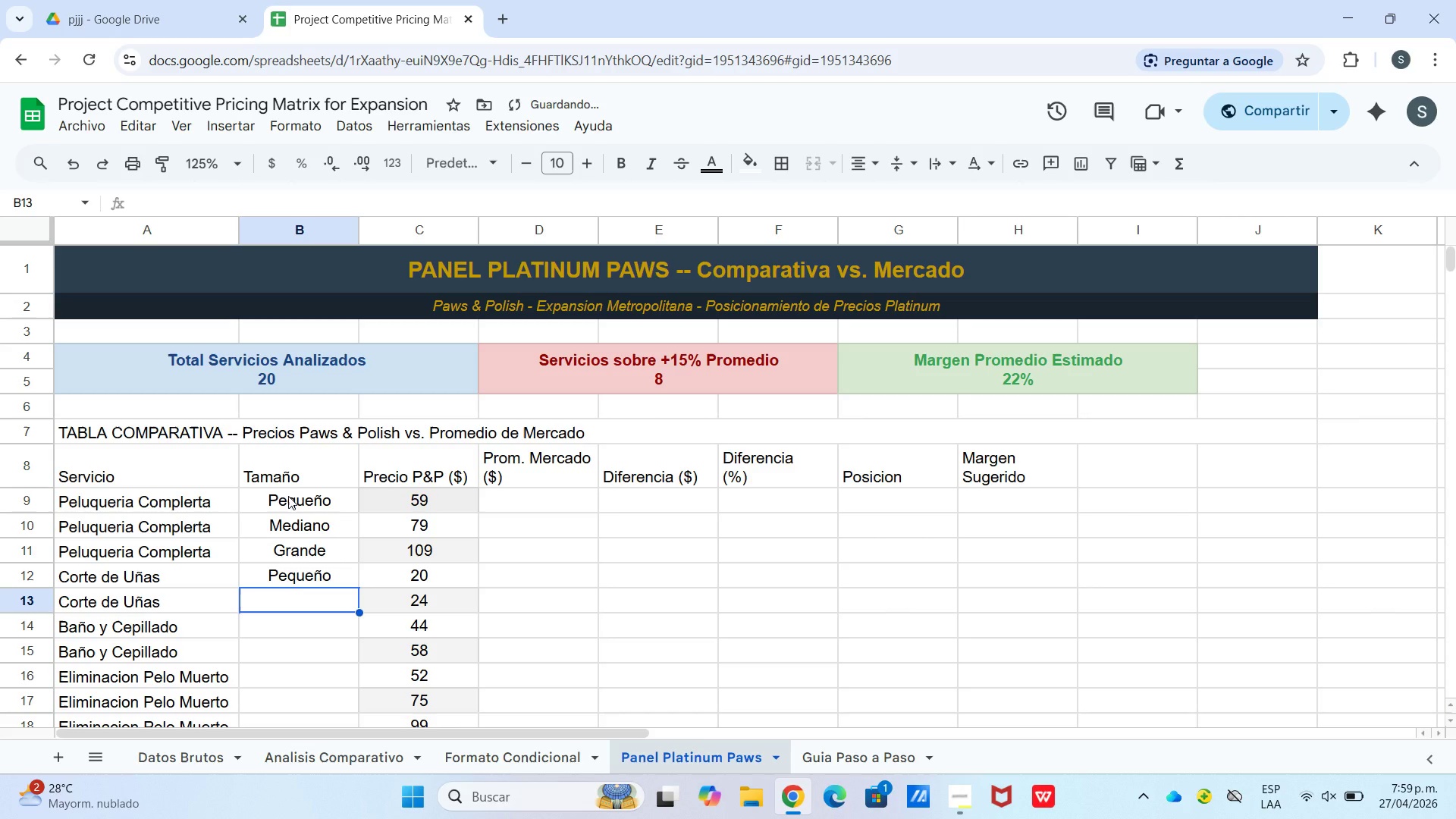 
key(Shift+M)
 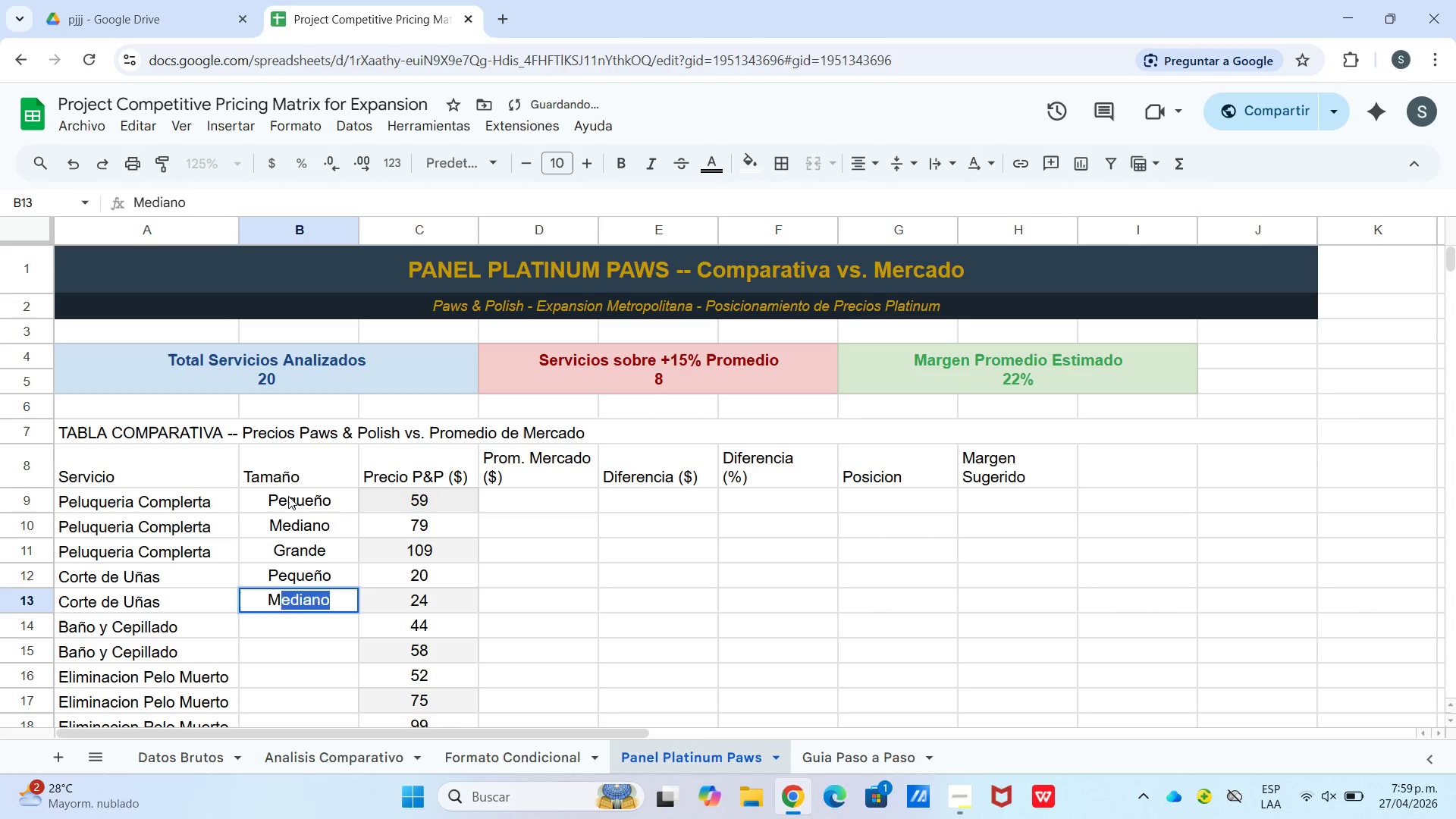 
key(Enter)
 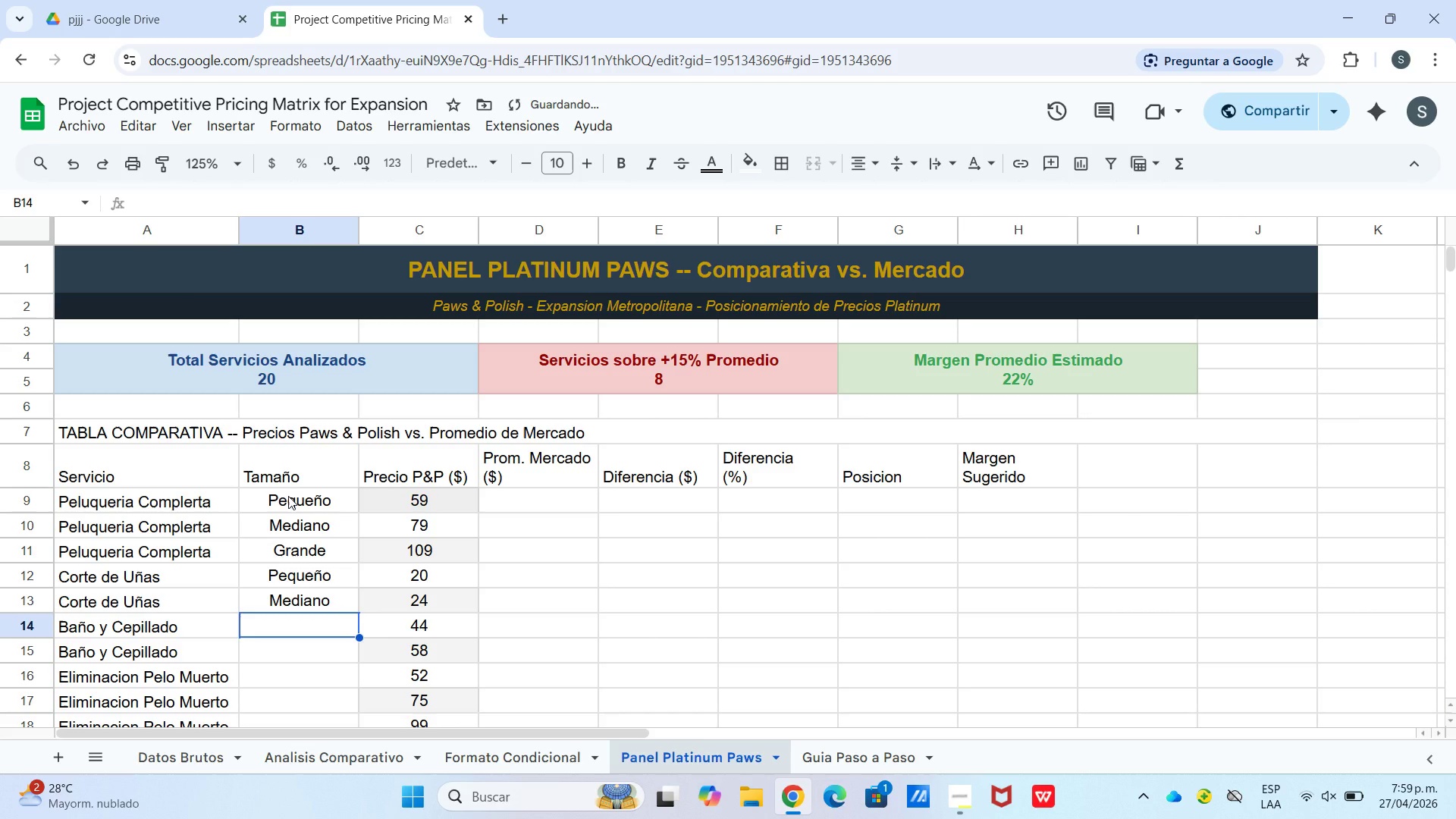 
key(Shift+P)
 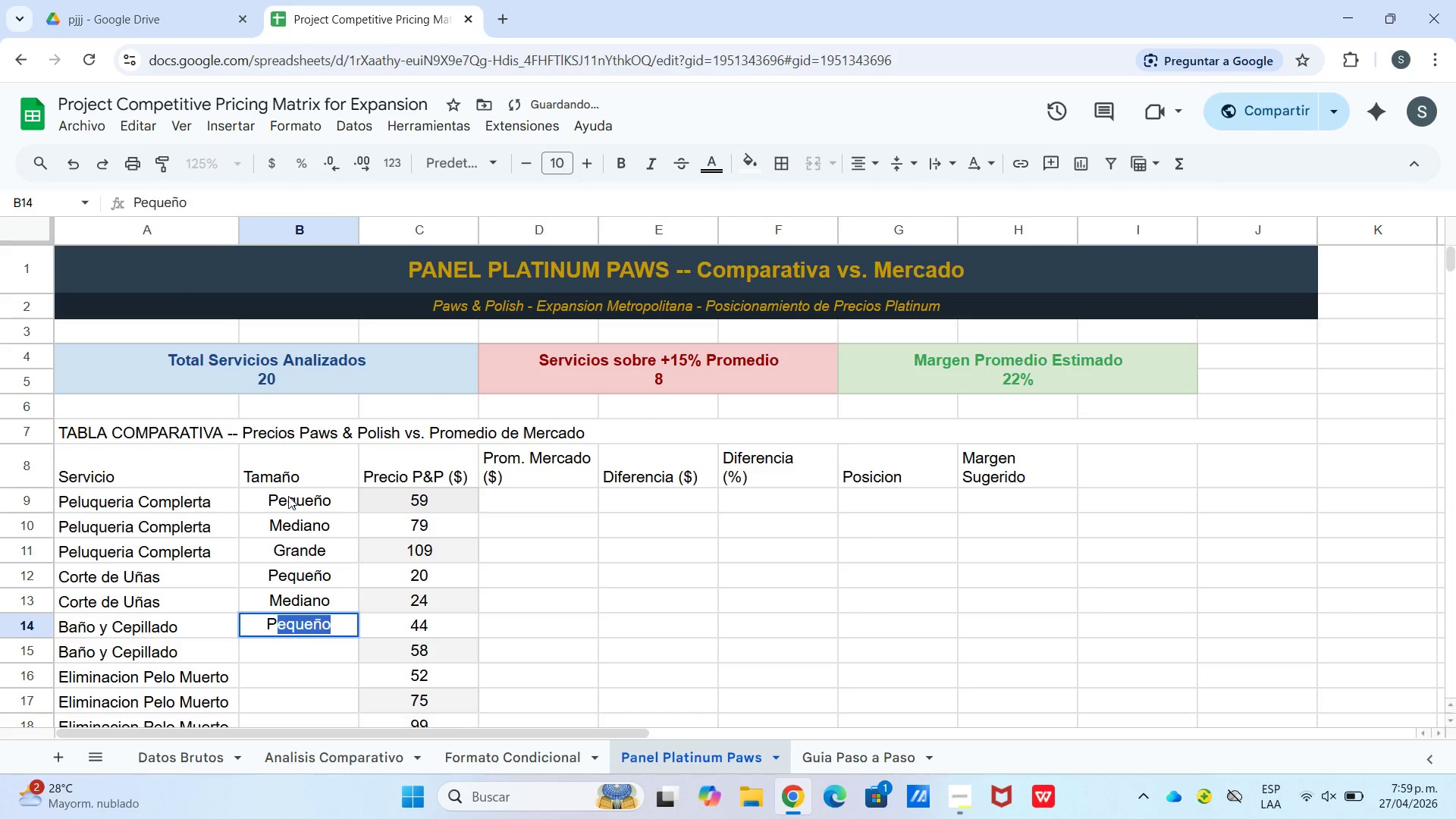 
key(Enter)
 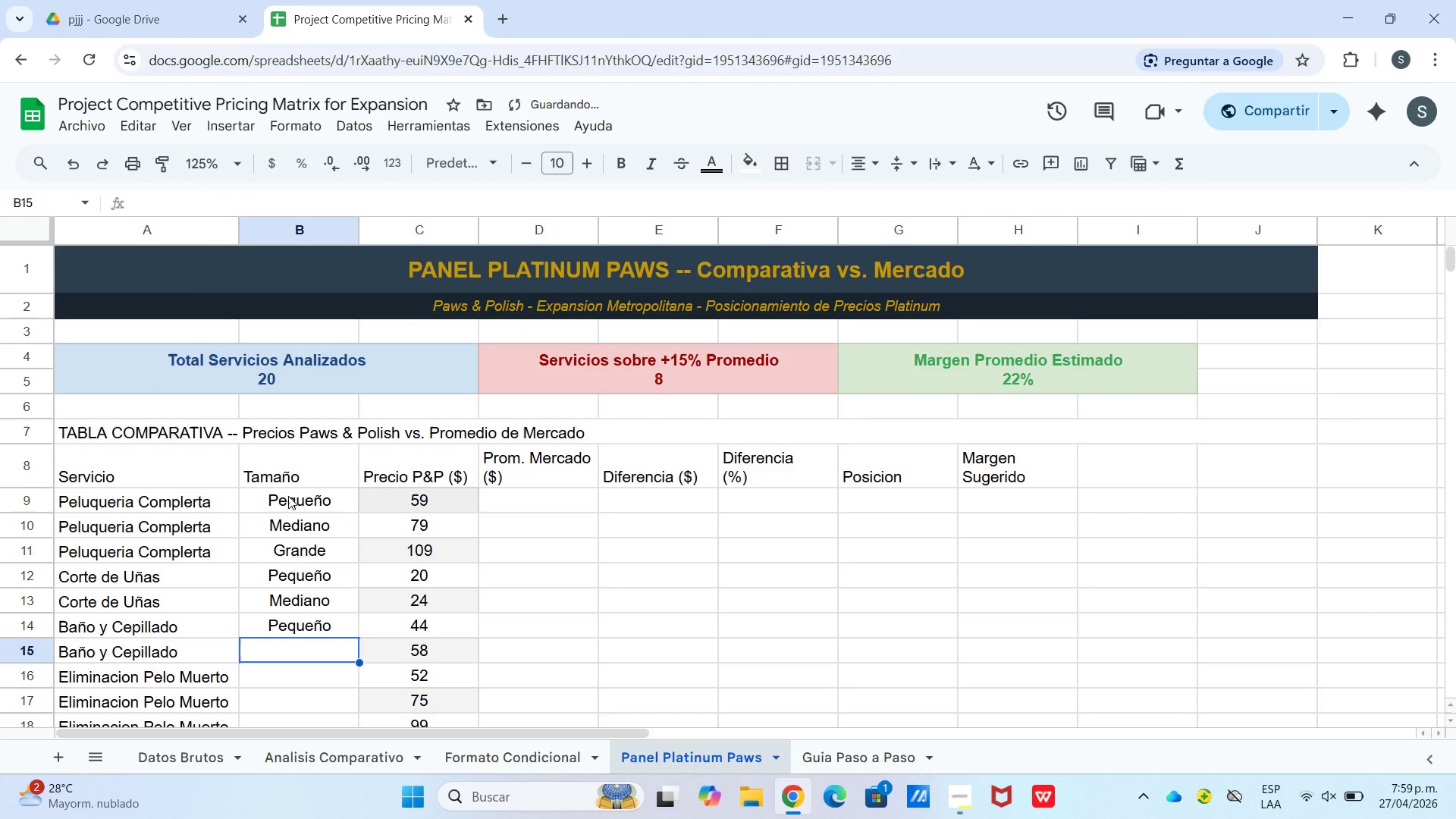 
key(Shift+M)
 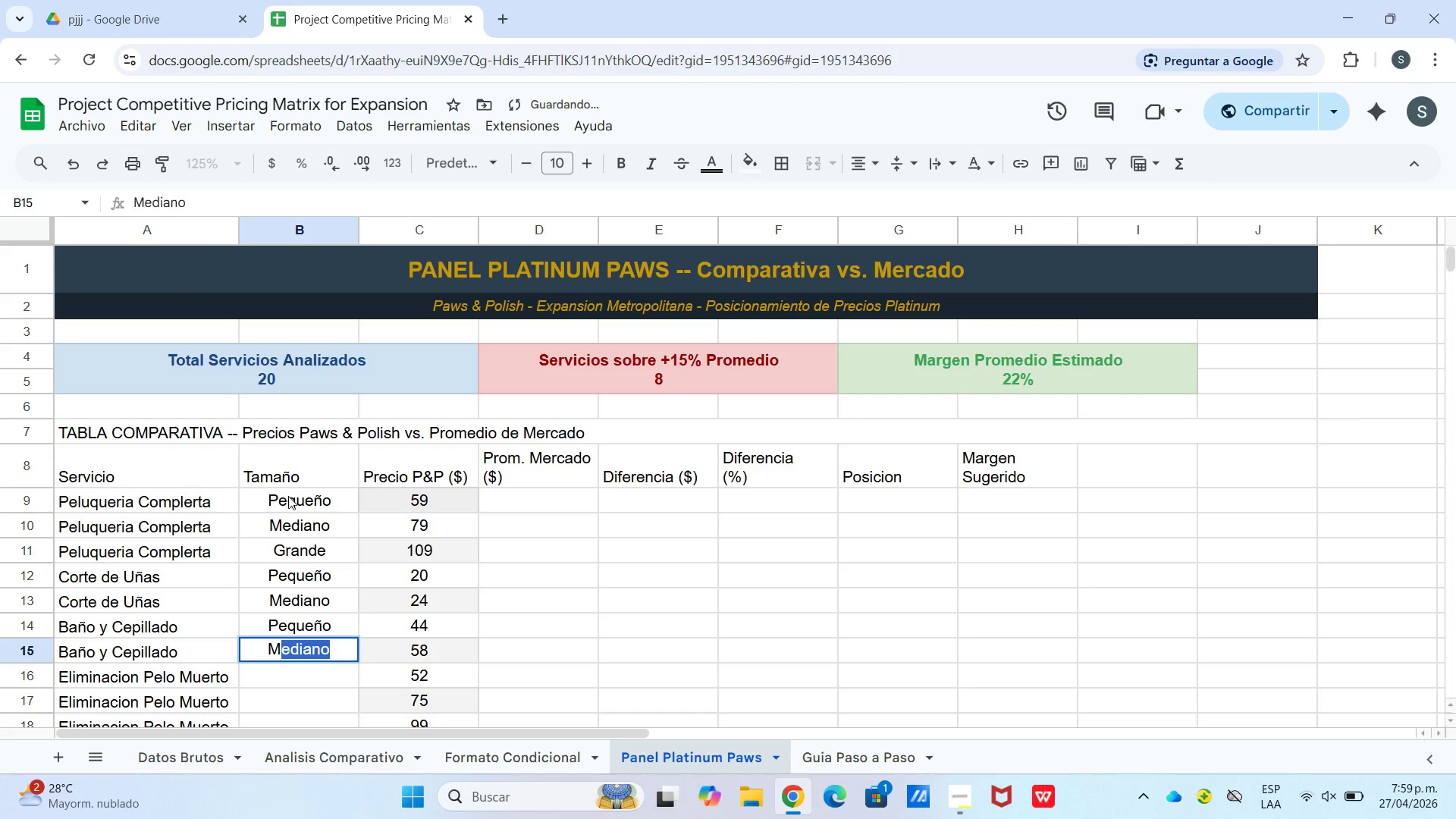 
key(Enter)
 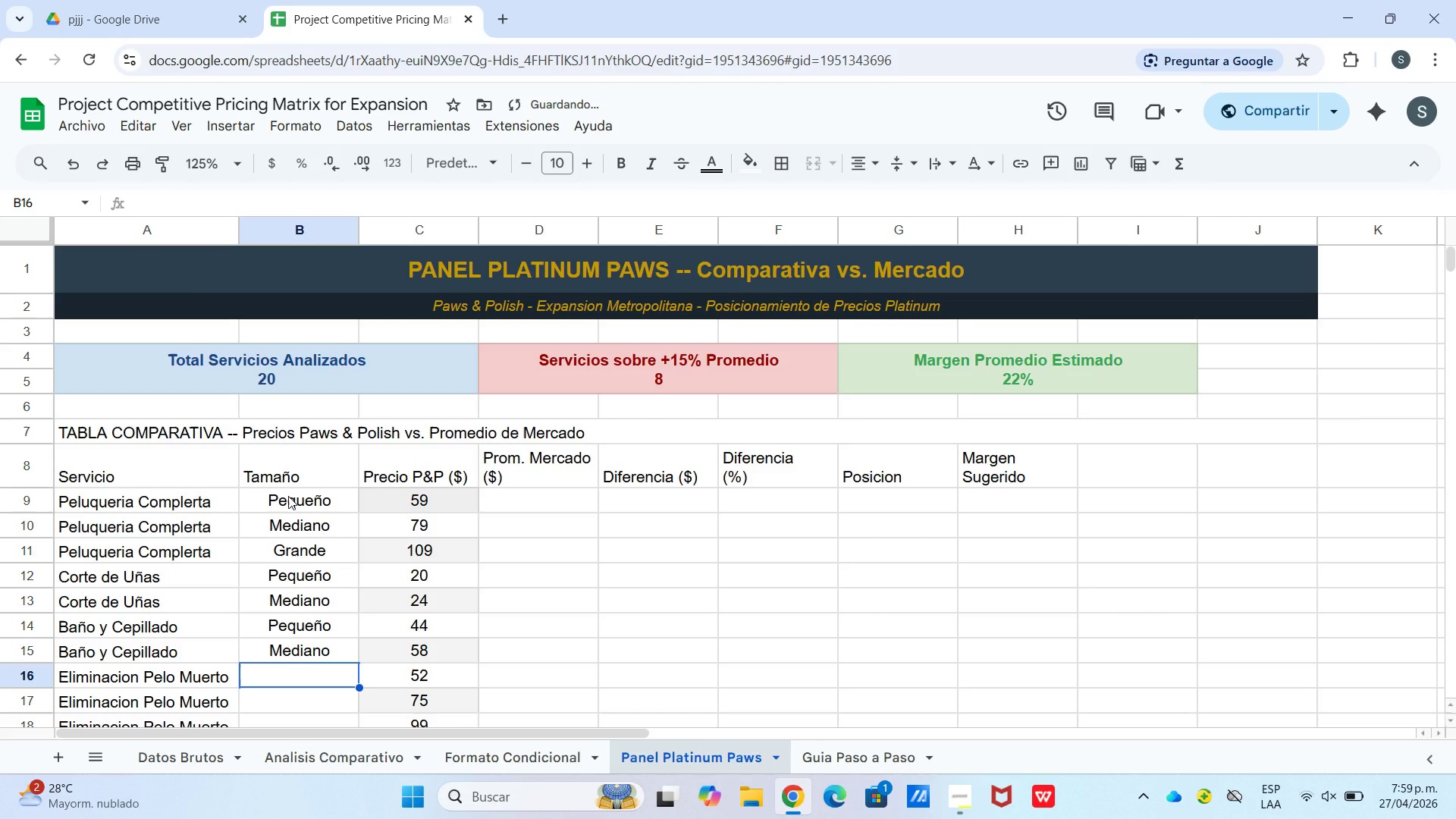 
key(Shift+P)
 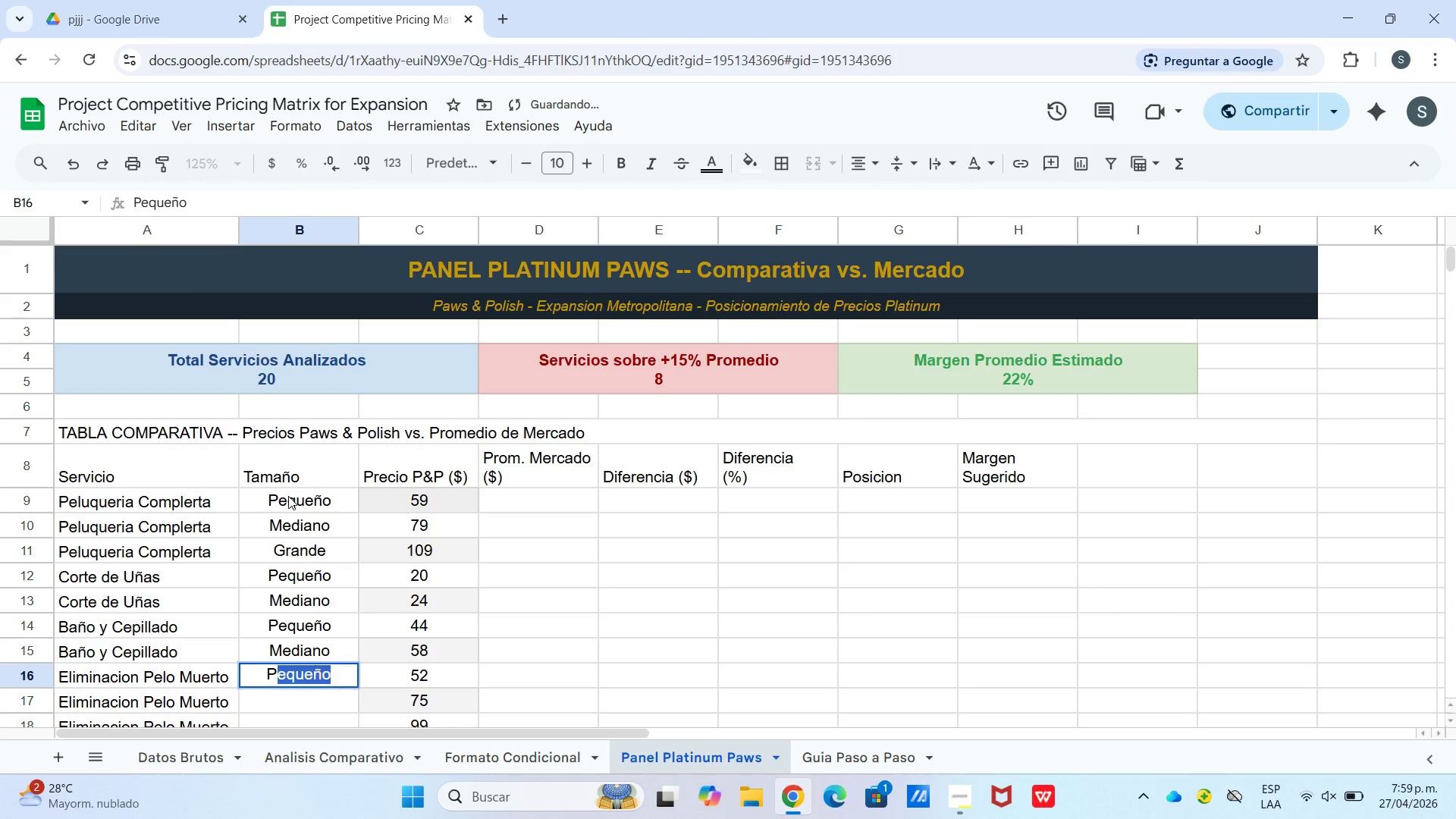 
key(Enter)
 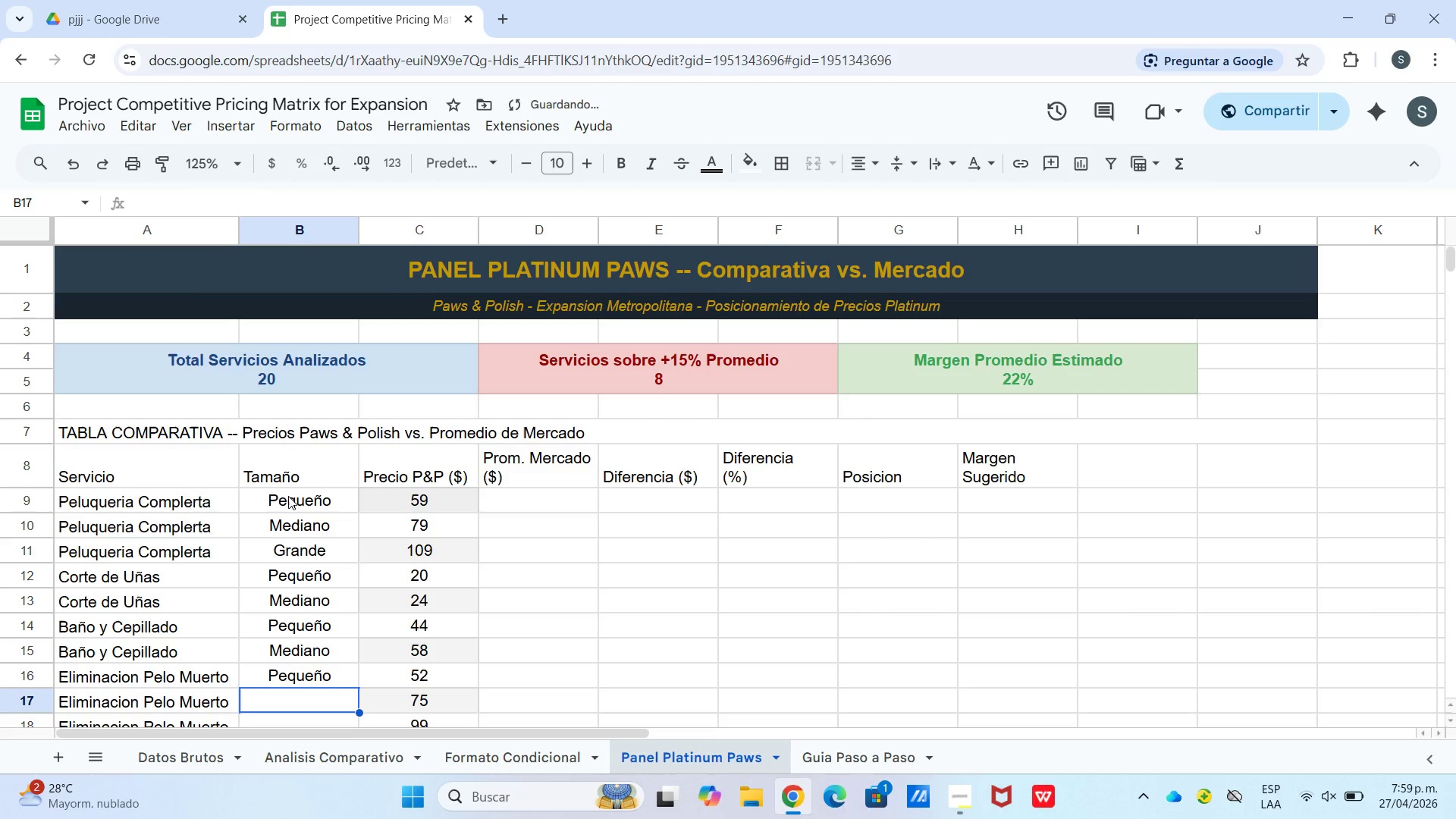 
key(Shift+M)
 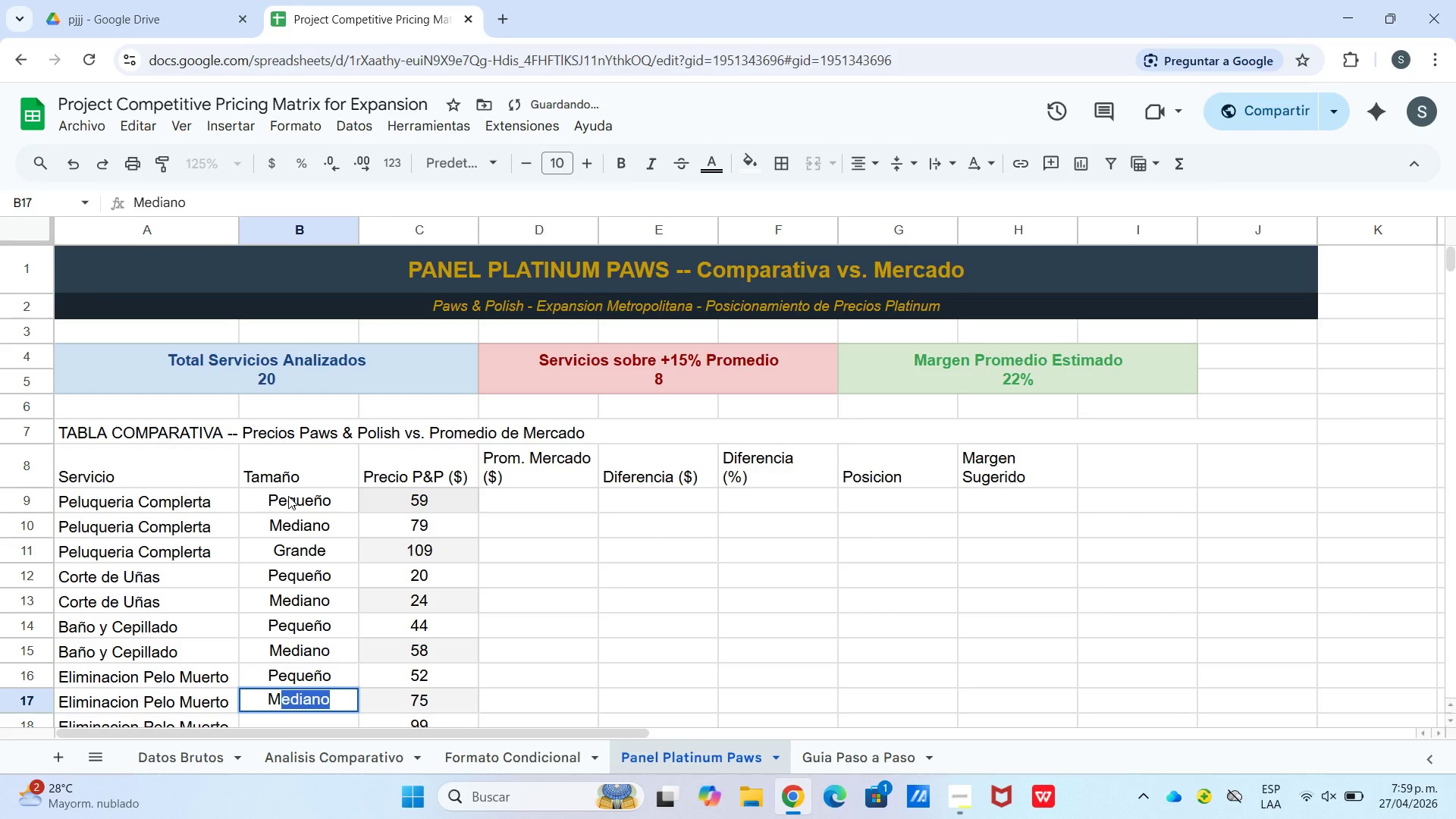 
key(Shift+ShiftLeft)
 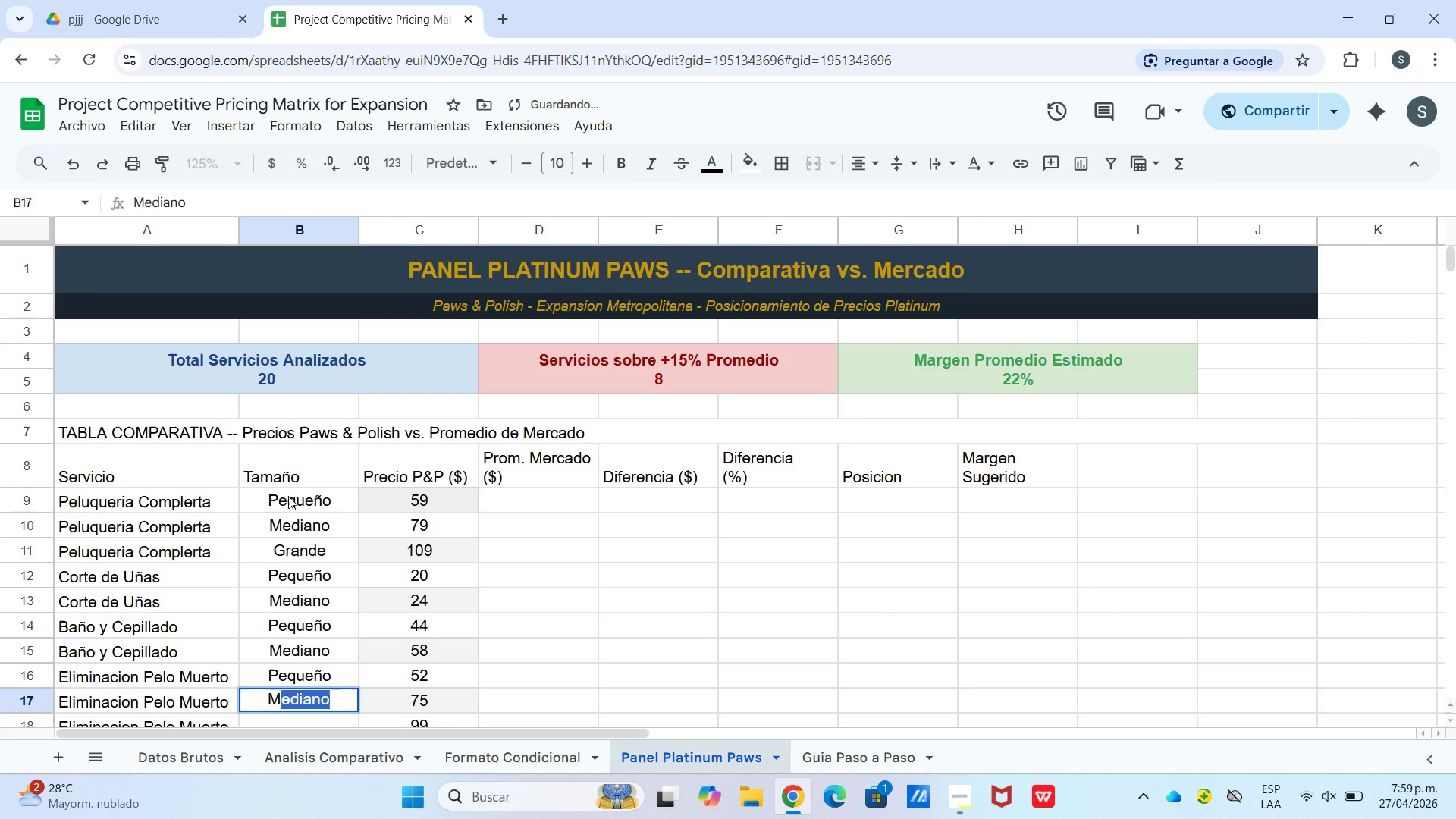 
key(Enter)
 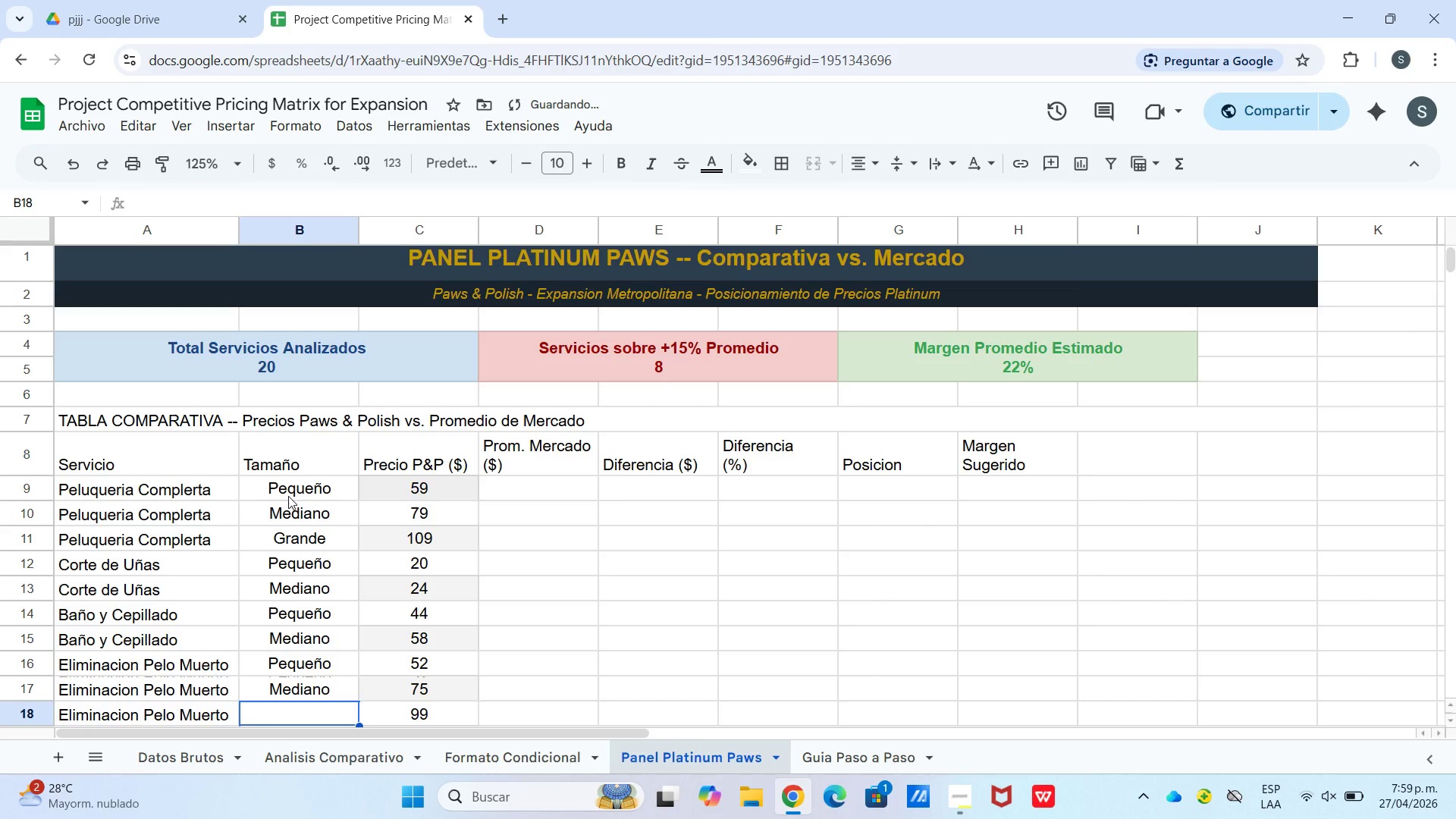 
key(Shift+G)
 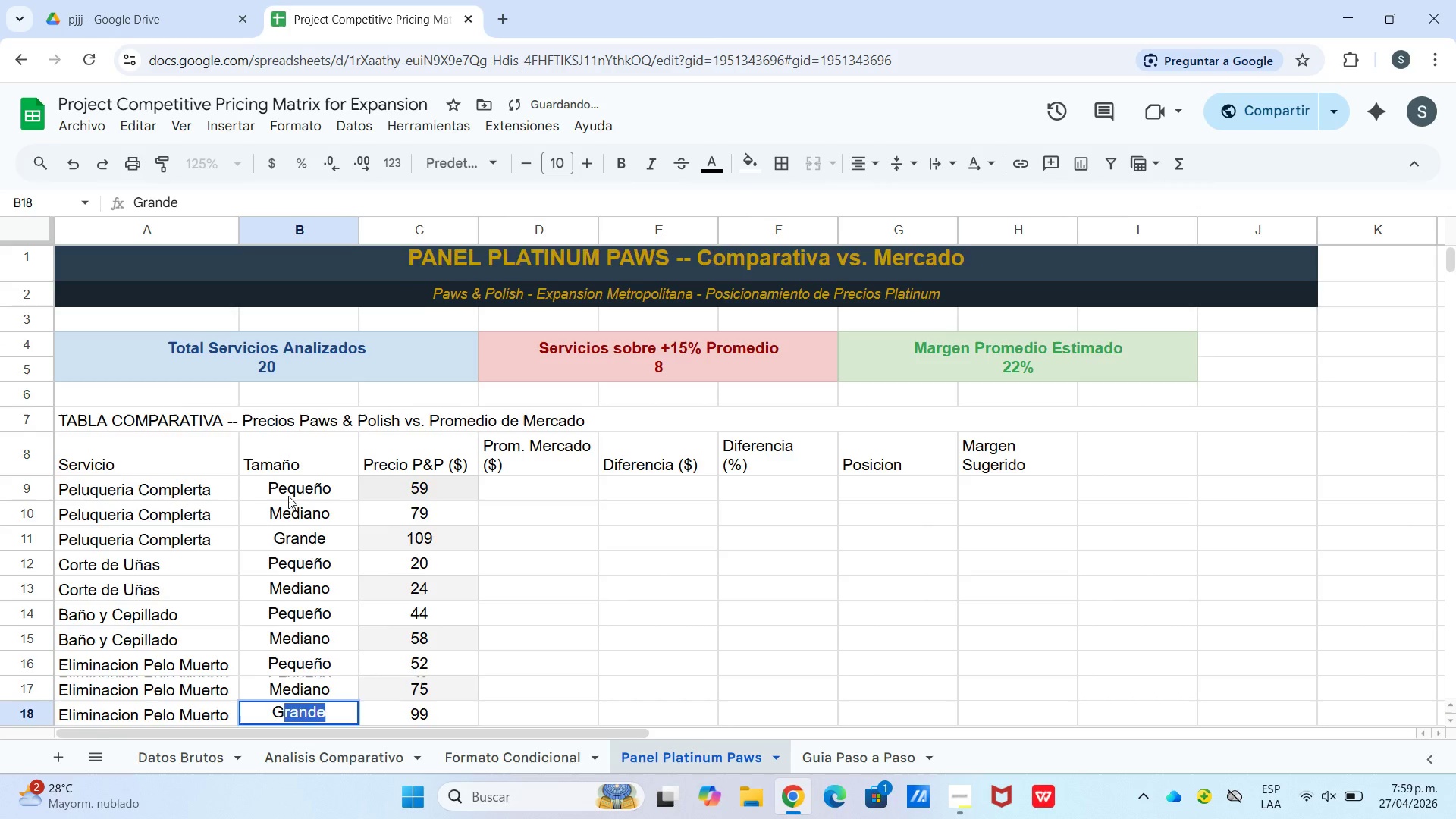 
key(Enter)
 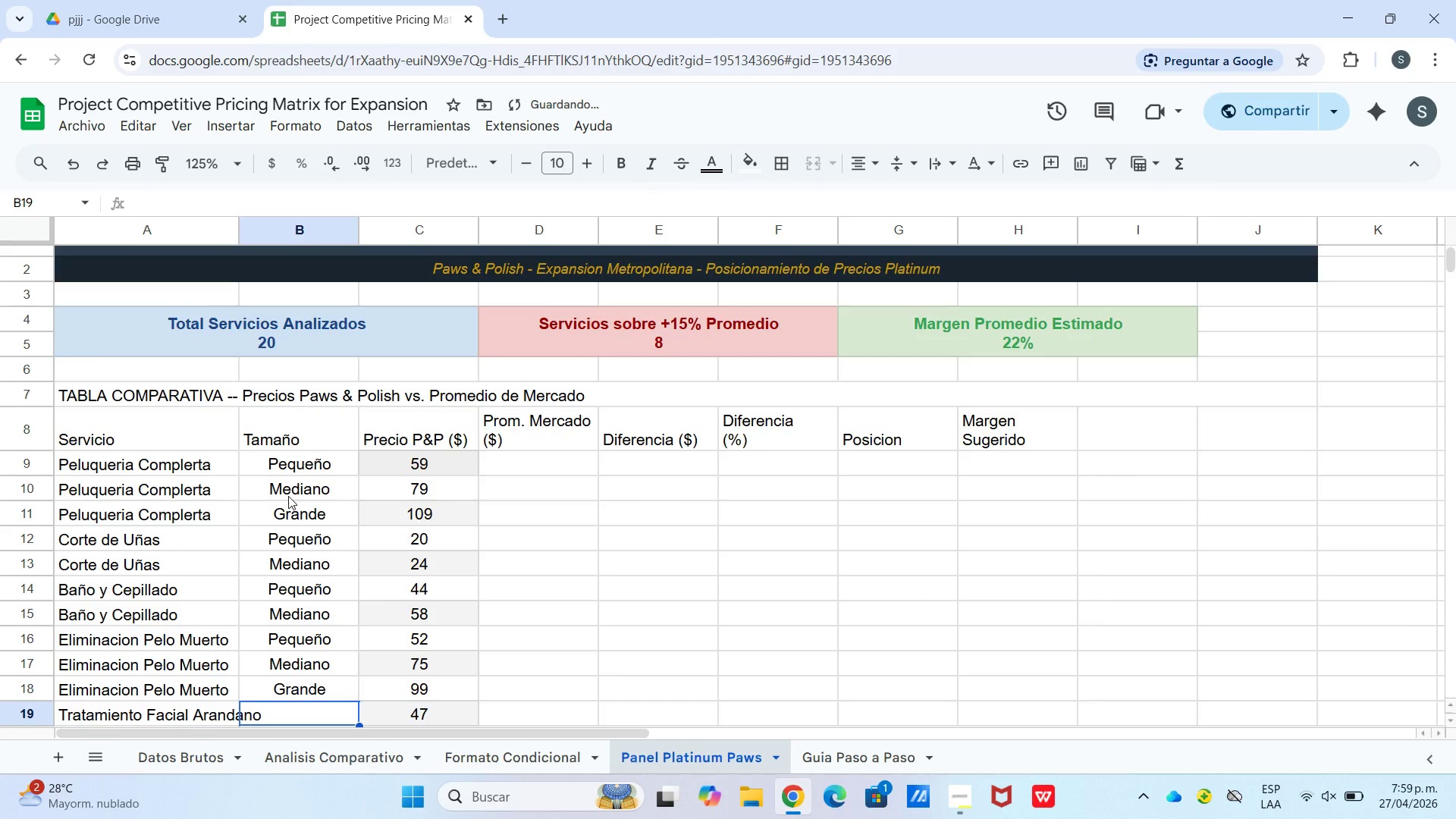 
key(Shift+P)
 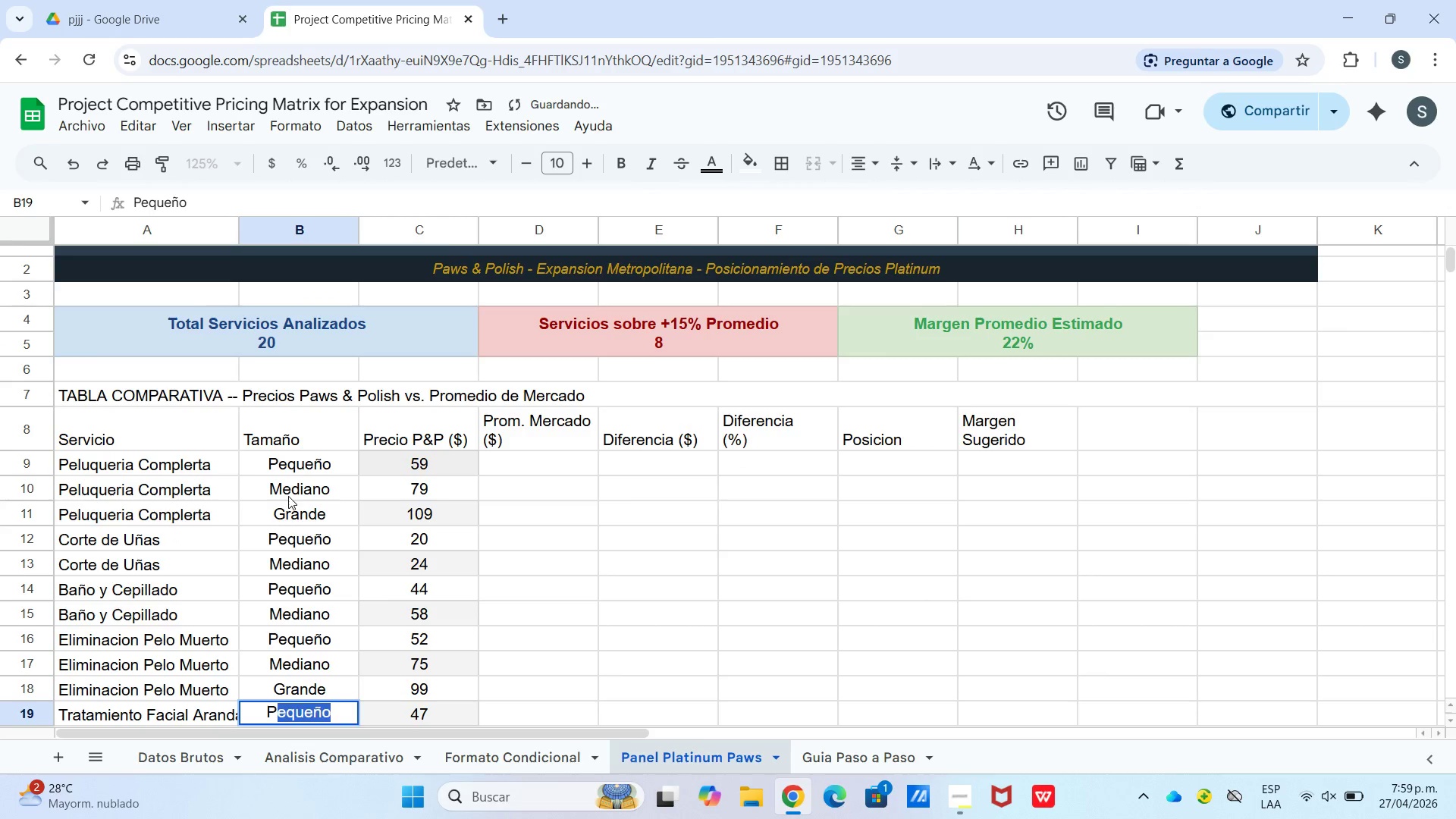 
key(Enter)
 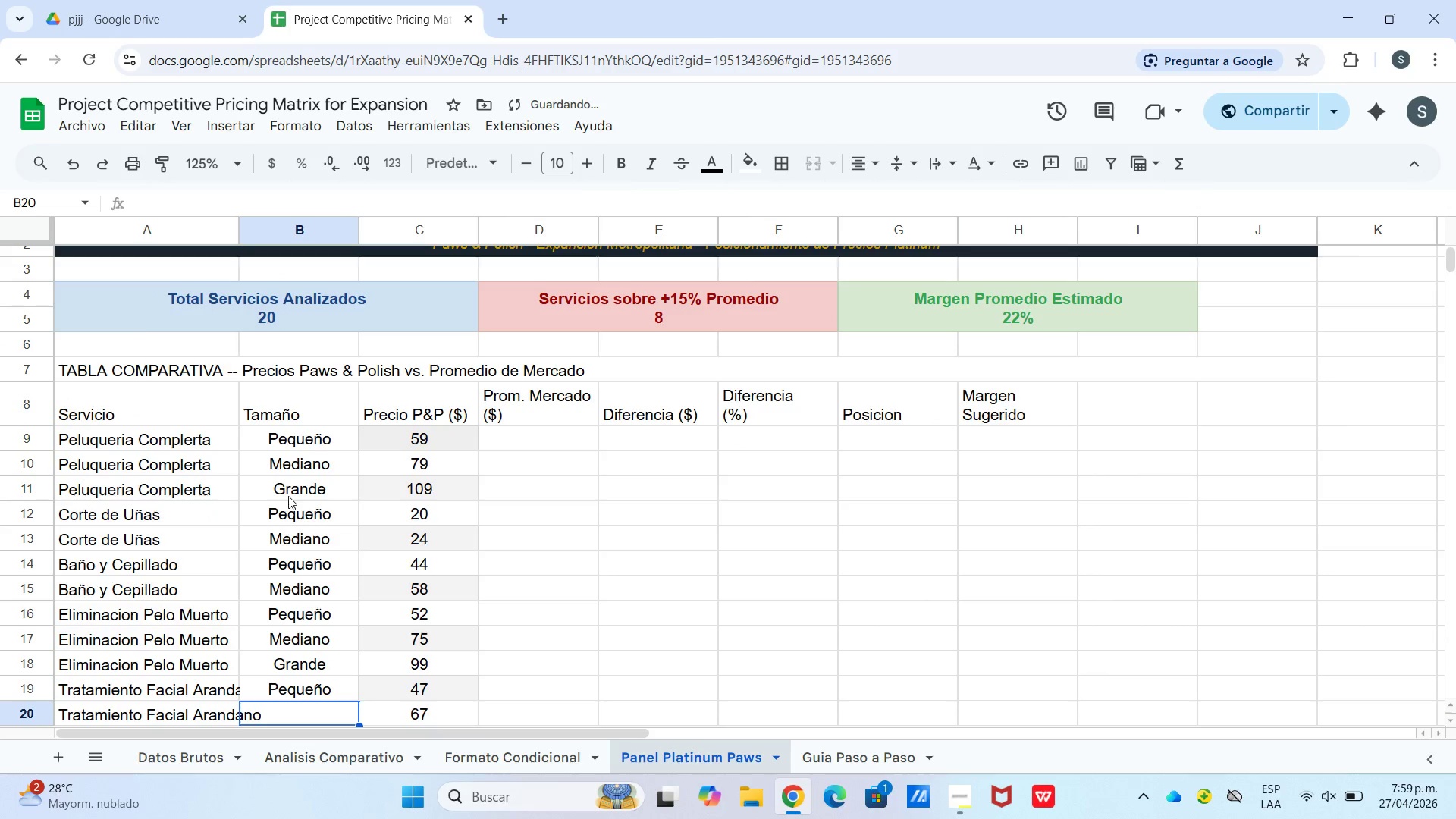 
key(Shift+M)
 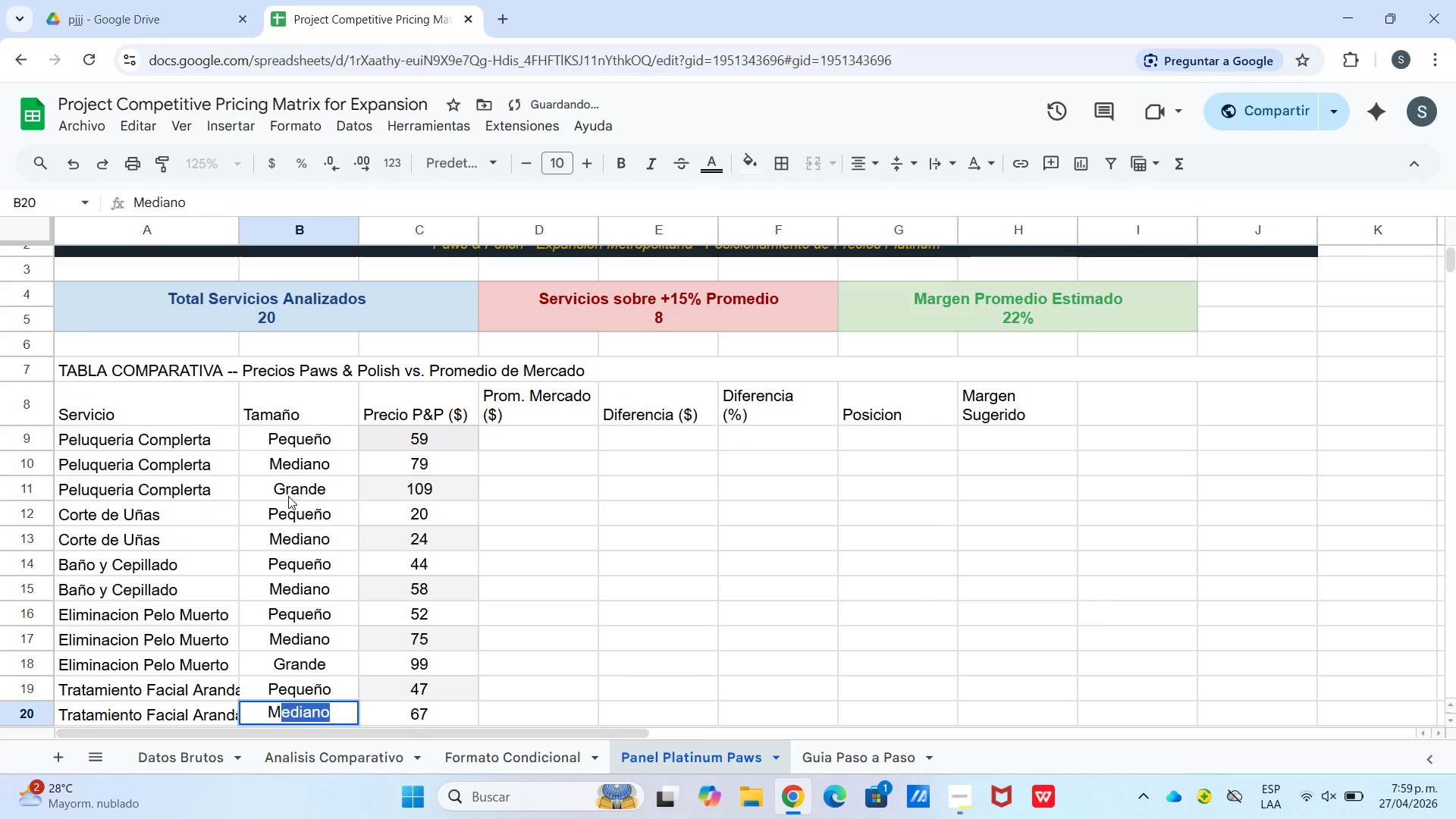 
key(Enter)
 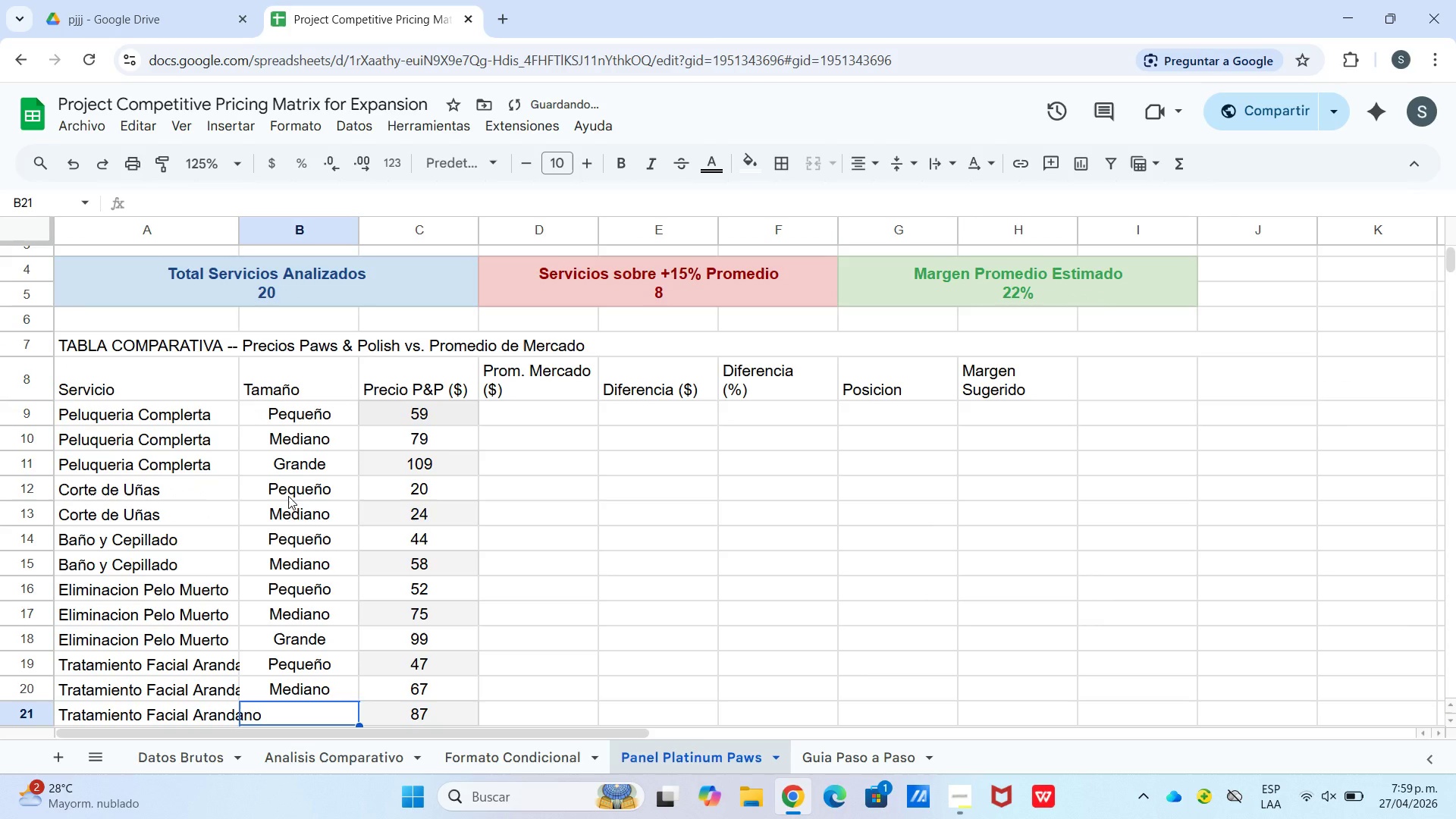 
key(Shift+G)
 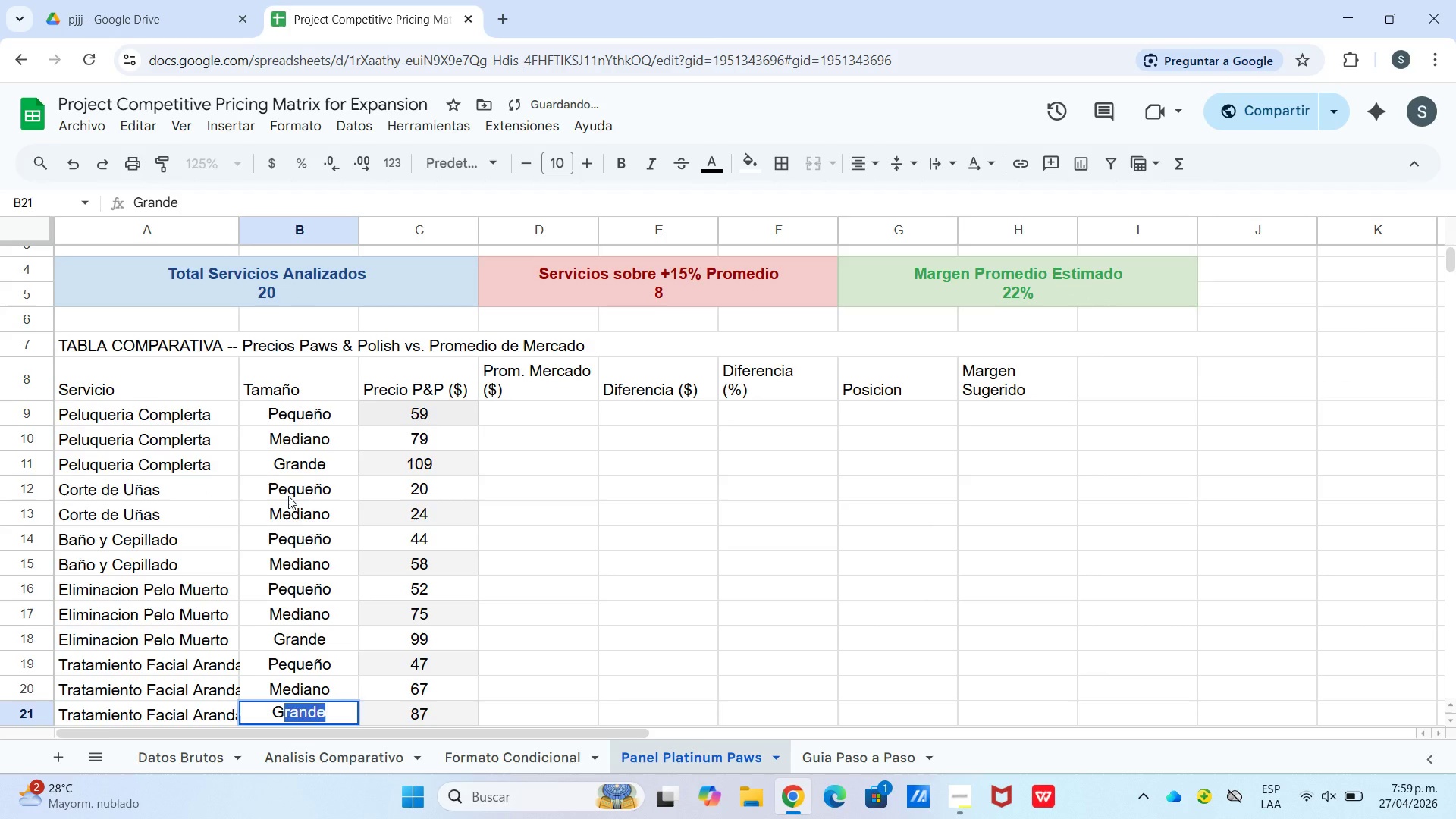 
key(Enter)
 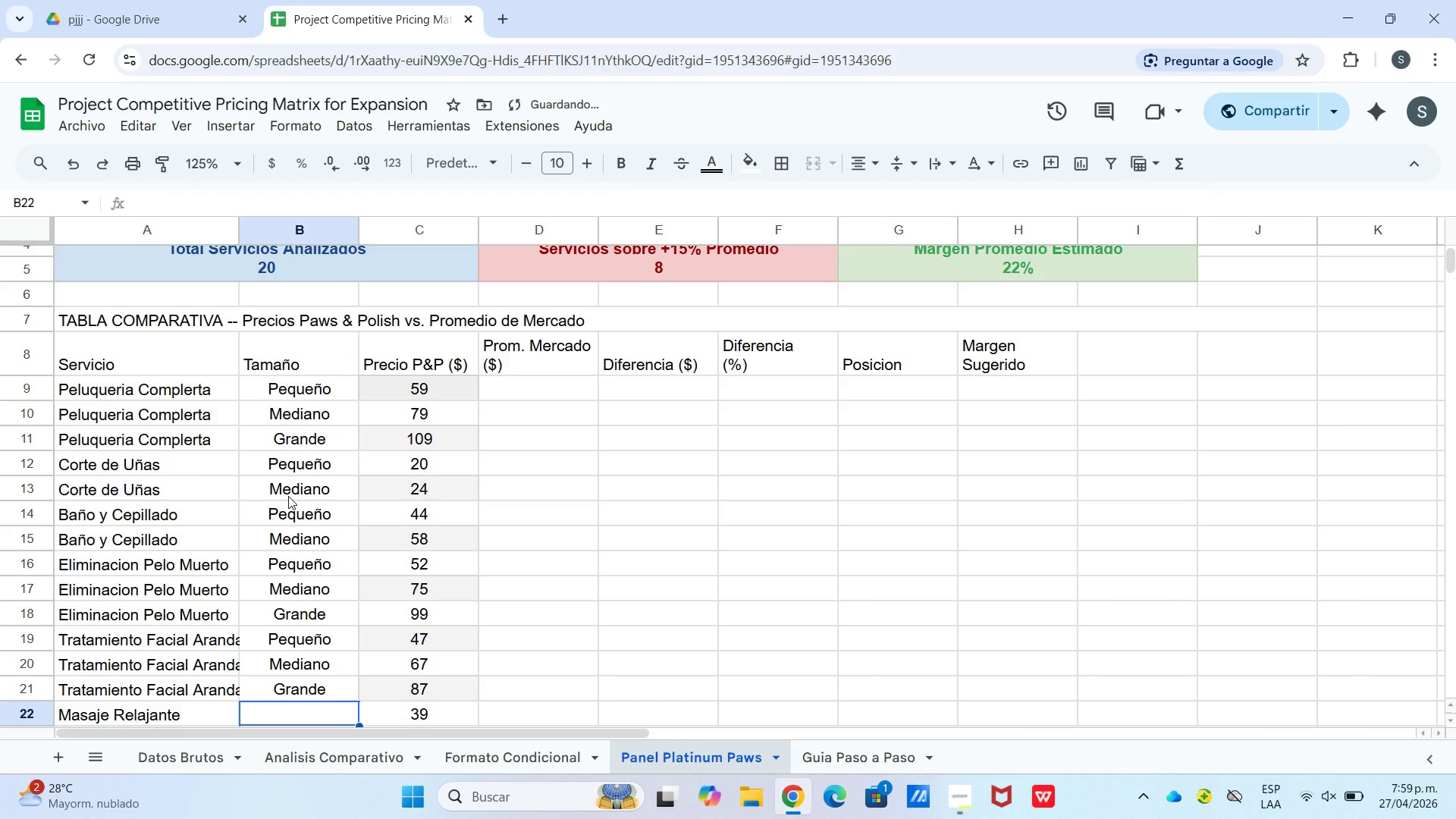 
key(Shift+P)
 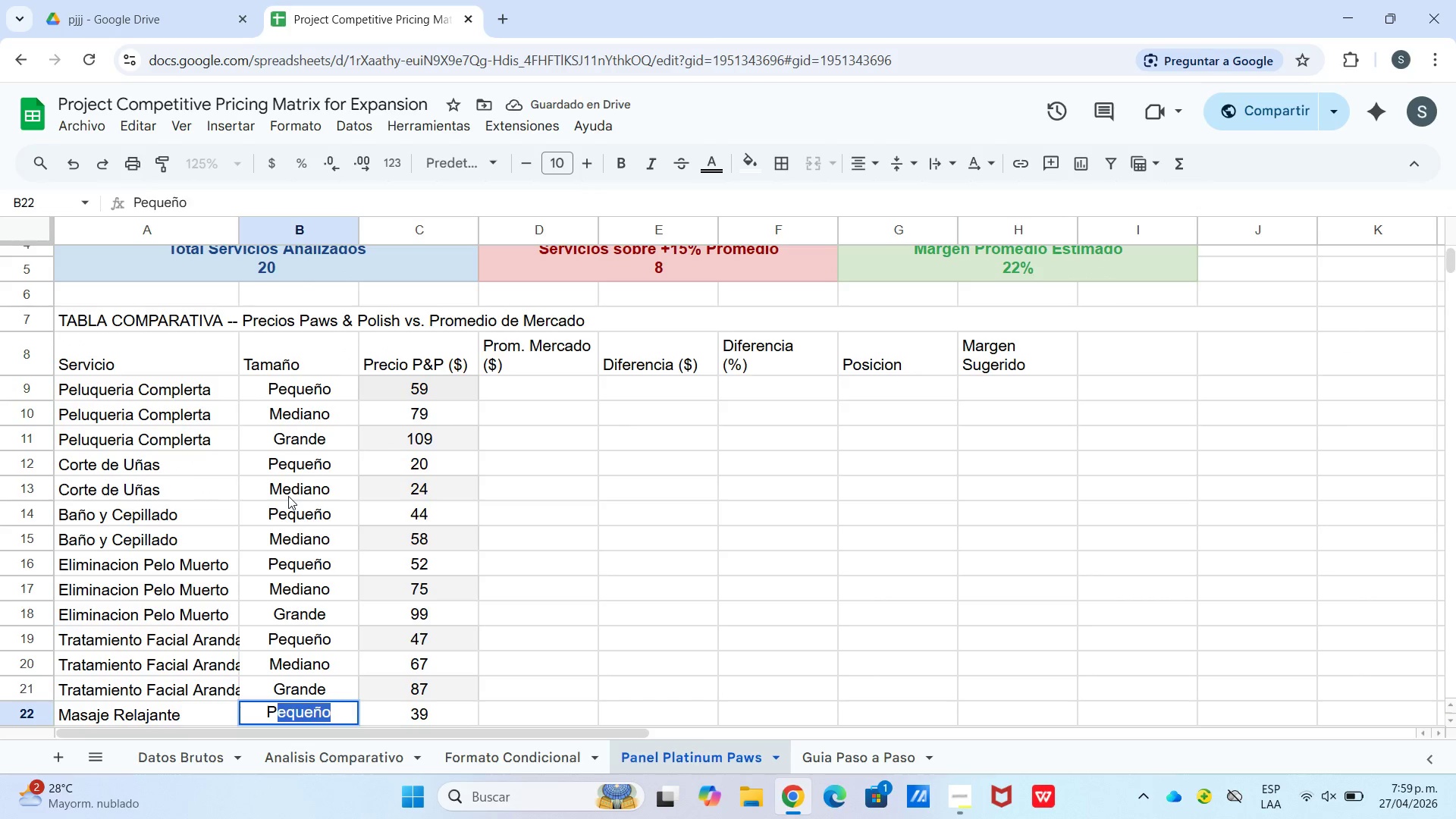 
key(Enter)
 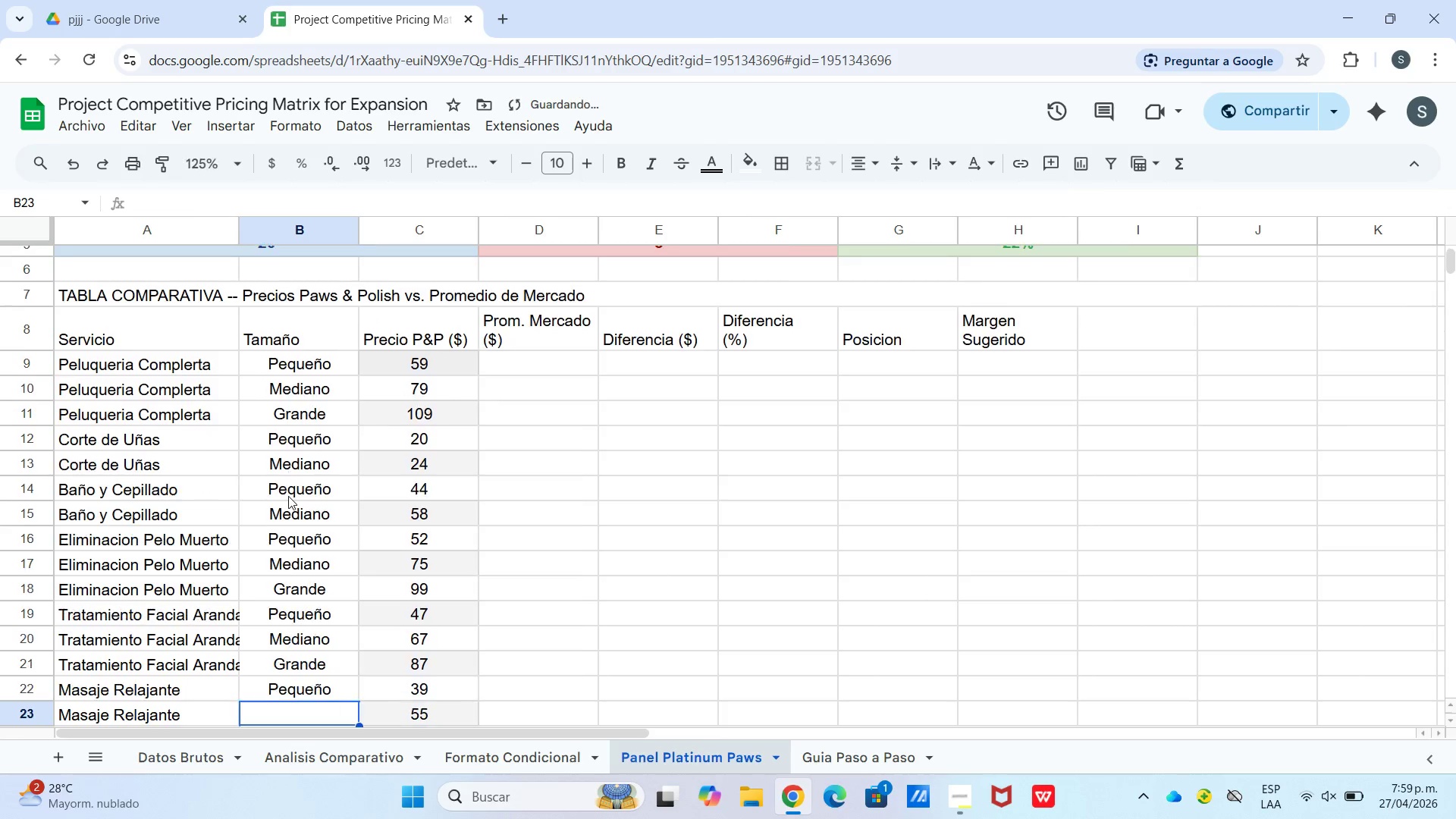 
key(Shift+M)
 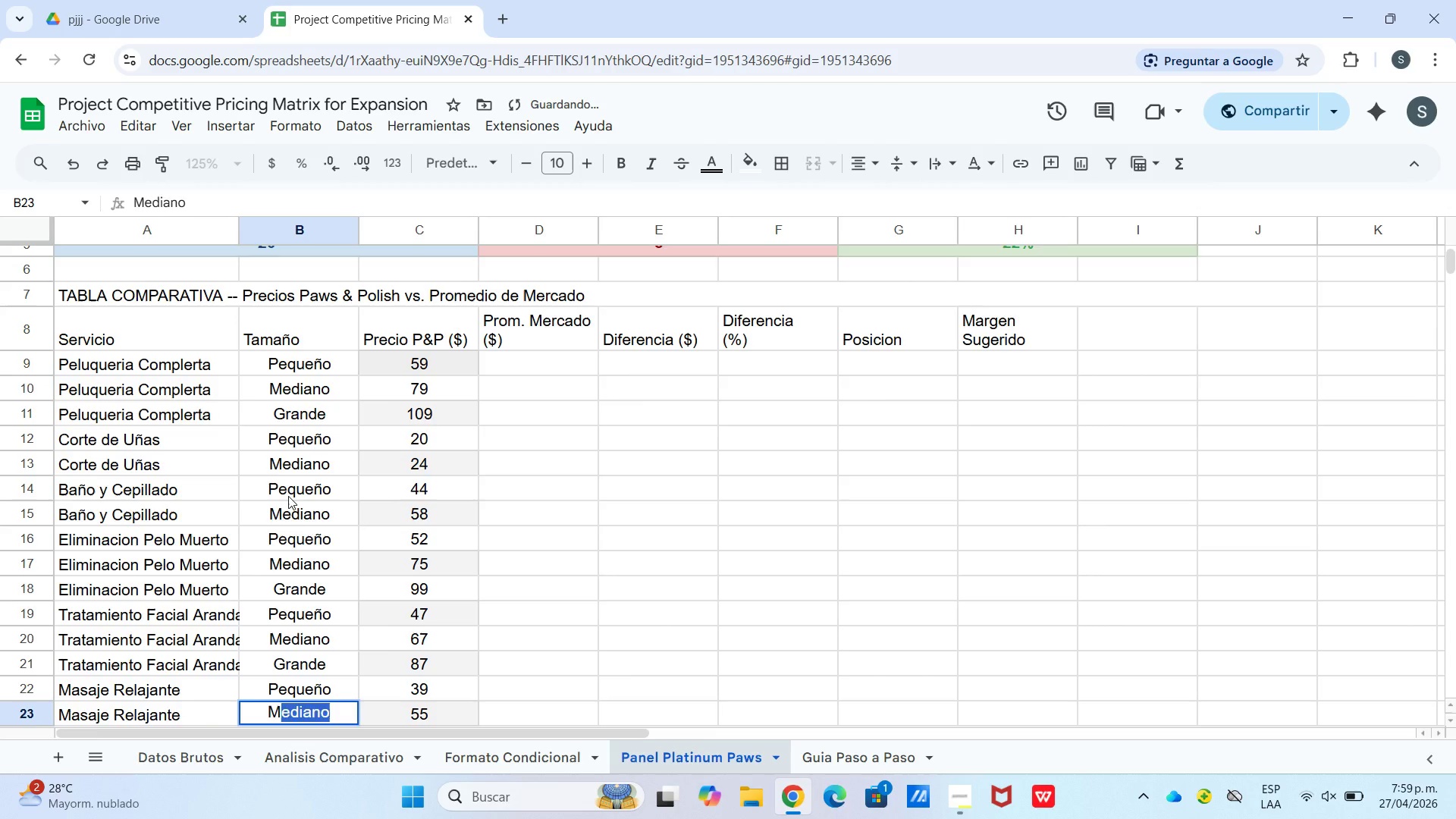 
key(Enter)
 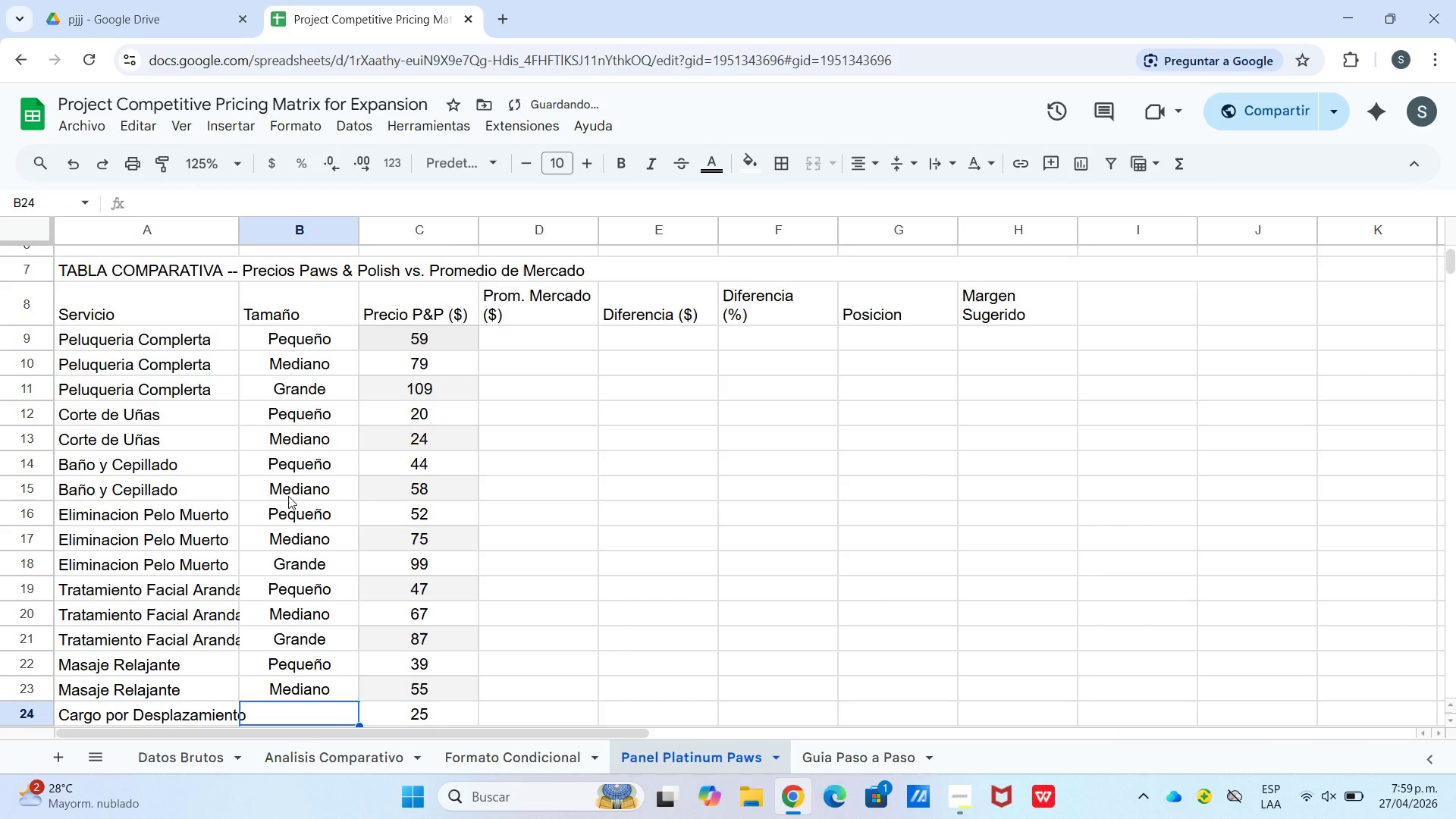 
type(N&A)
 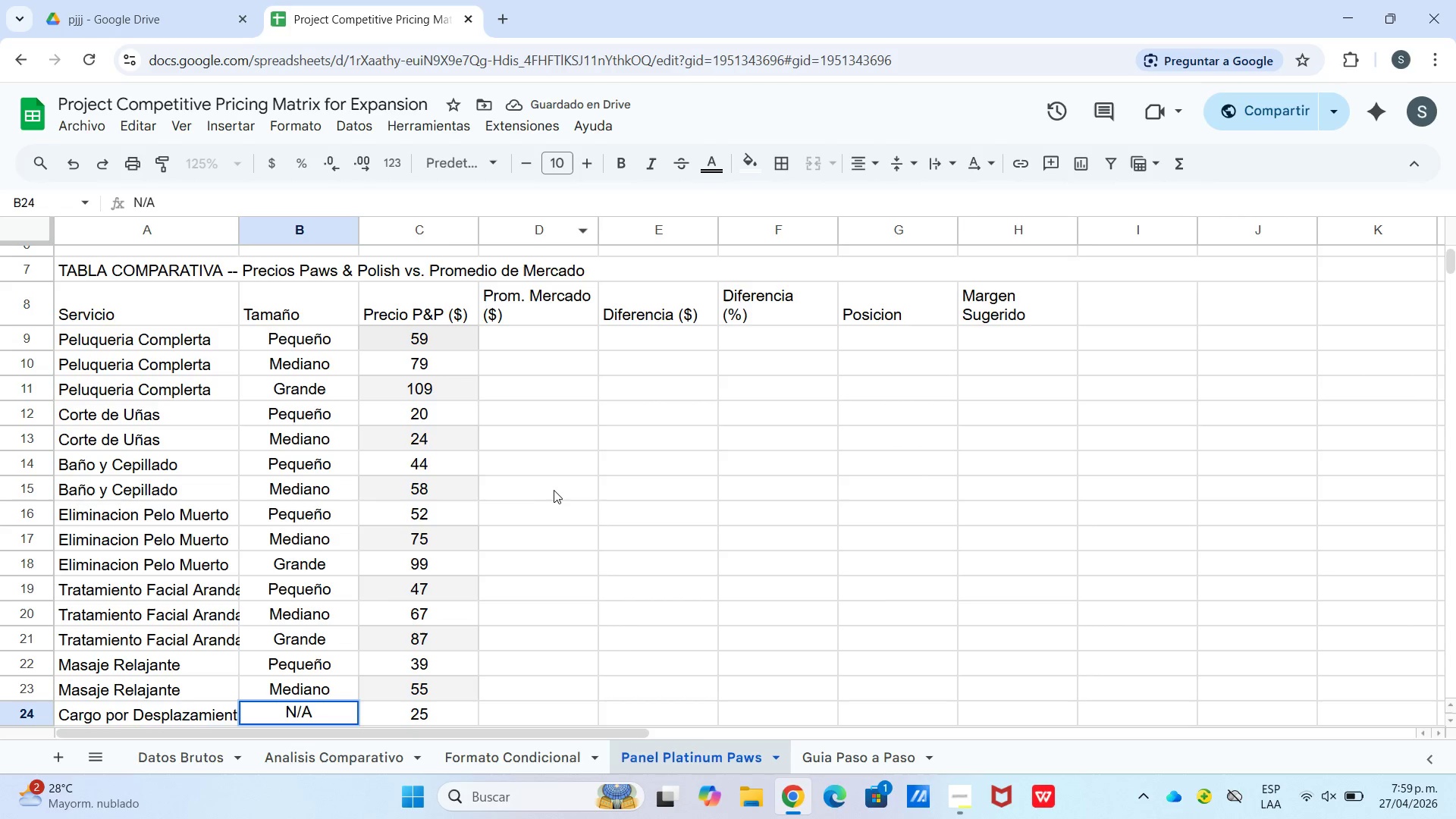 
left_click_drag(start_coordinate=[438, 345], to_coordinate=[632, 368])
 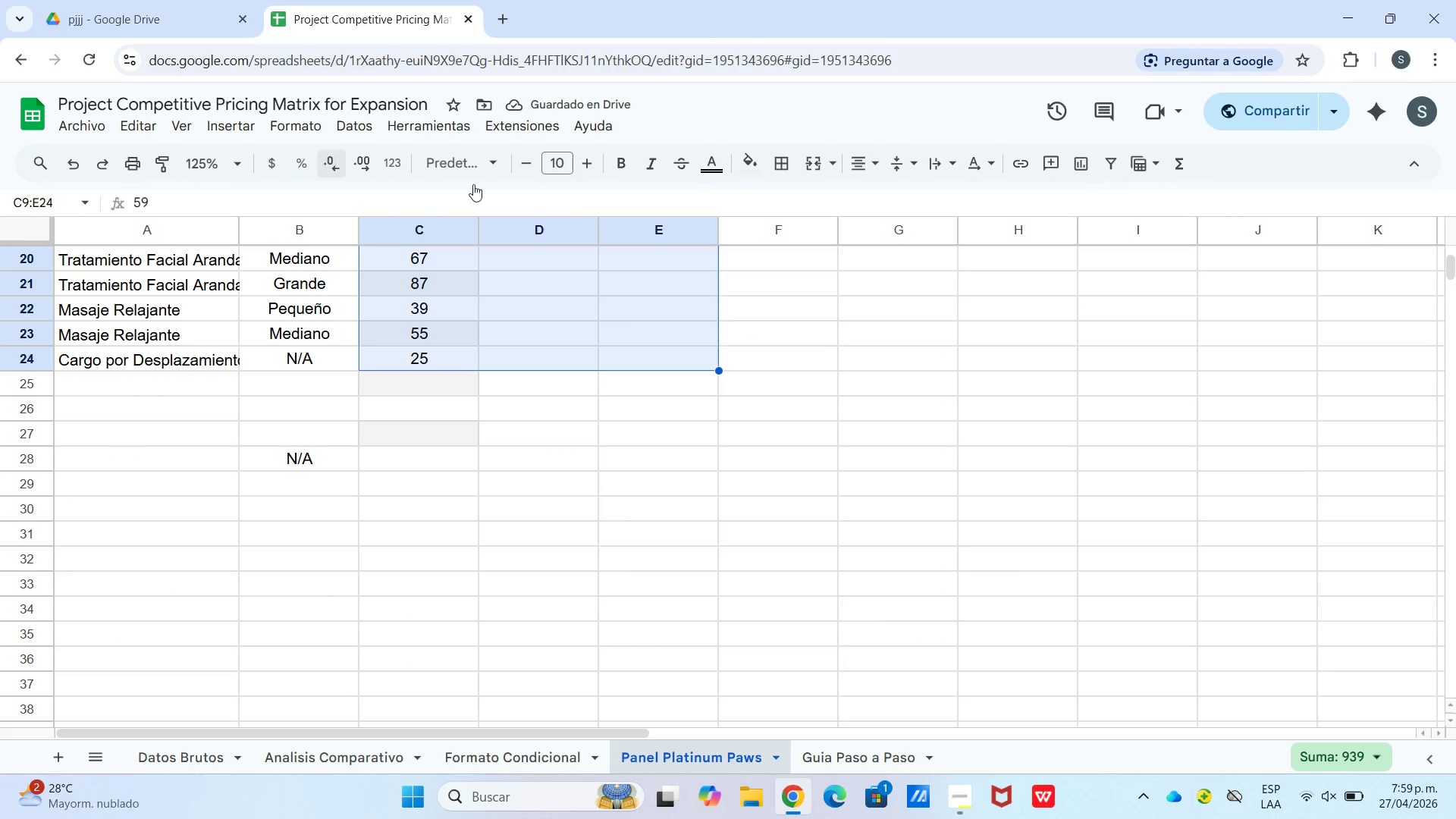 
scroll: coordinate [662, 491], scroll_direction: down, amount: 4.0
 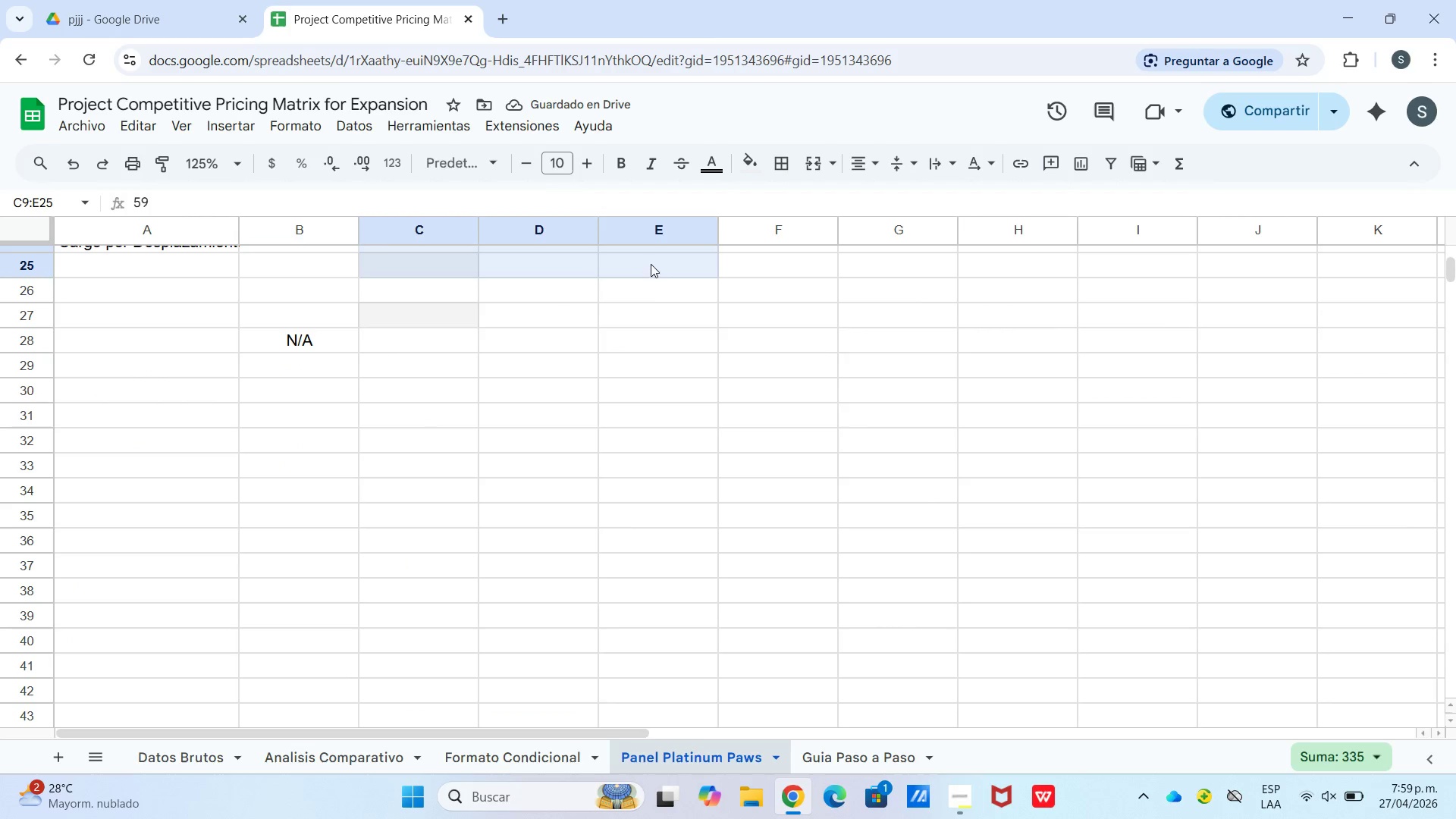 
scroll: coordinate [645, 293], scroll_direction: up, amount: 1.0
 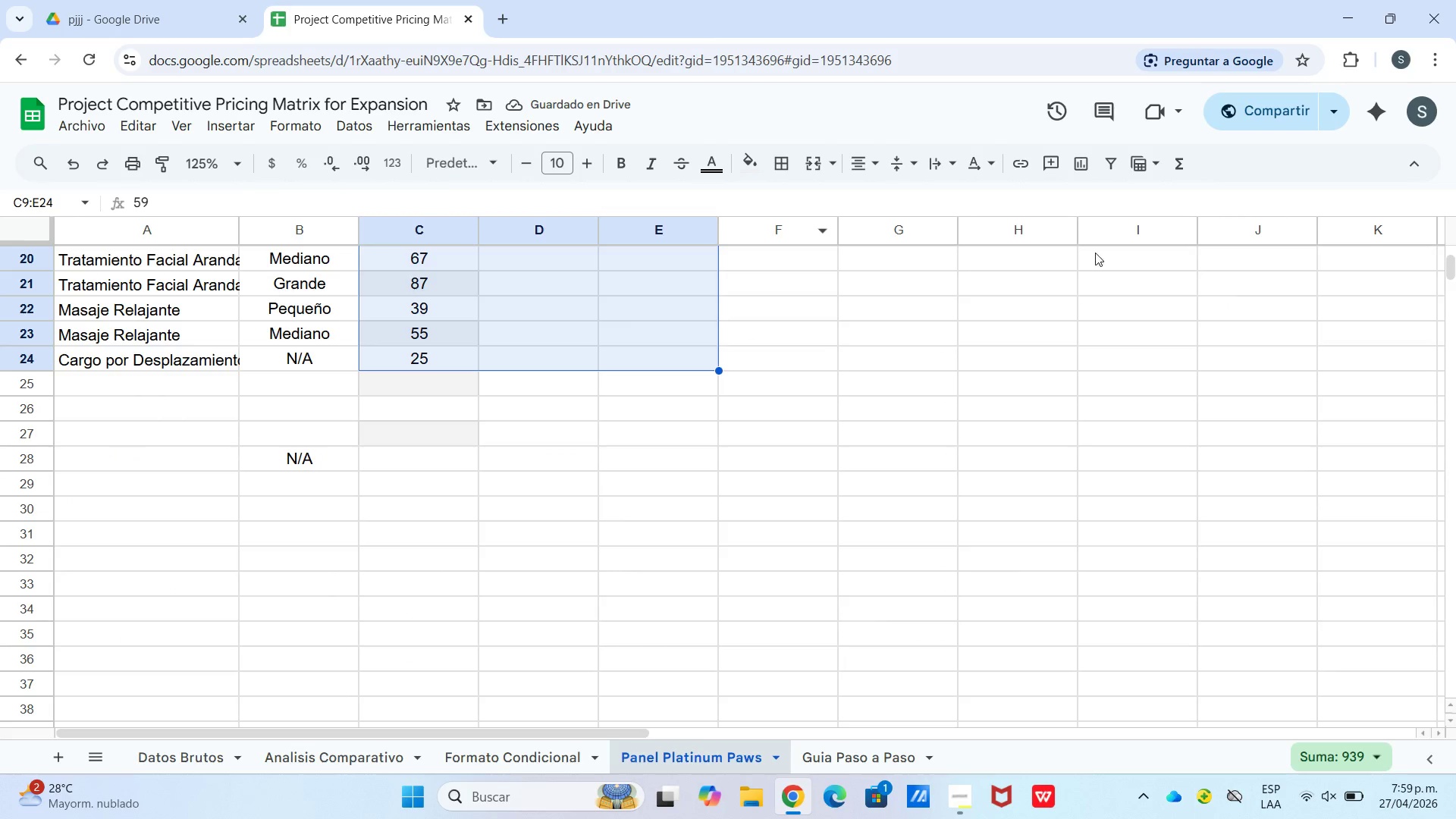 
left_click([772, 170])
 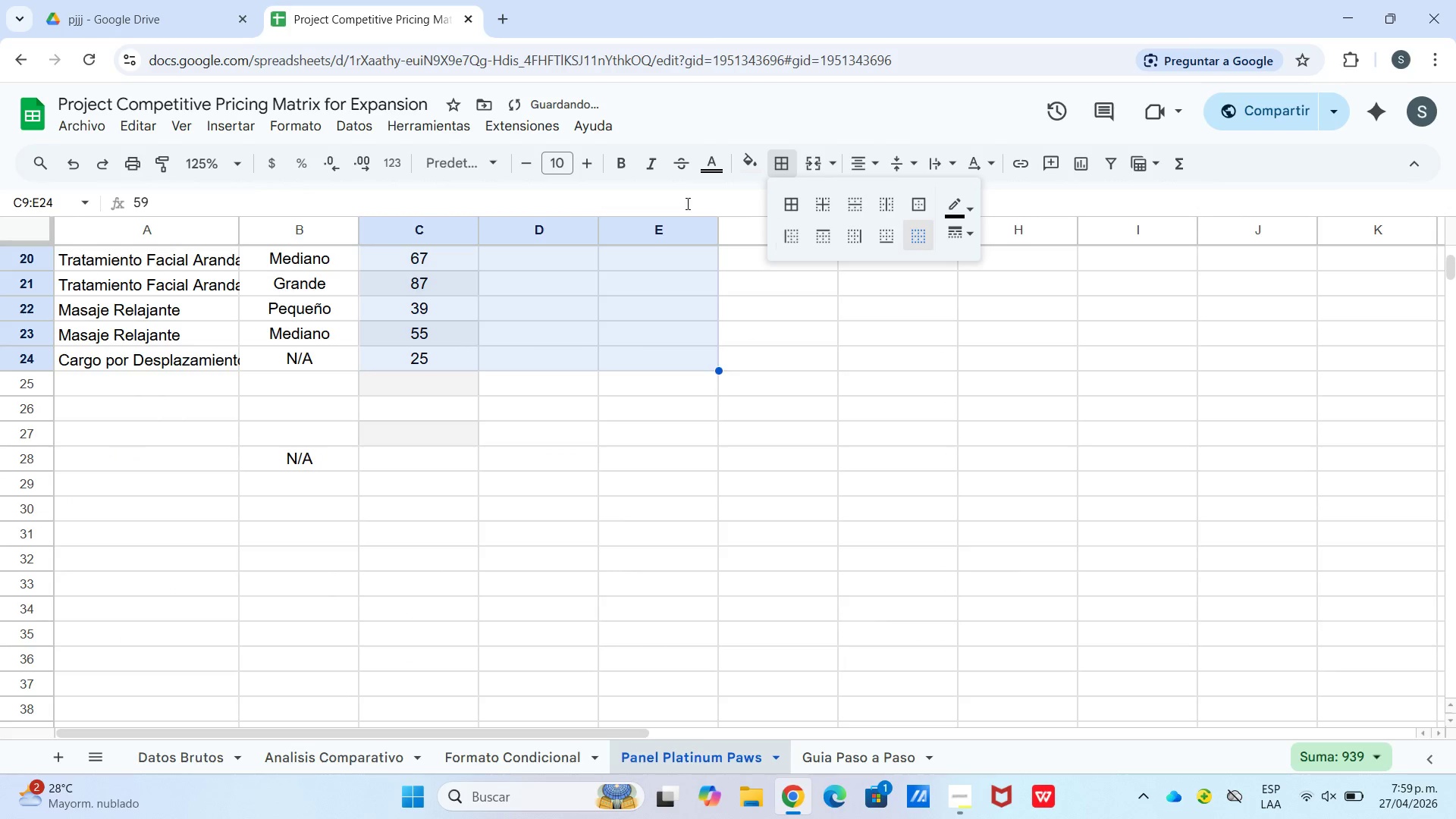 
left_click([715, 169])
 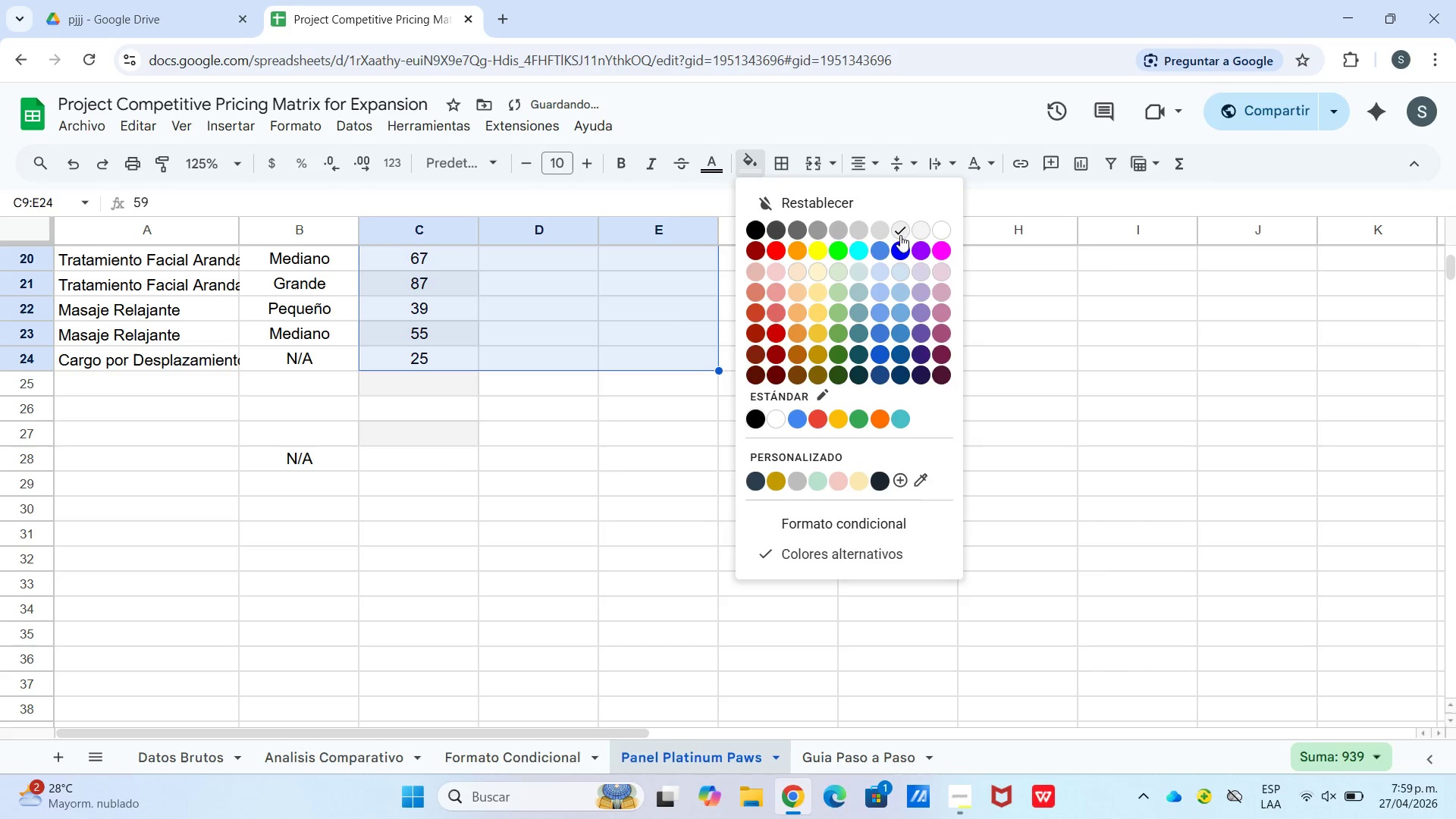 
left_click([944, 231])
 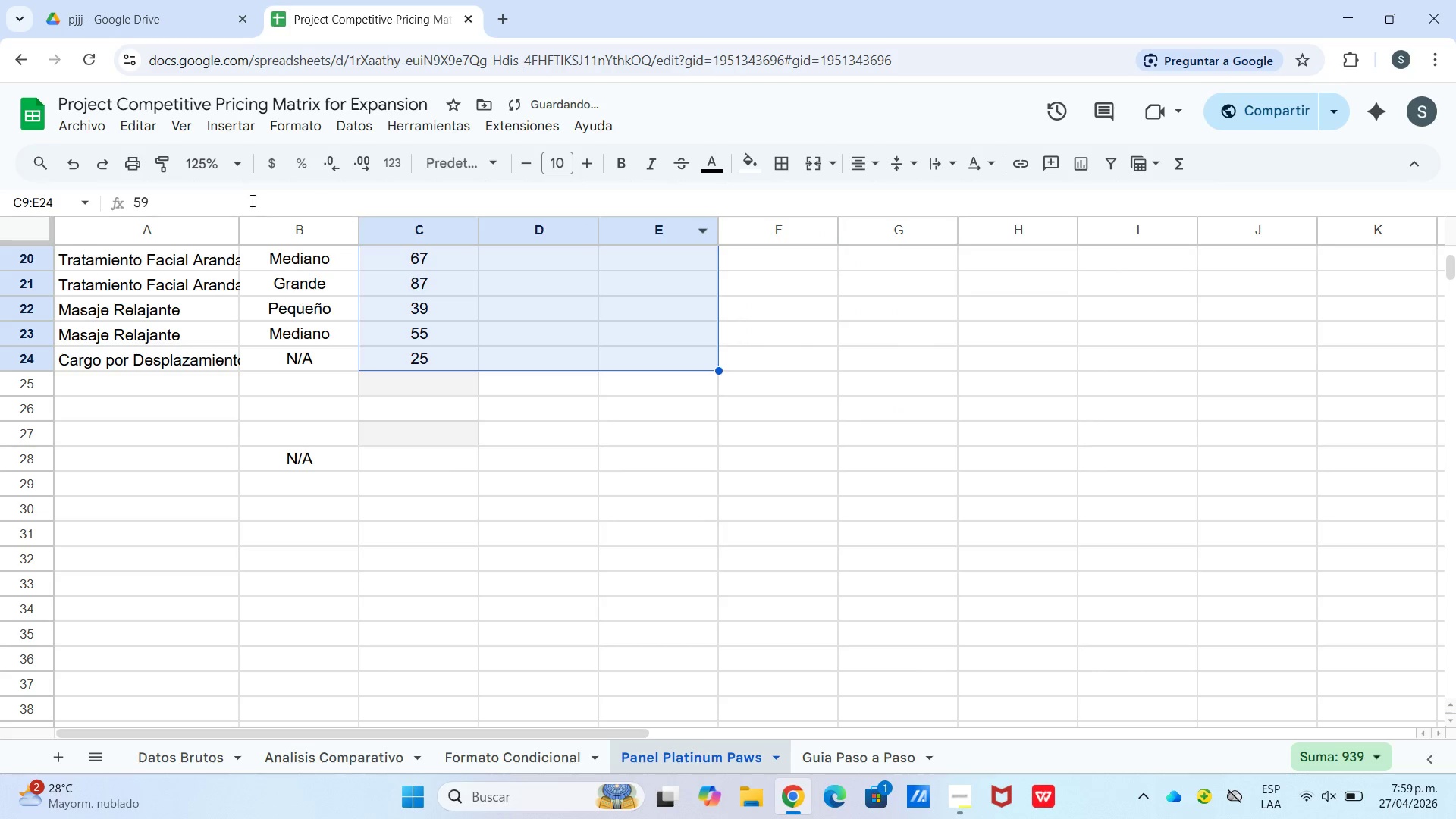 
left_click([303, 159])
 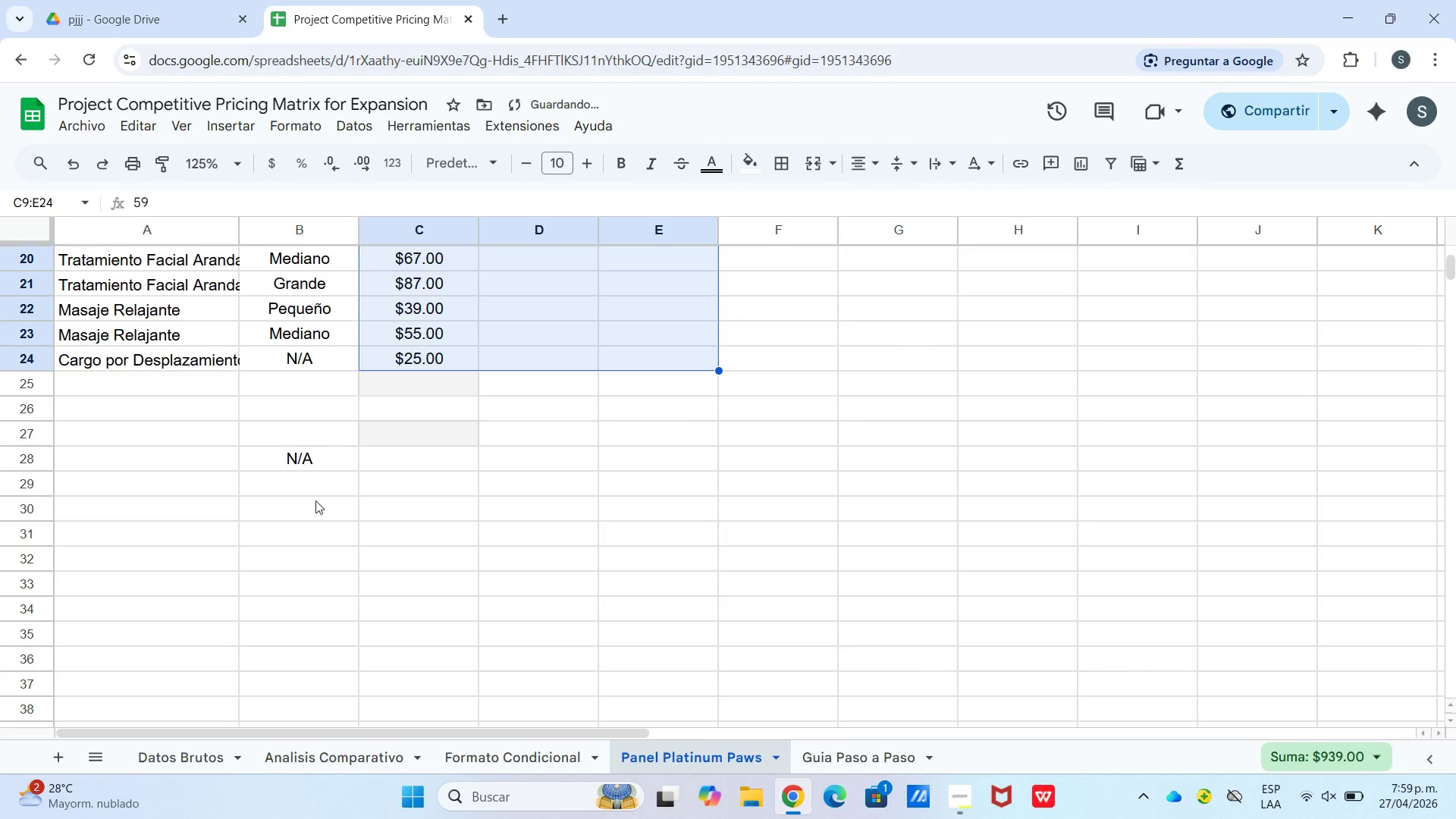 
left_click([304, 459])
 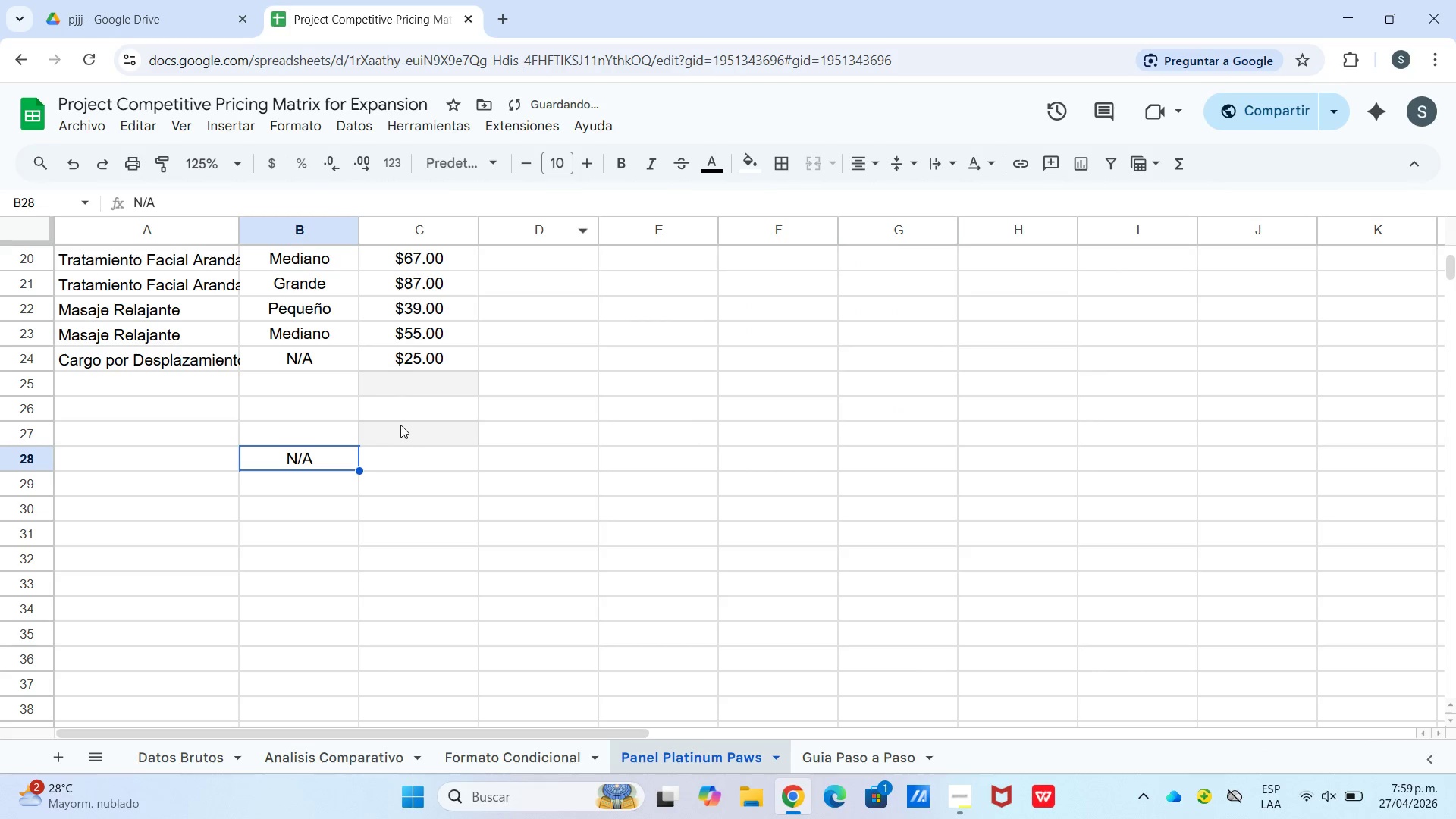 
key(Backspace)
 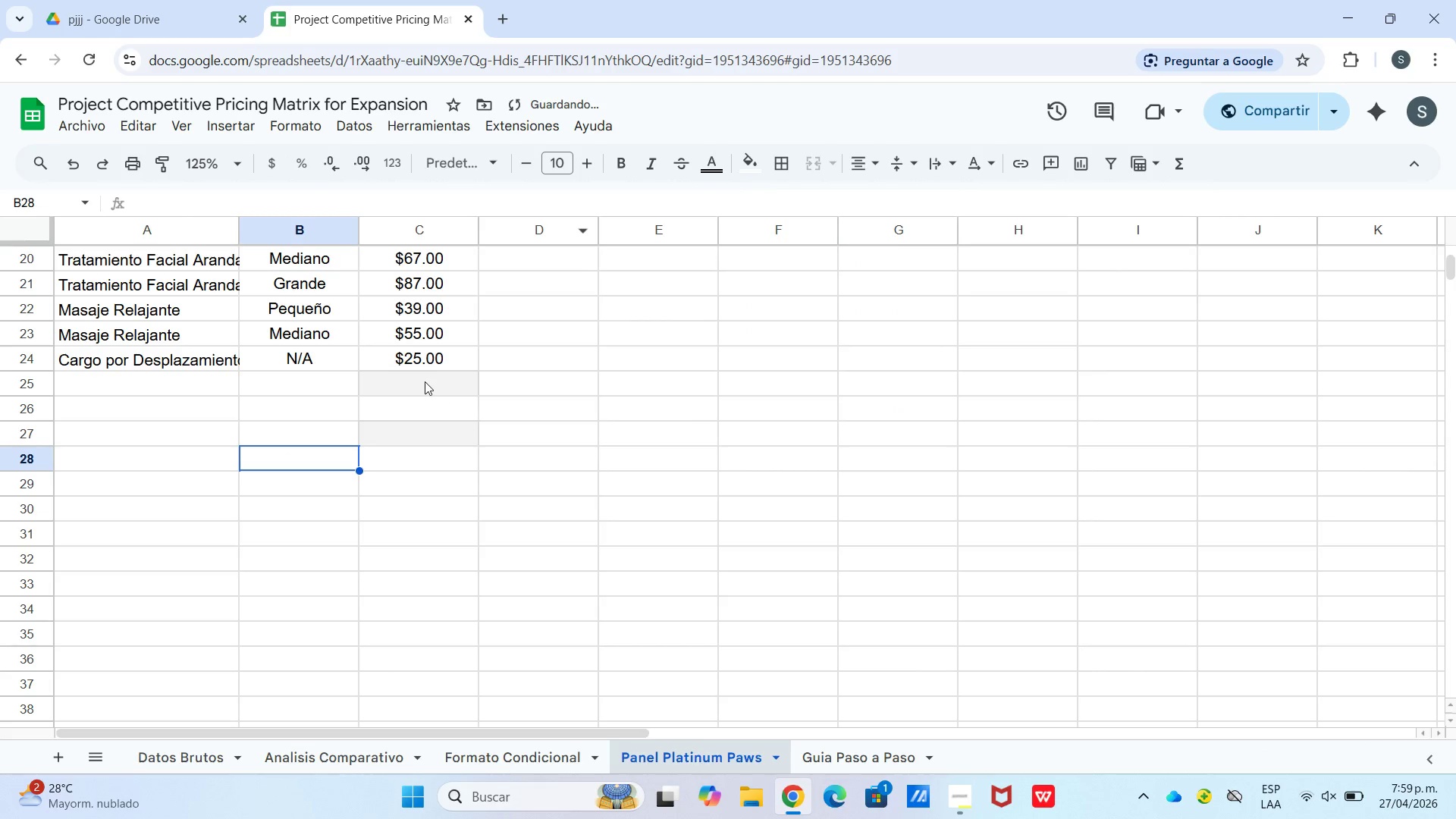 
left_click_drag(start_coordinate=[424, 381], to_coordinate=[423, 446])
 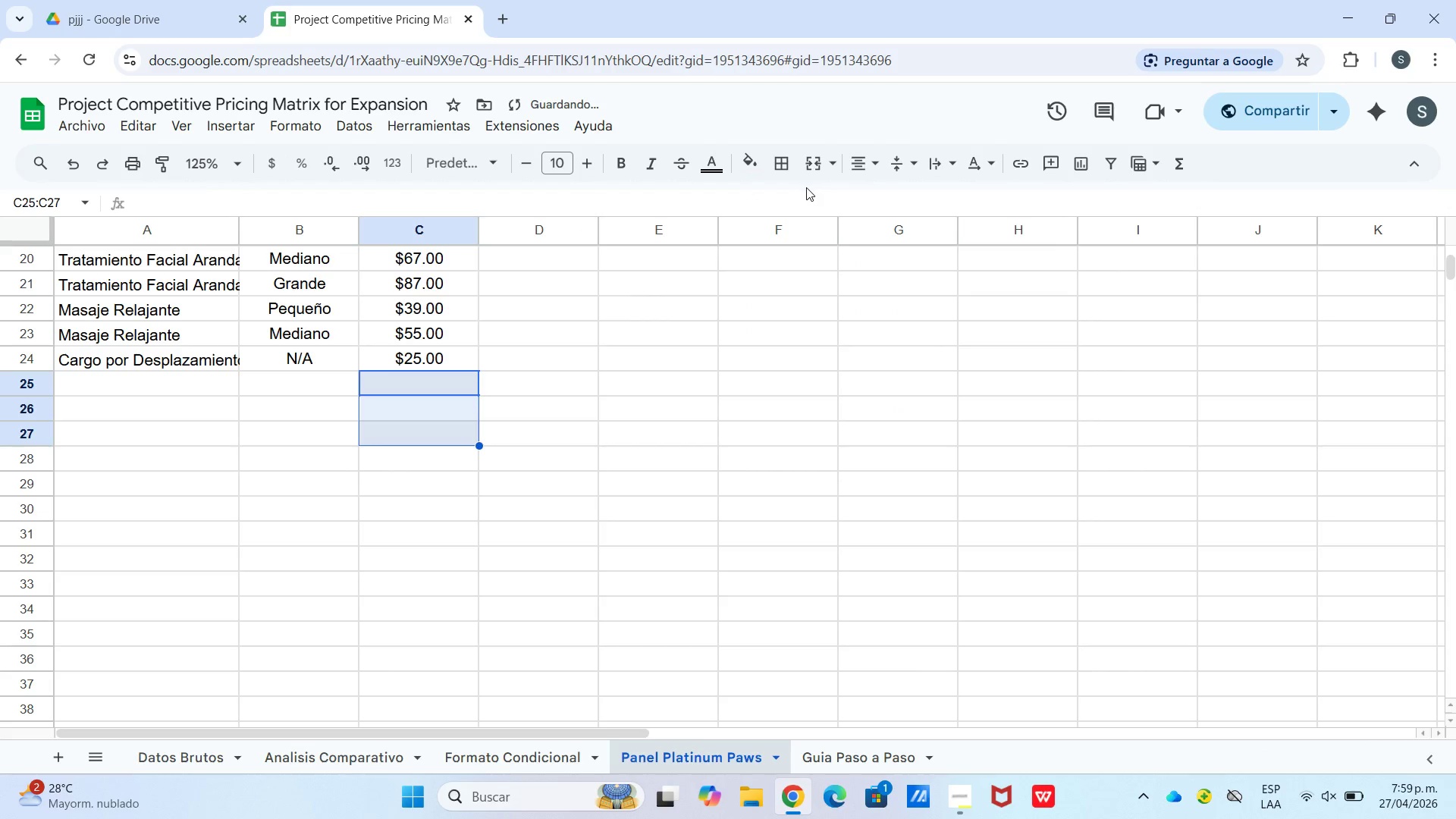 
left_click_drag(start_coordinate=[786, 162], to_coordinate=[790, 180])
 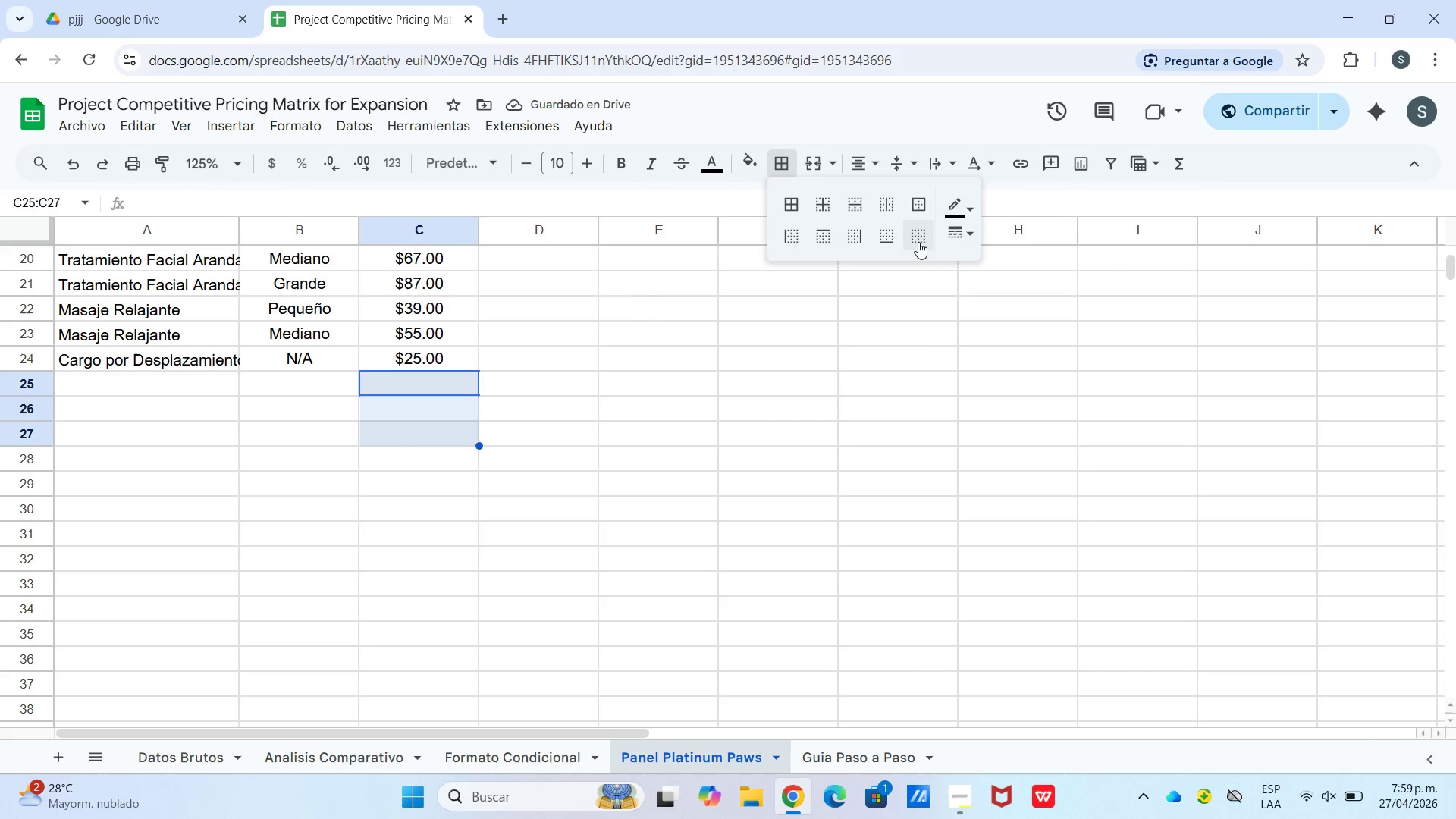 
left_click_drag(start_coordinate=[918, 242], to_coordinate=[912, 246])
 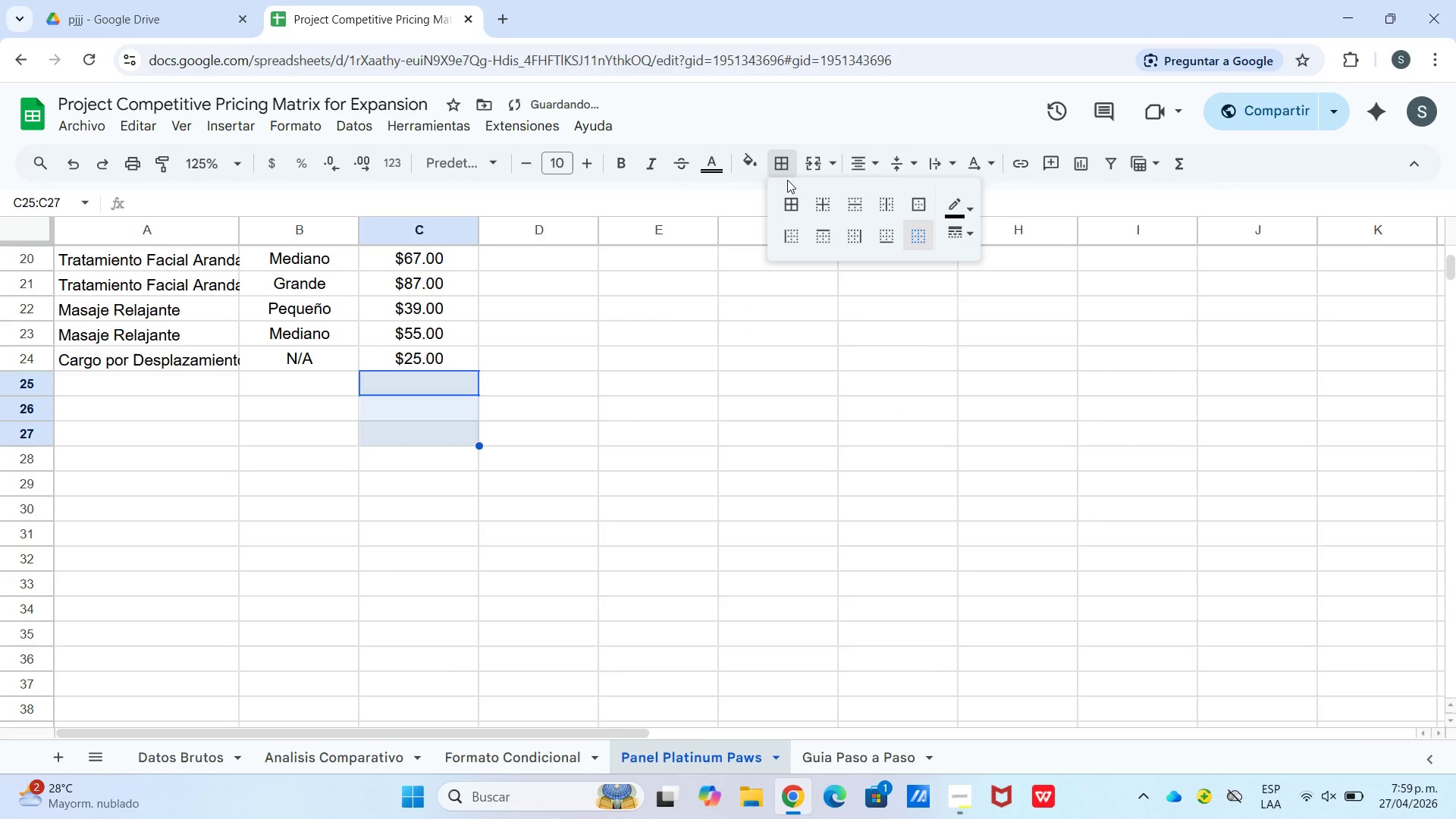 
left_click_drag(start_coordinate=[739, 168], to_coordinate=[744, 168])
 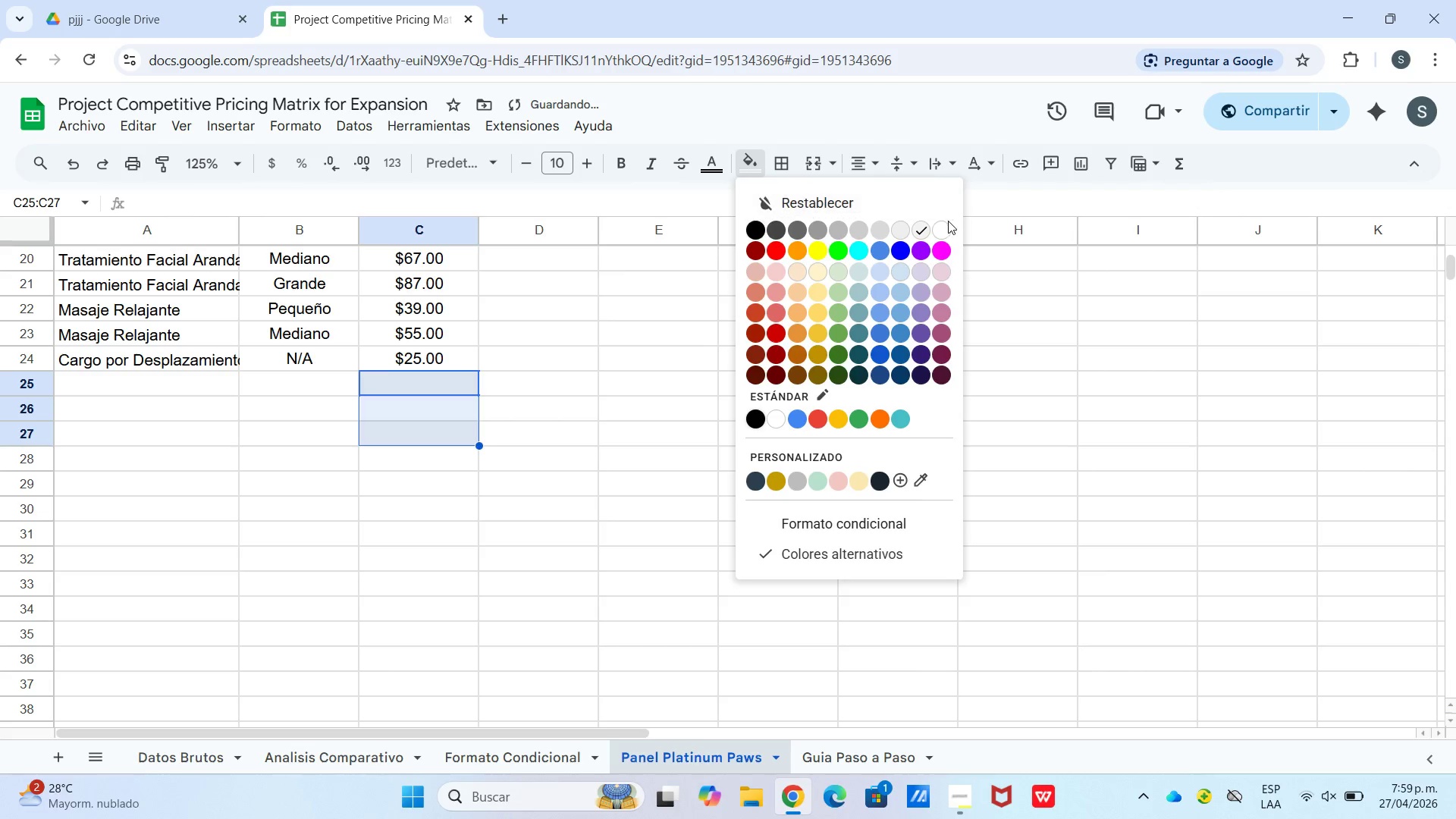 
left_click_drag(start_coordinate=[940, 231], to_coordinate=[936, 235])
 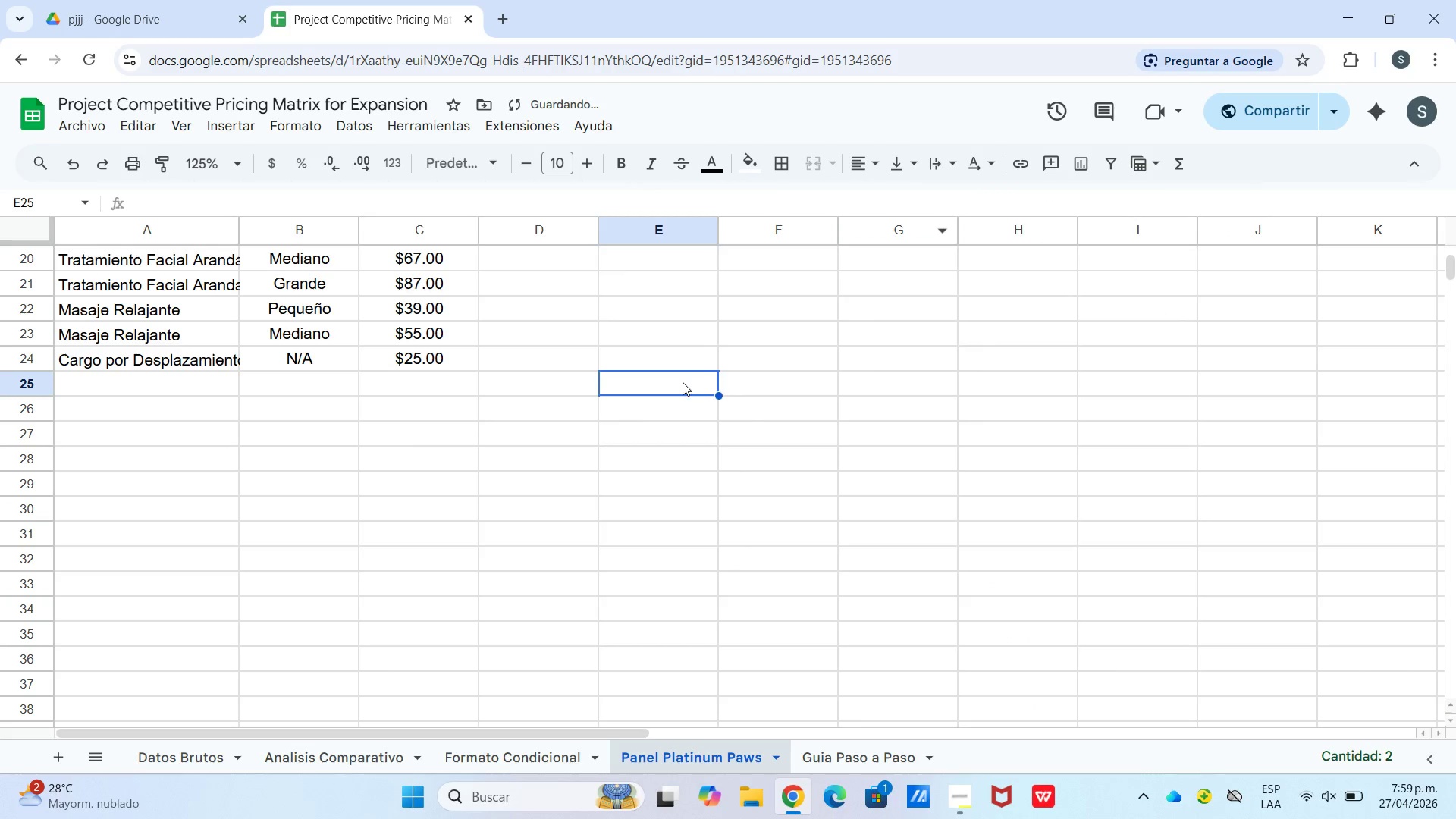 
left_click([529, 514])
 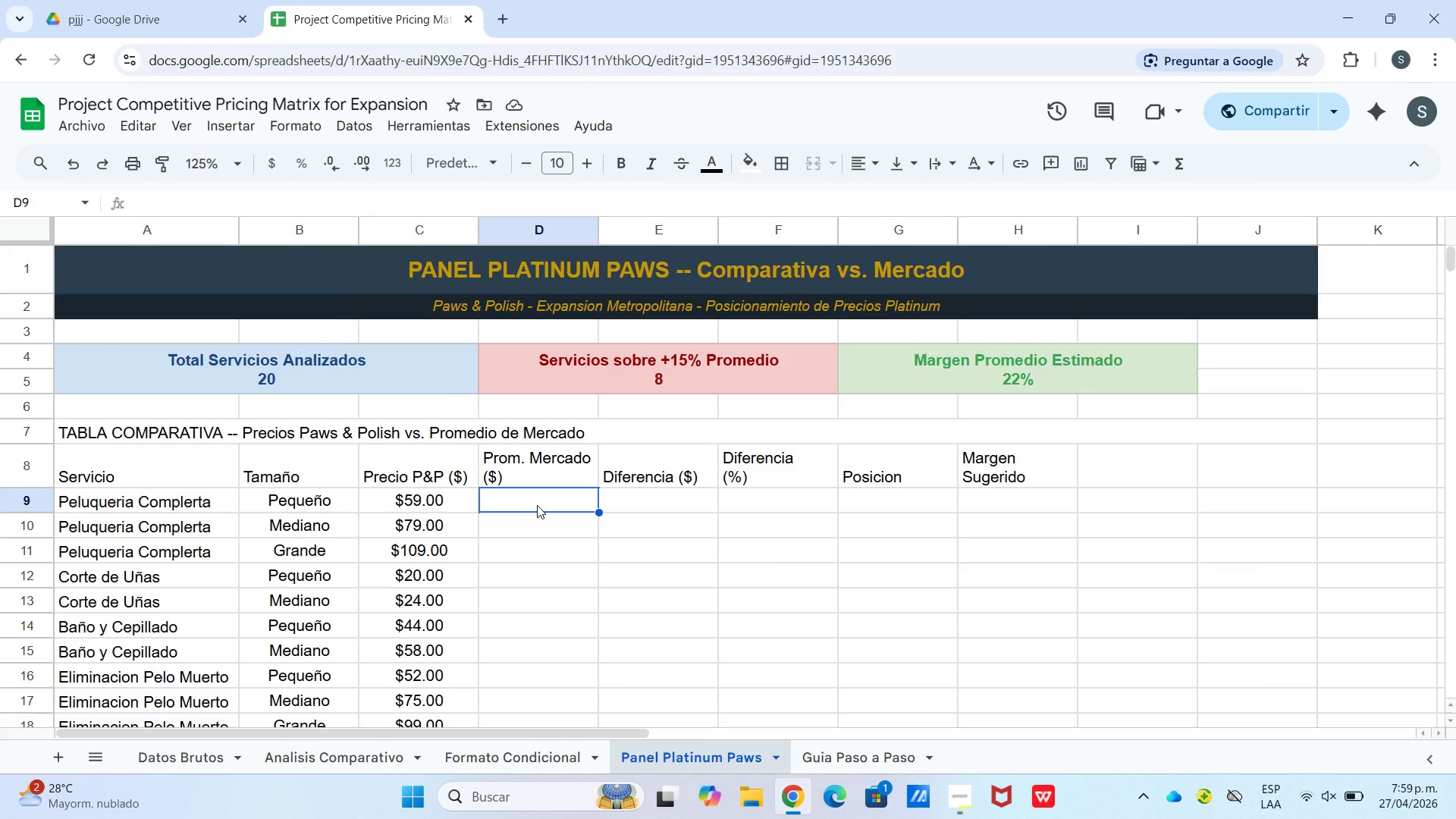 
scroll: coordinate [617, 399], scroll_direction: up, amount: 6.0
 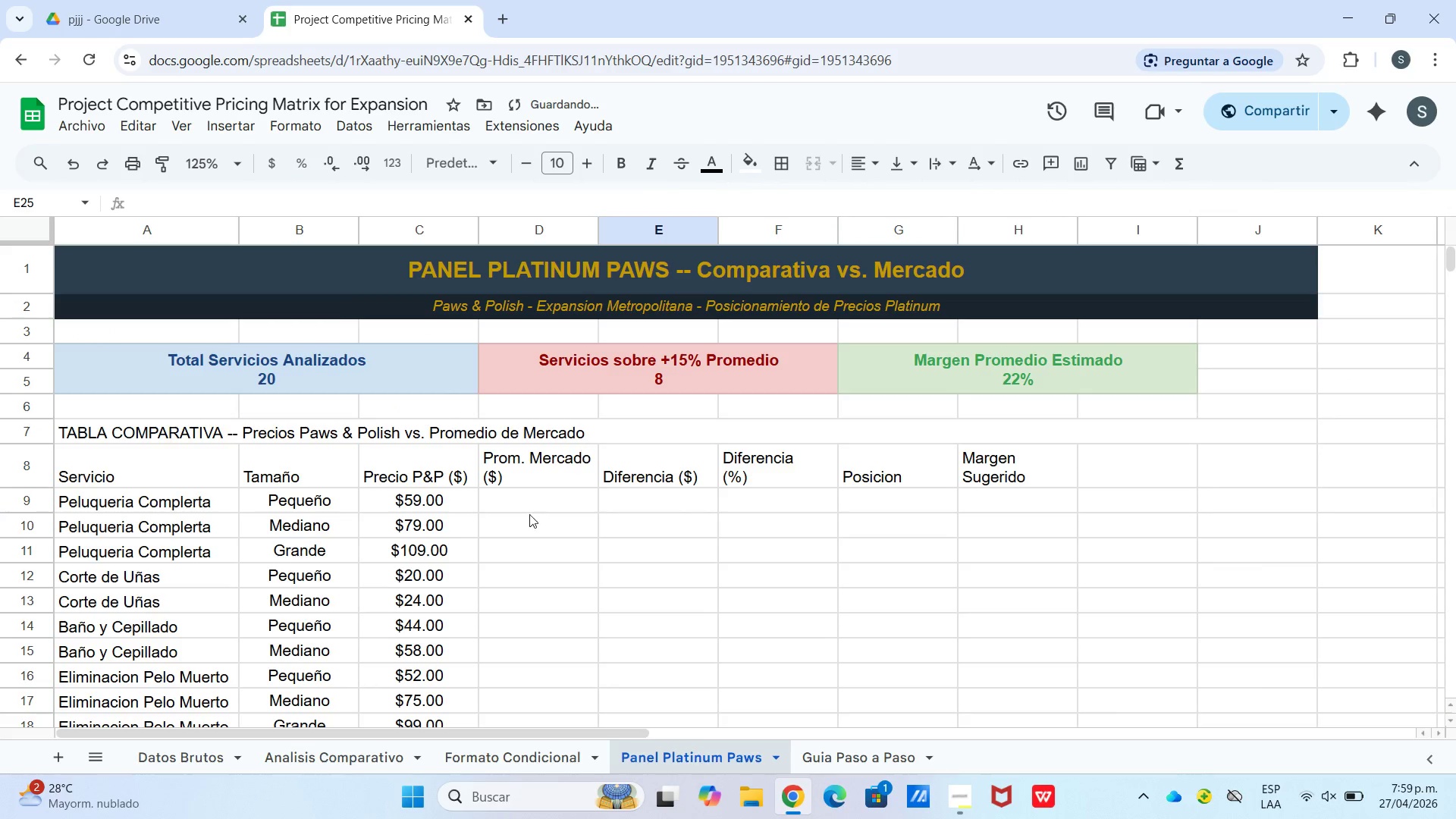 
wait(7.03)
 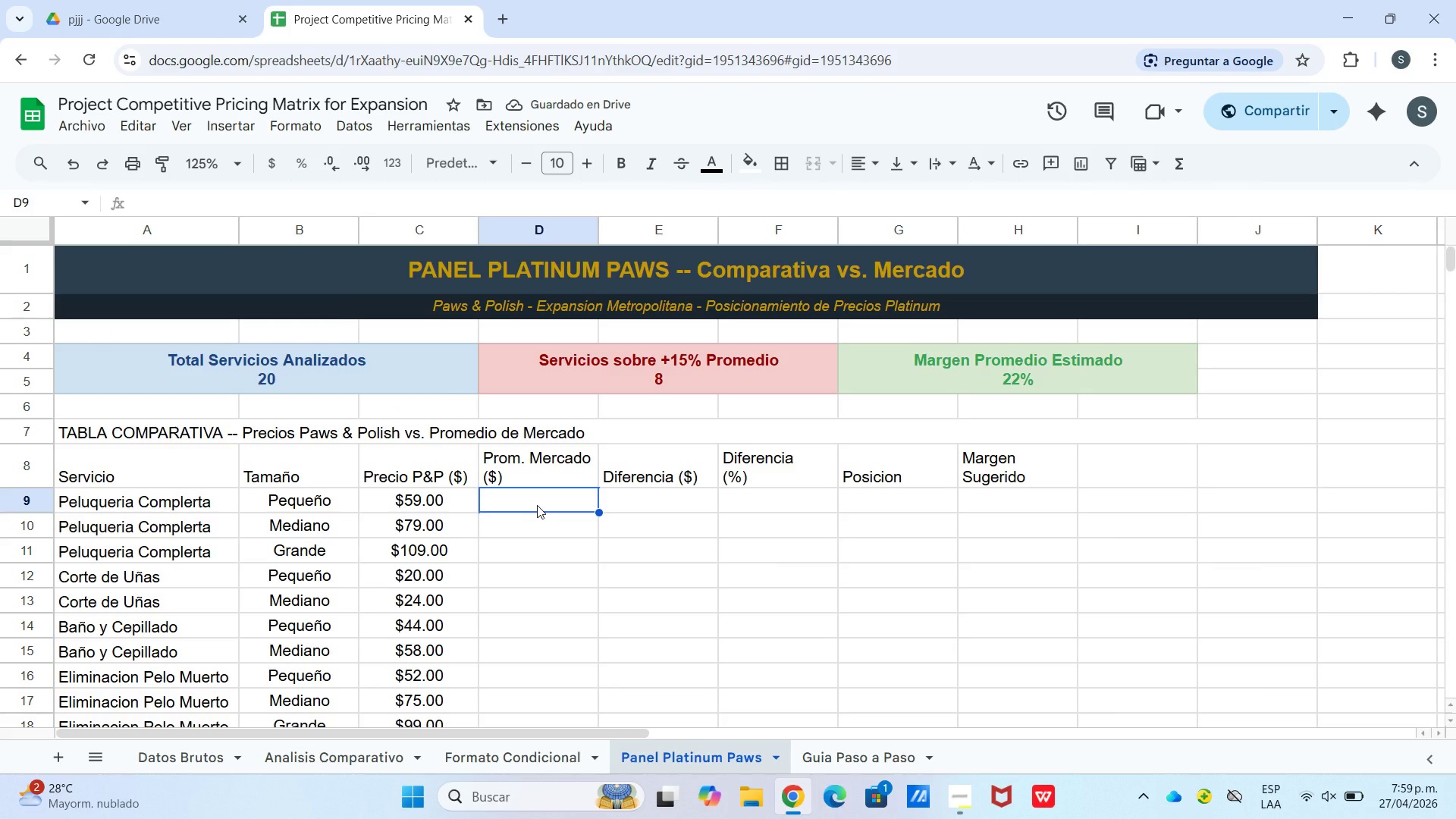 
key(Numpad5)
 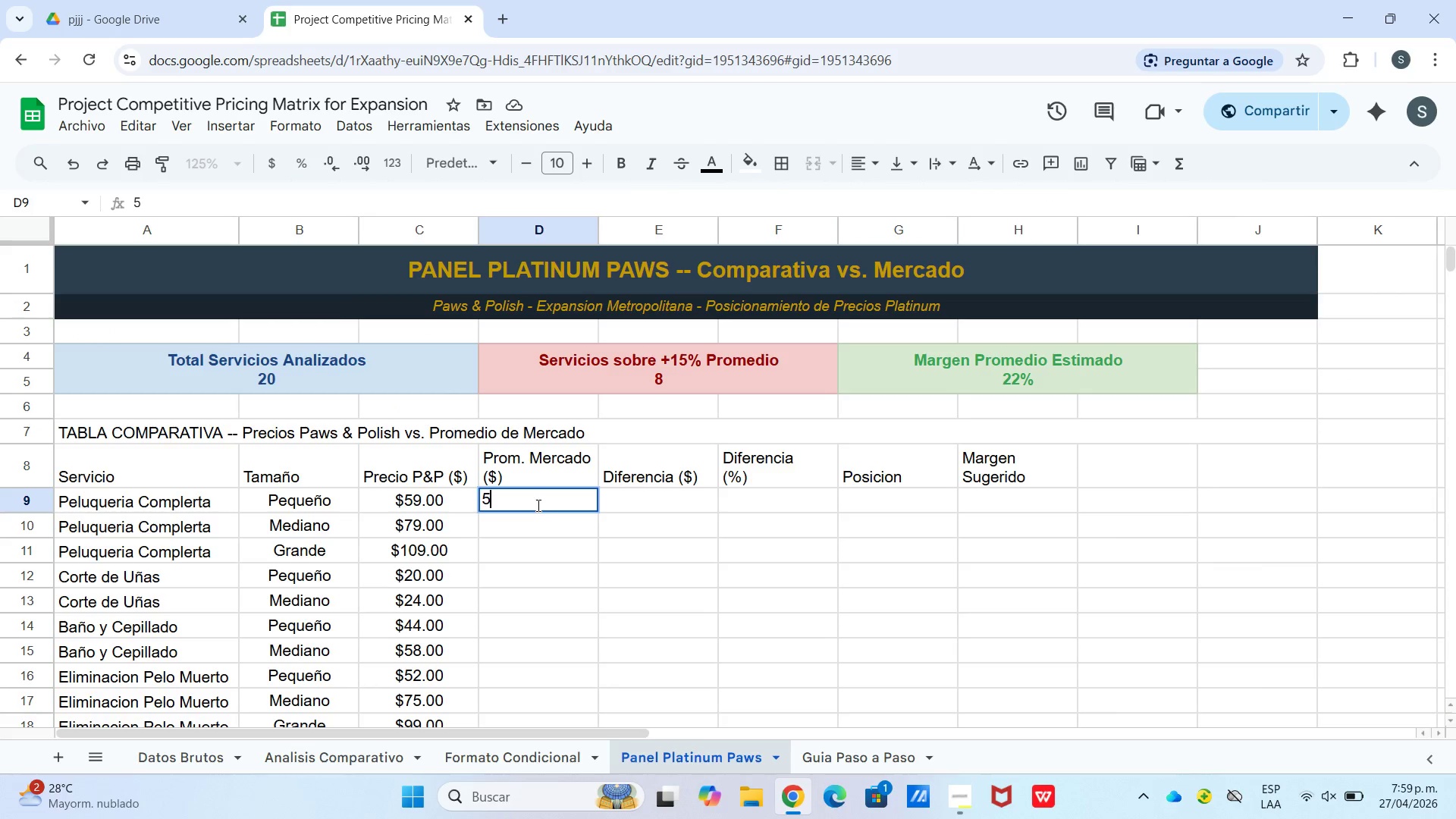 
key(Numpad0)
 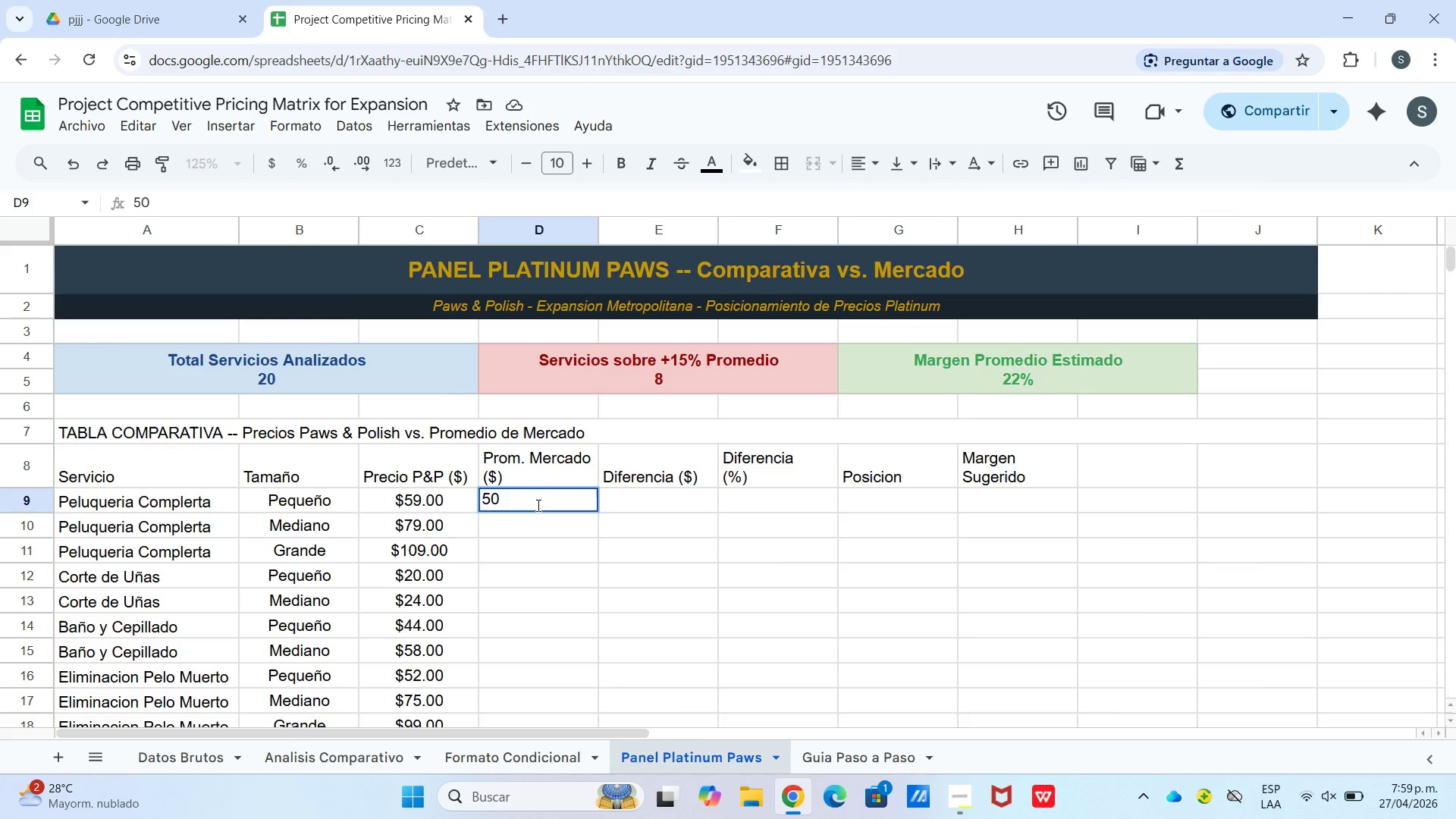 
key(Enter)
 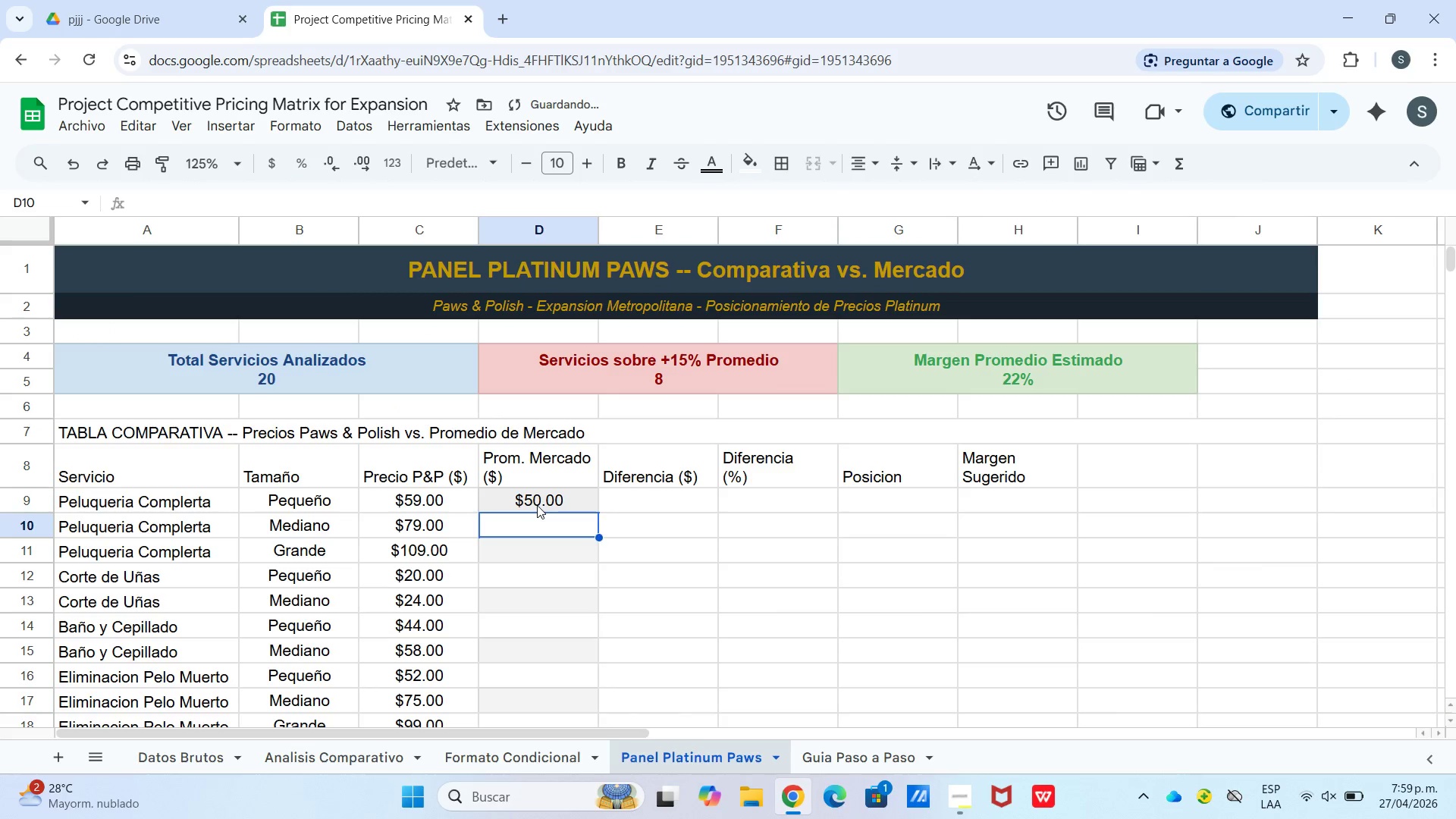 
key(Numpad6)
 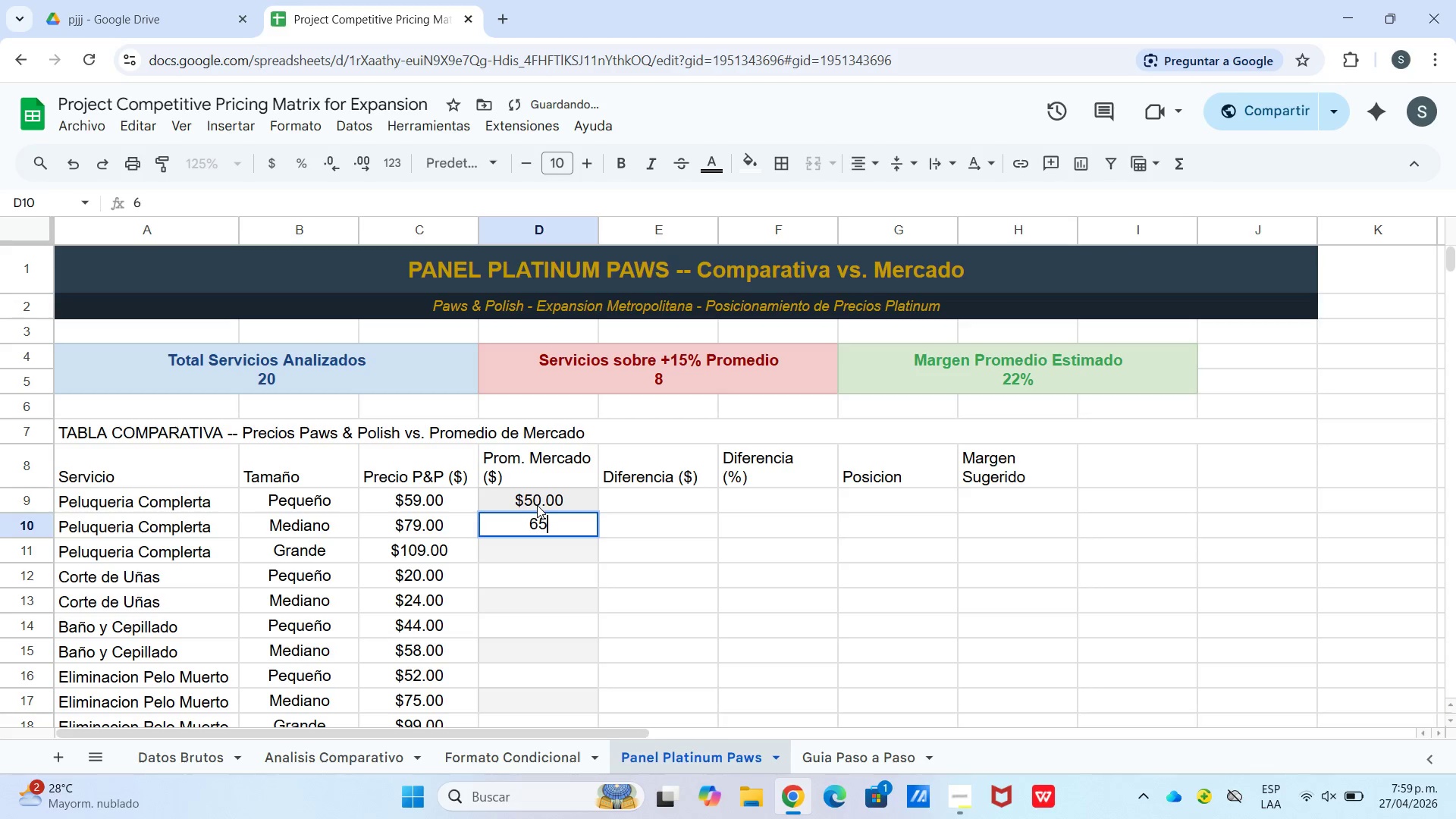 
key(Numpad5)
 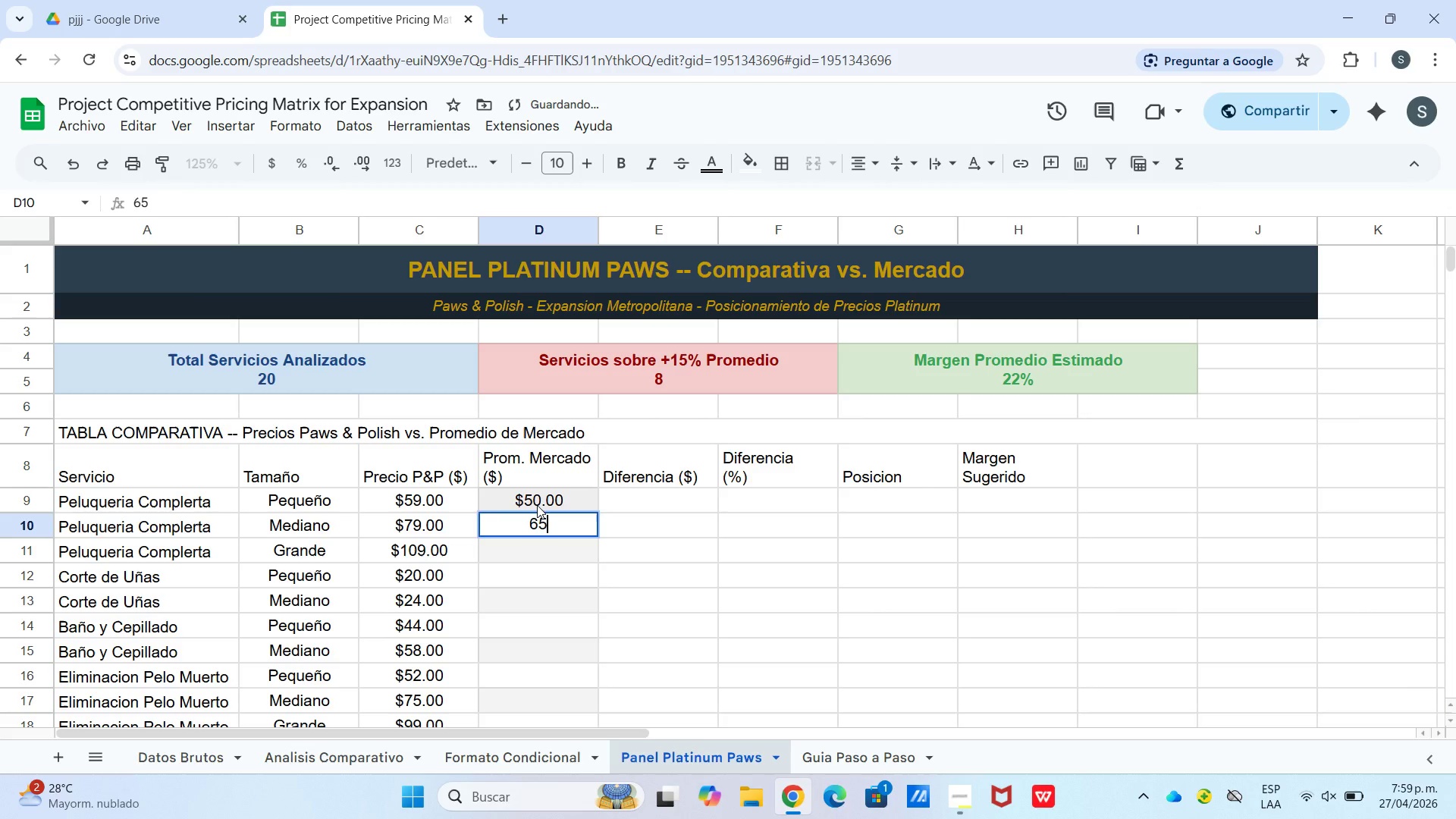 
key(Enter)
 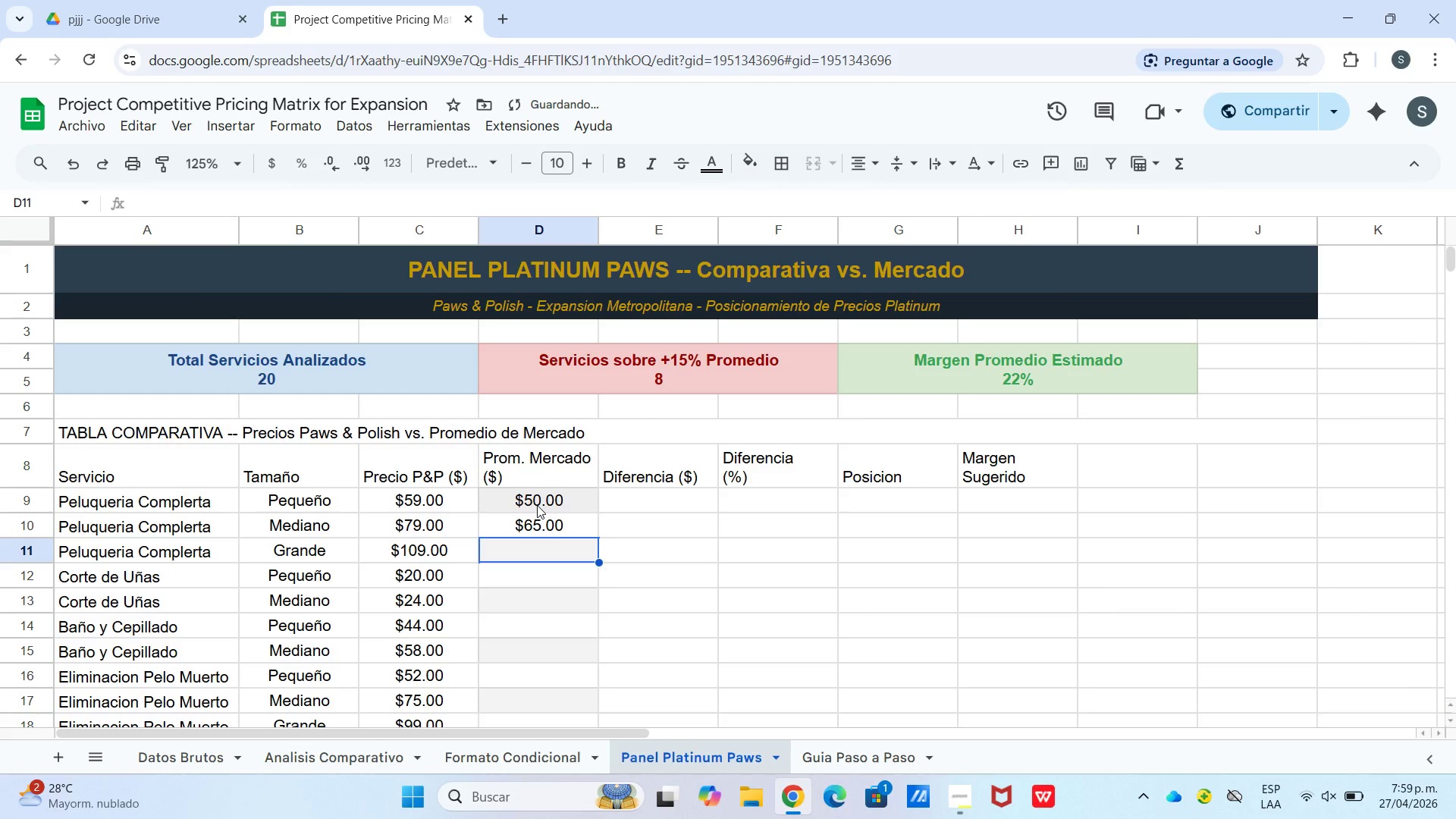 
key(Numpad8)
 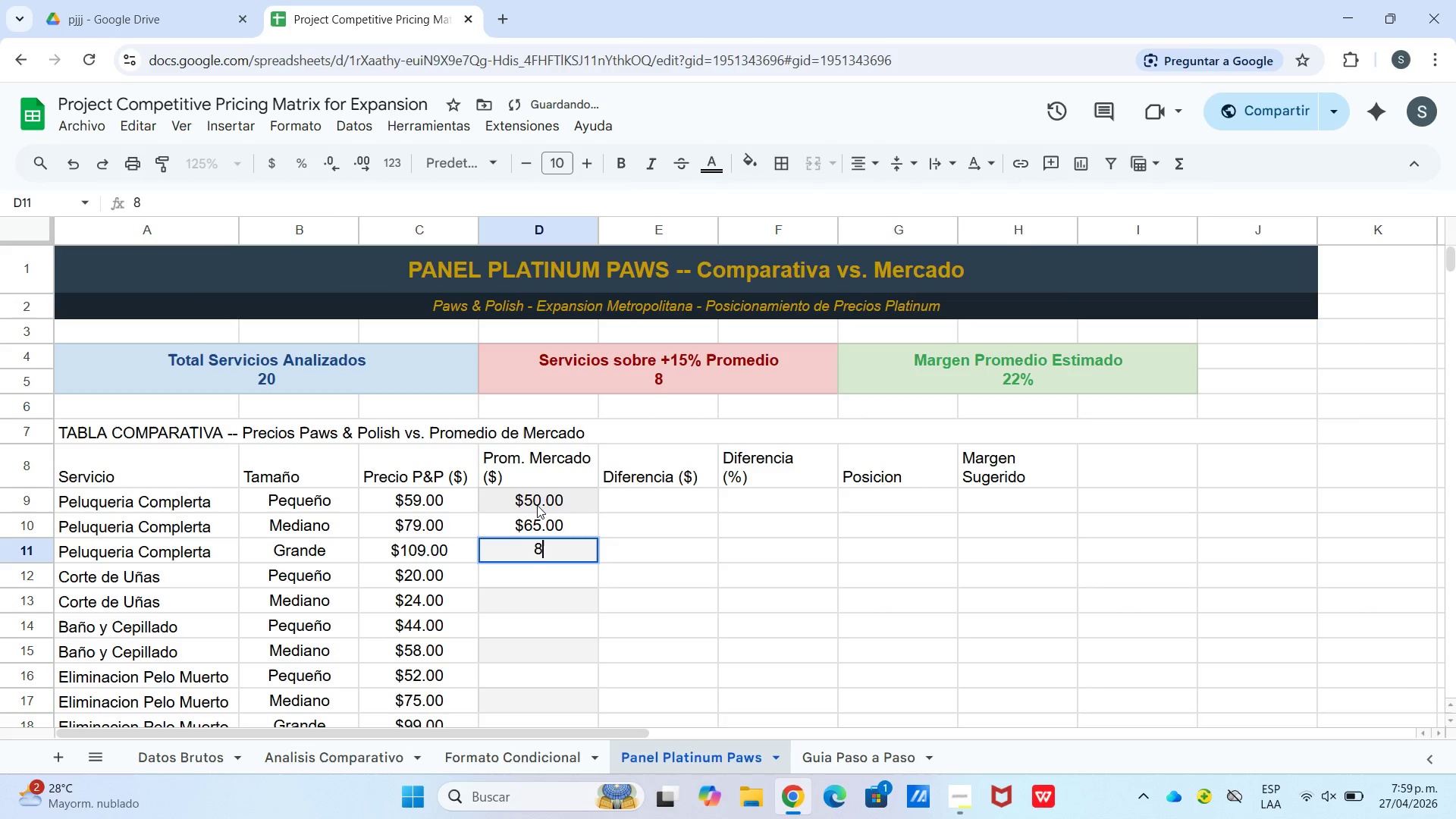 
key(Numpad0)
 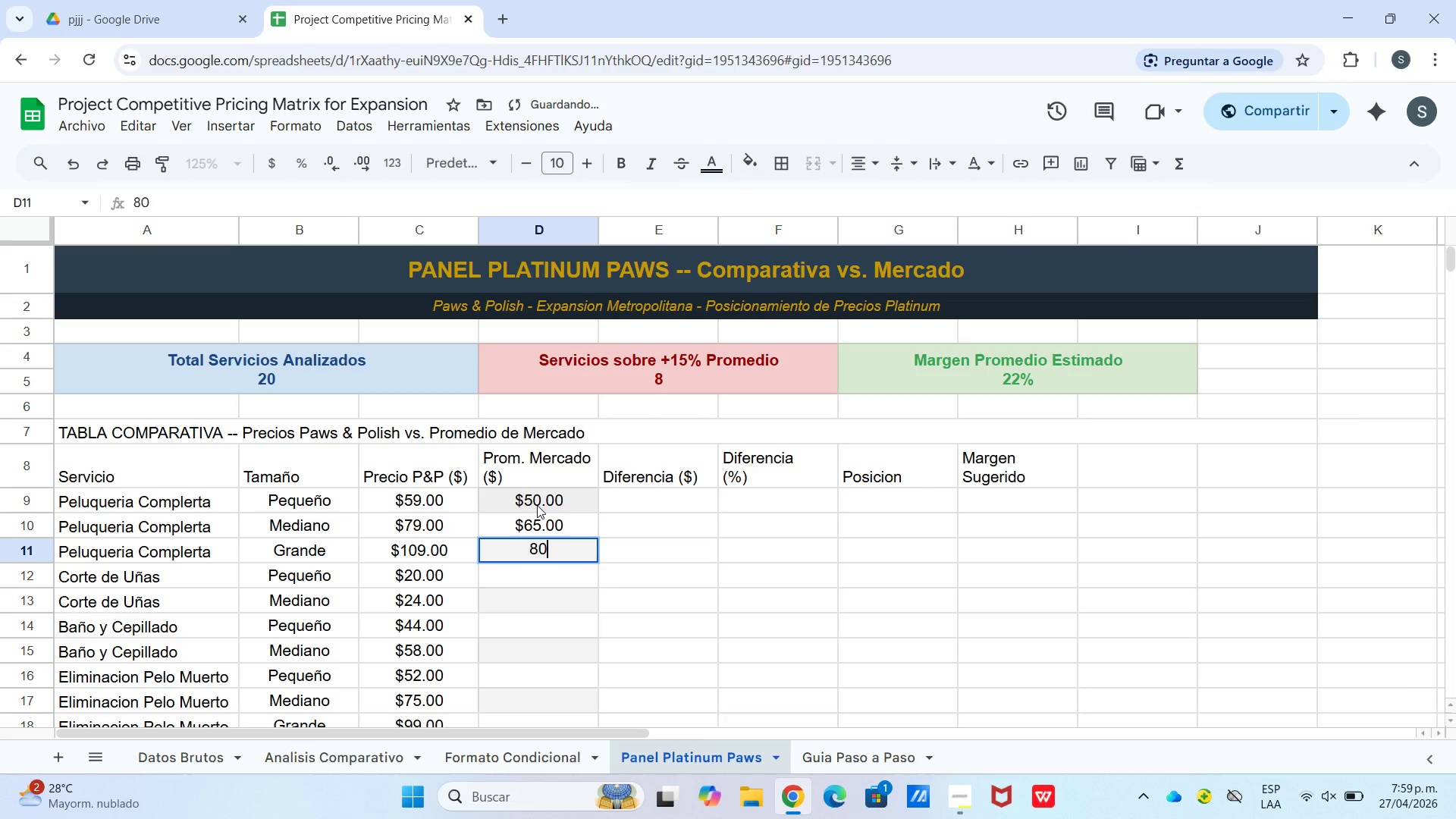 
key(Enter)
 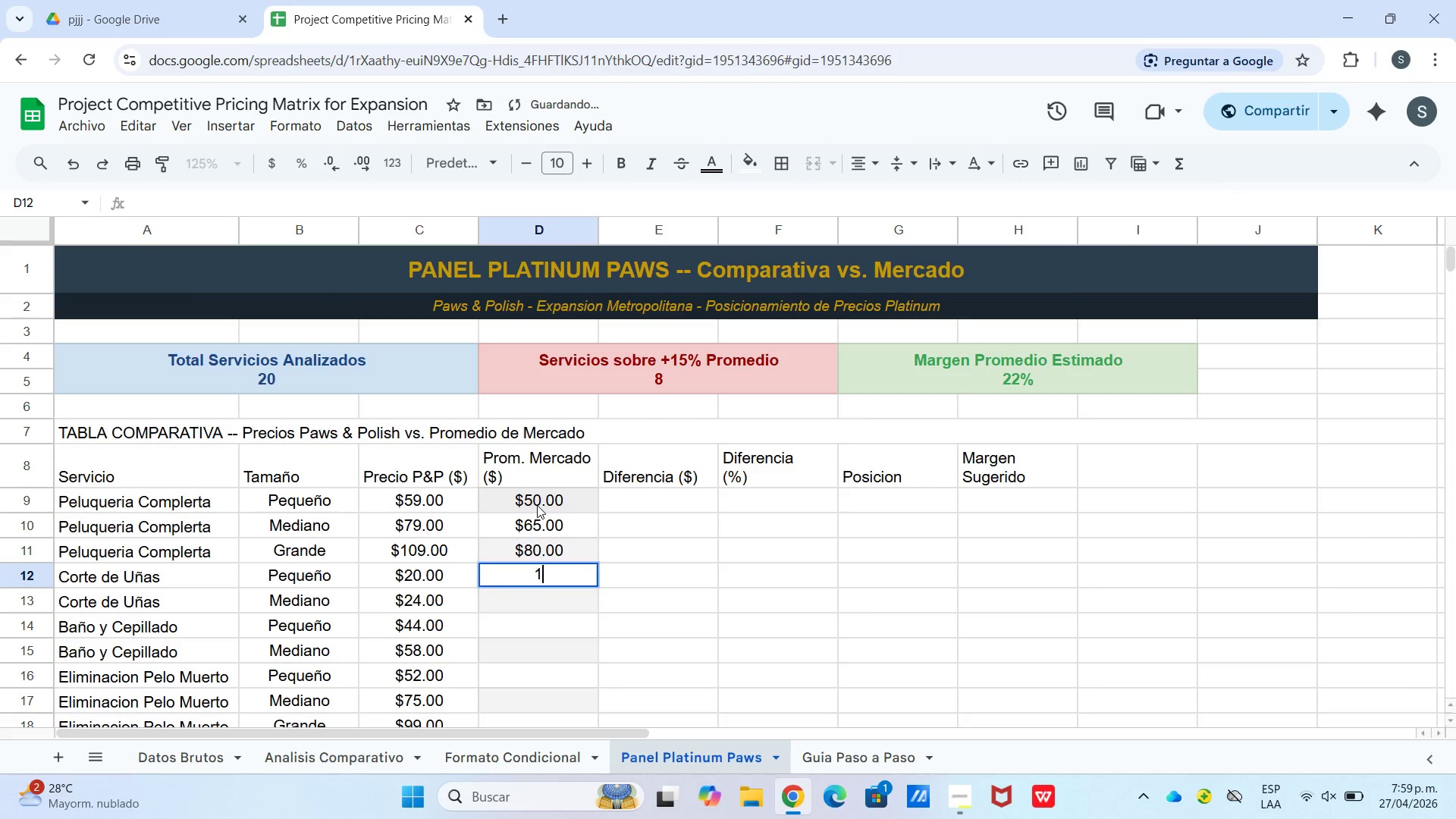 
key(Numpad1)
 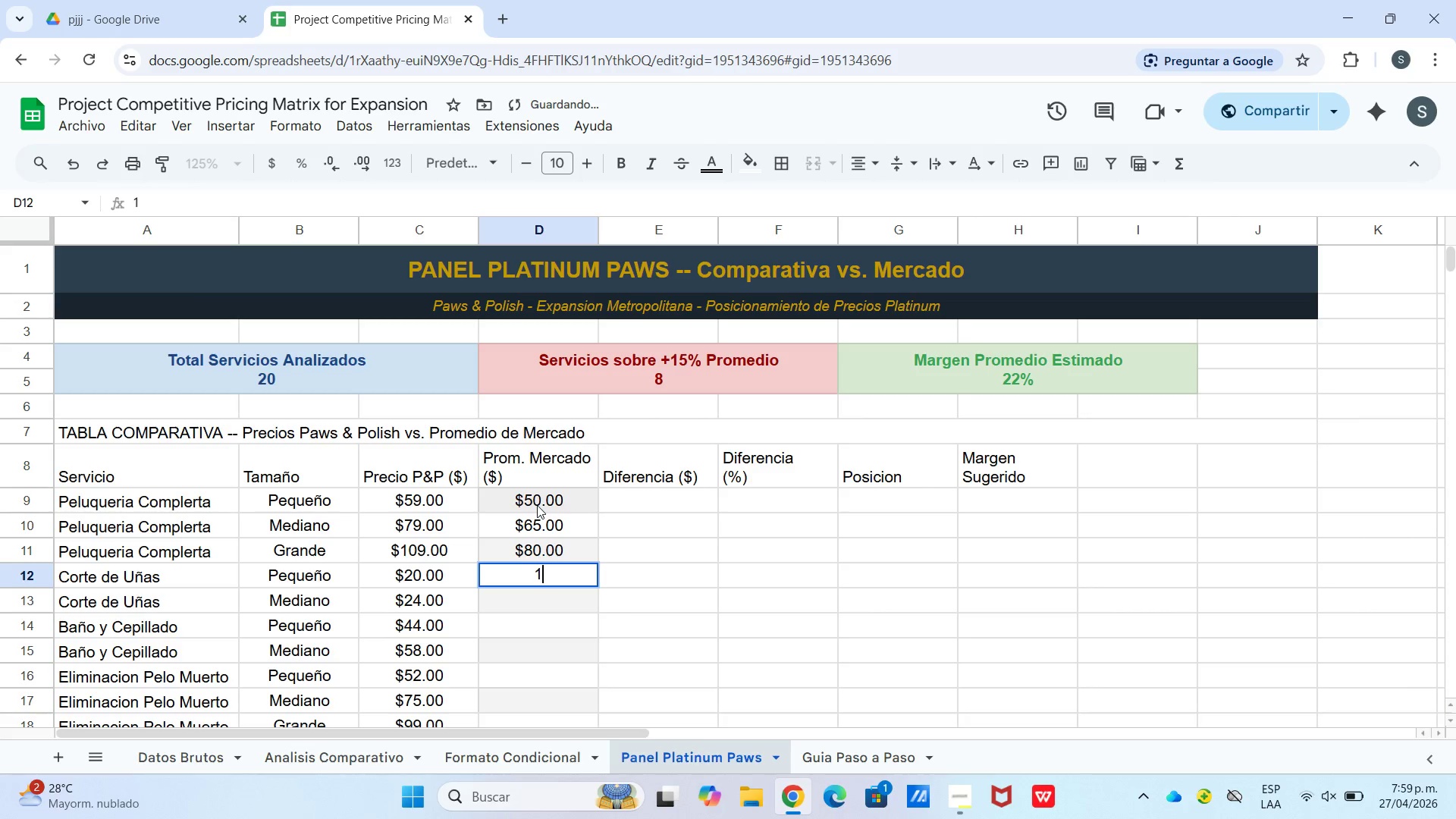 
key(Numpad7)
 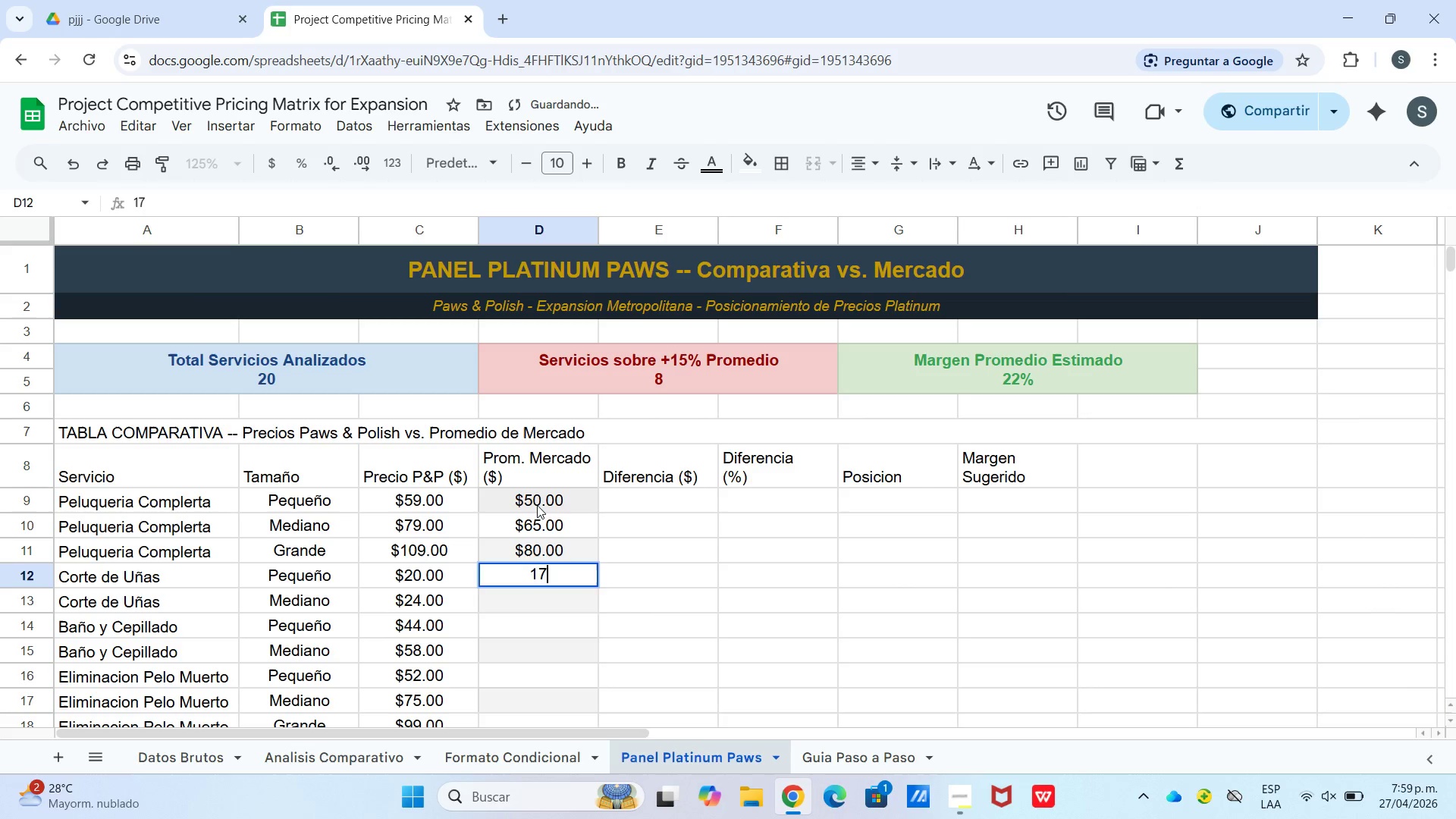 
key(Enter)
 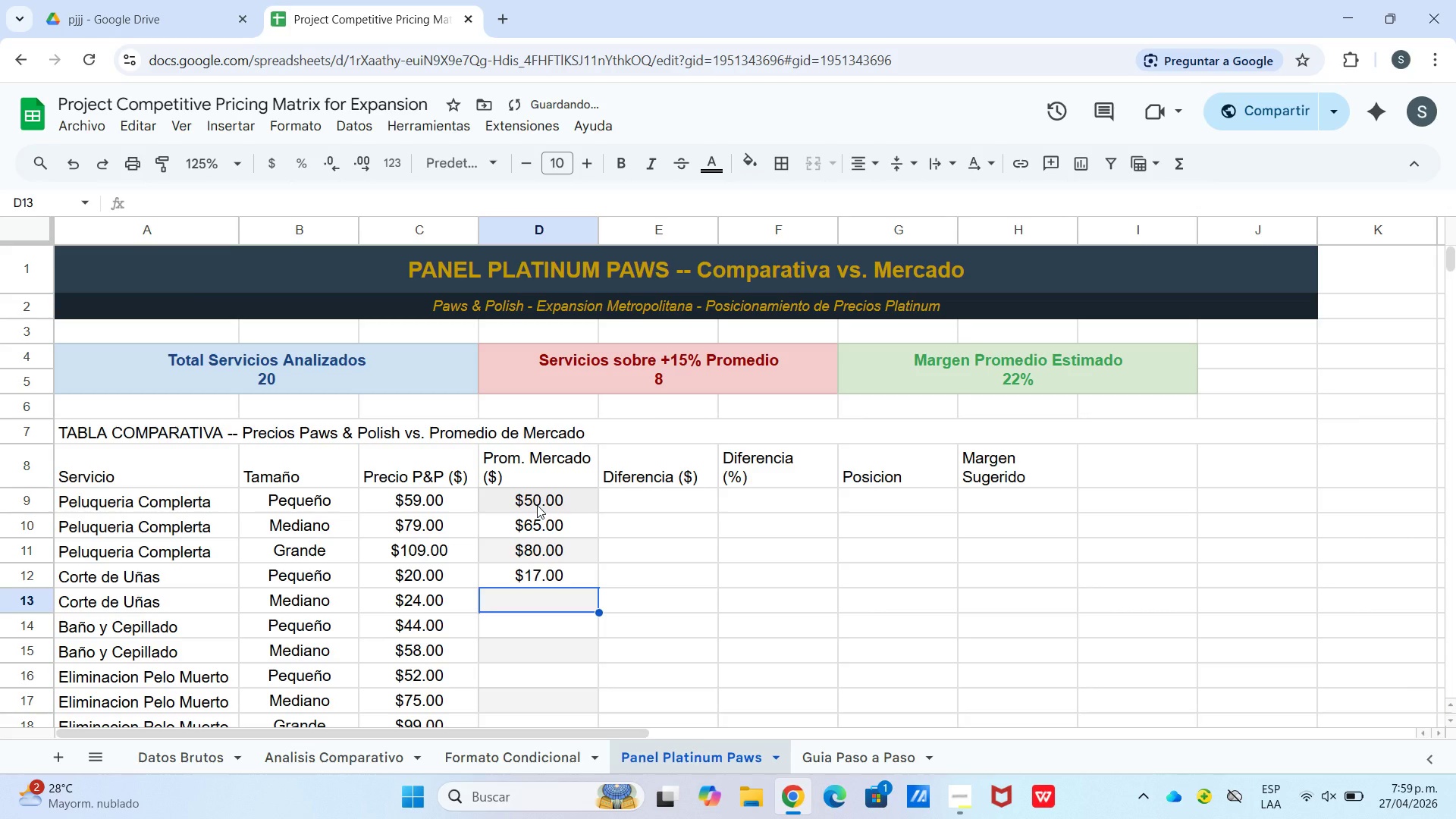 
key(Numpad1)
 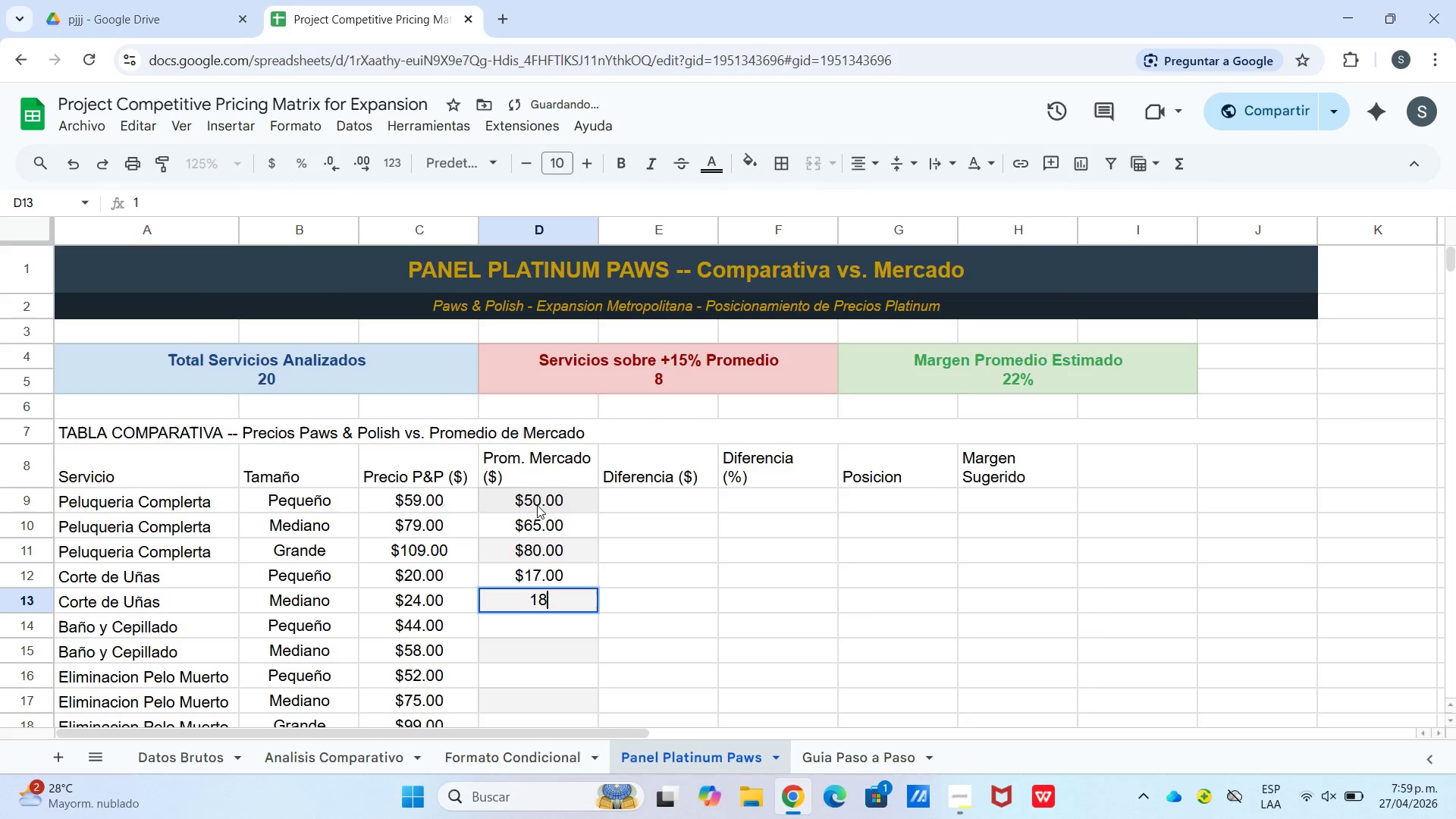 
key(Numpad8)
 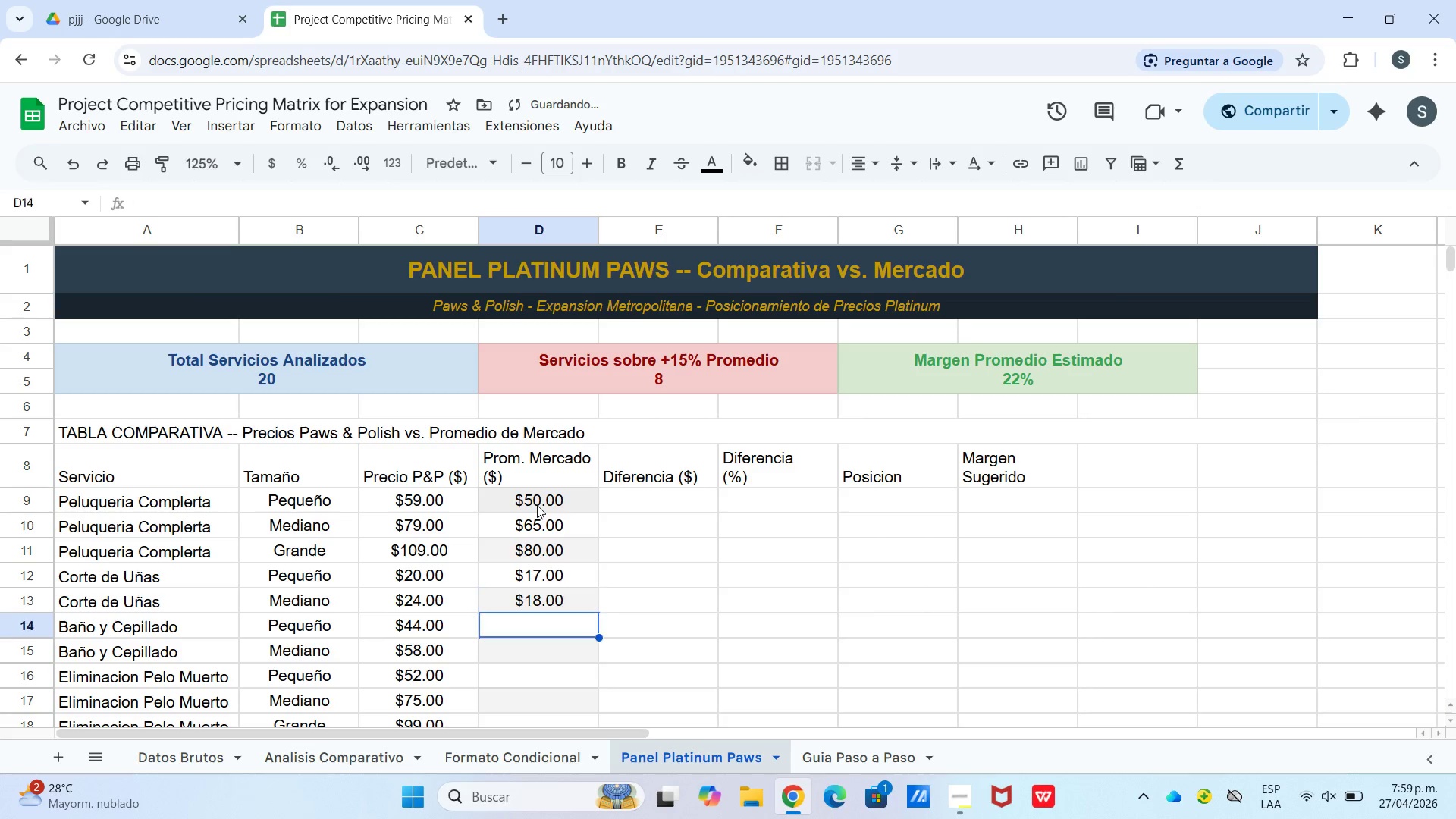 
key(Enter)
 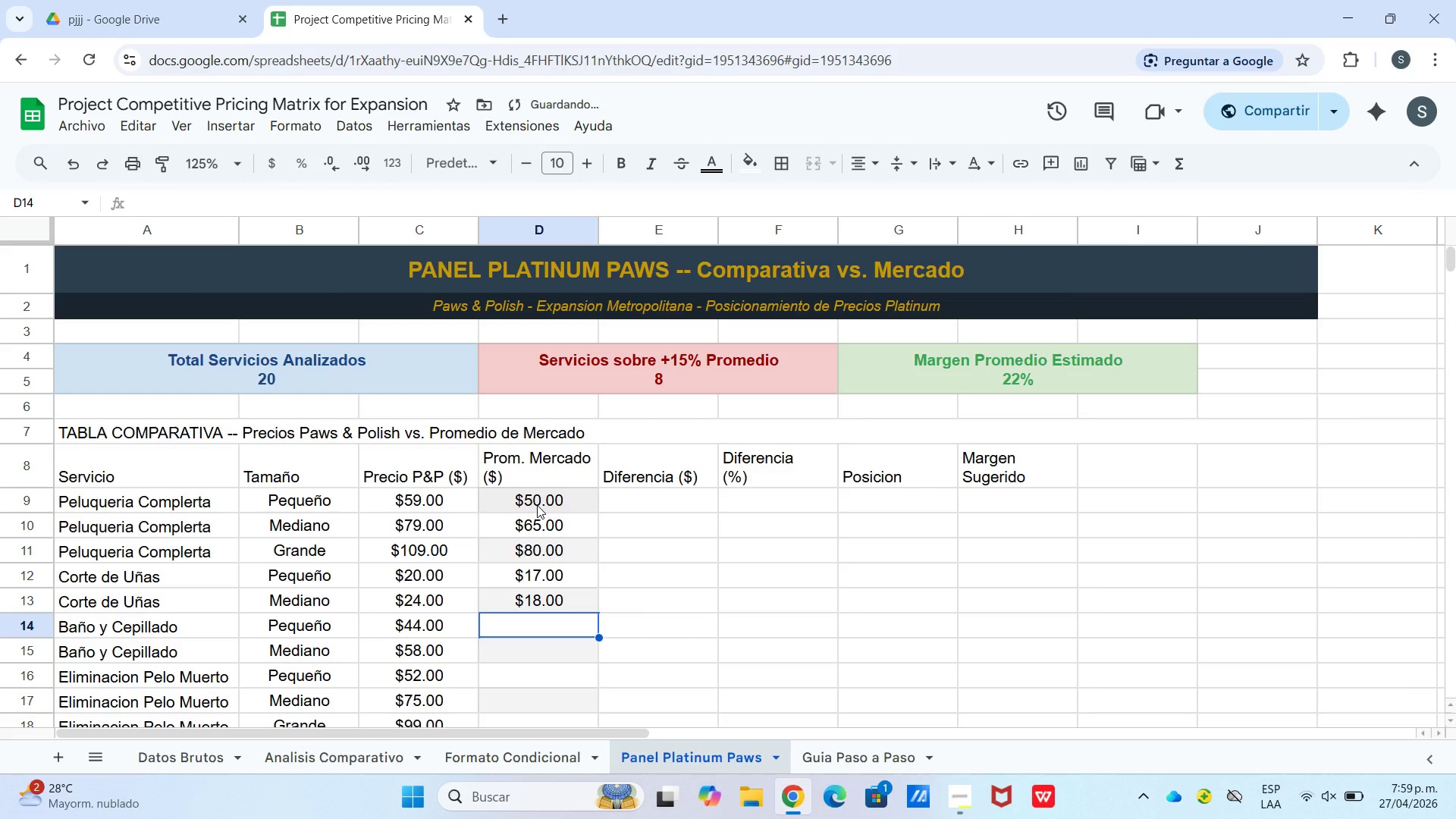 
key(Numpad3)
 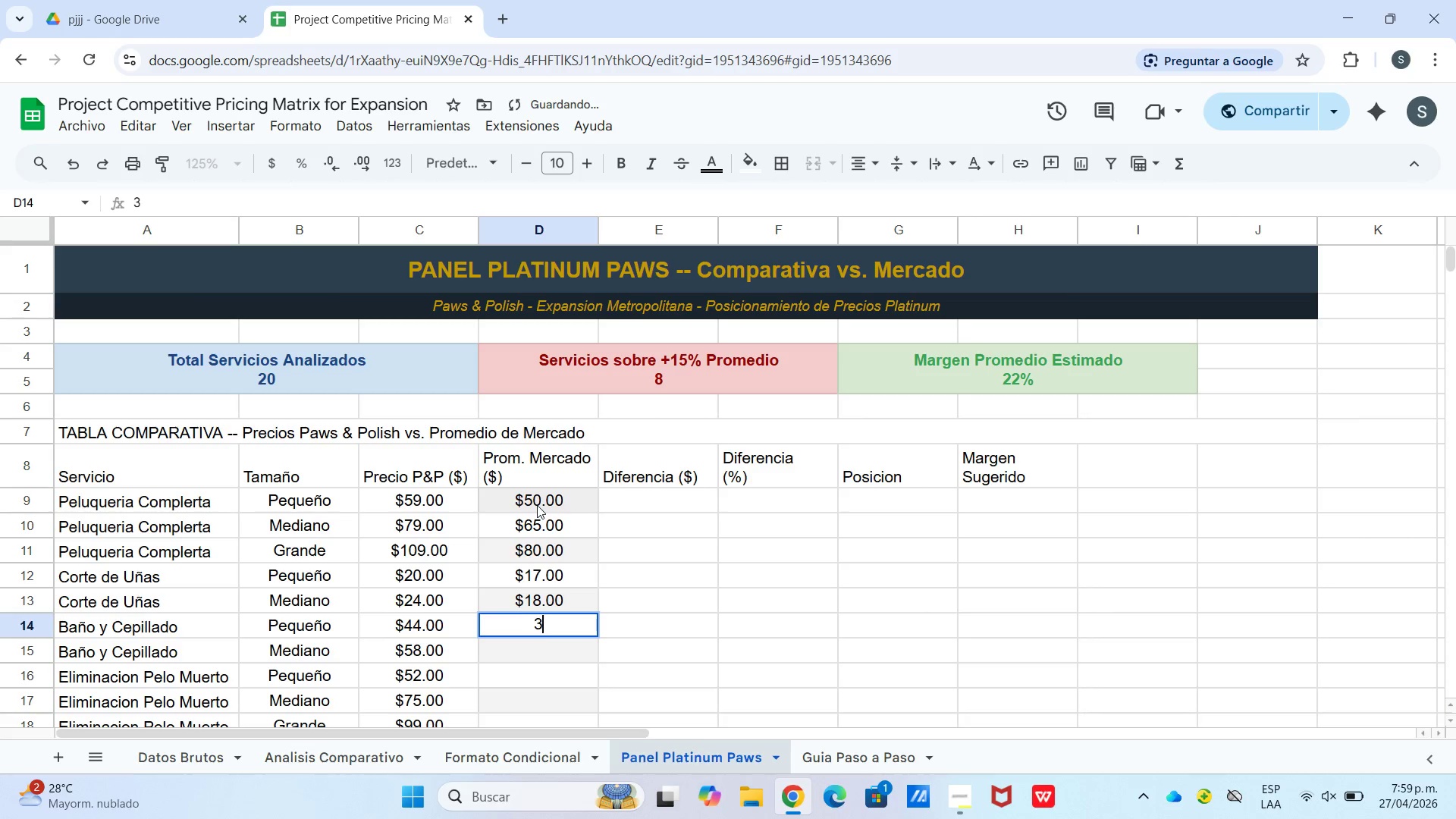 
key(Numpad5)
 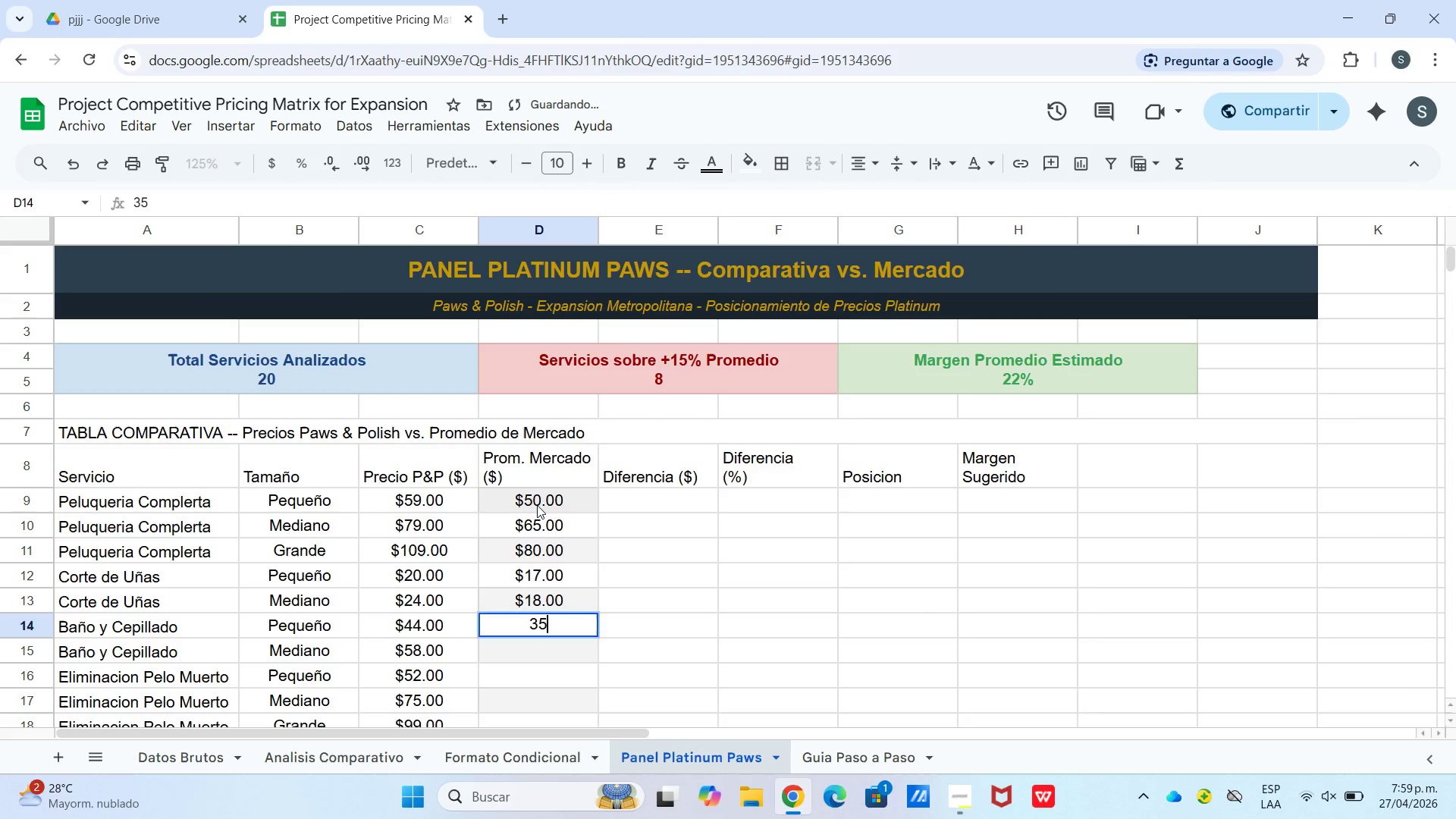 
key(Enter)
 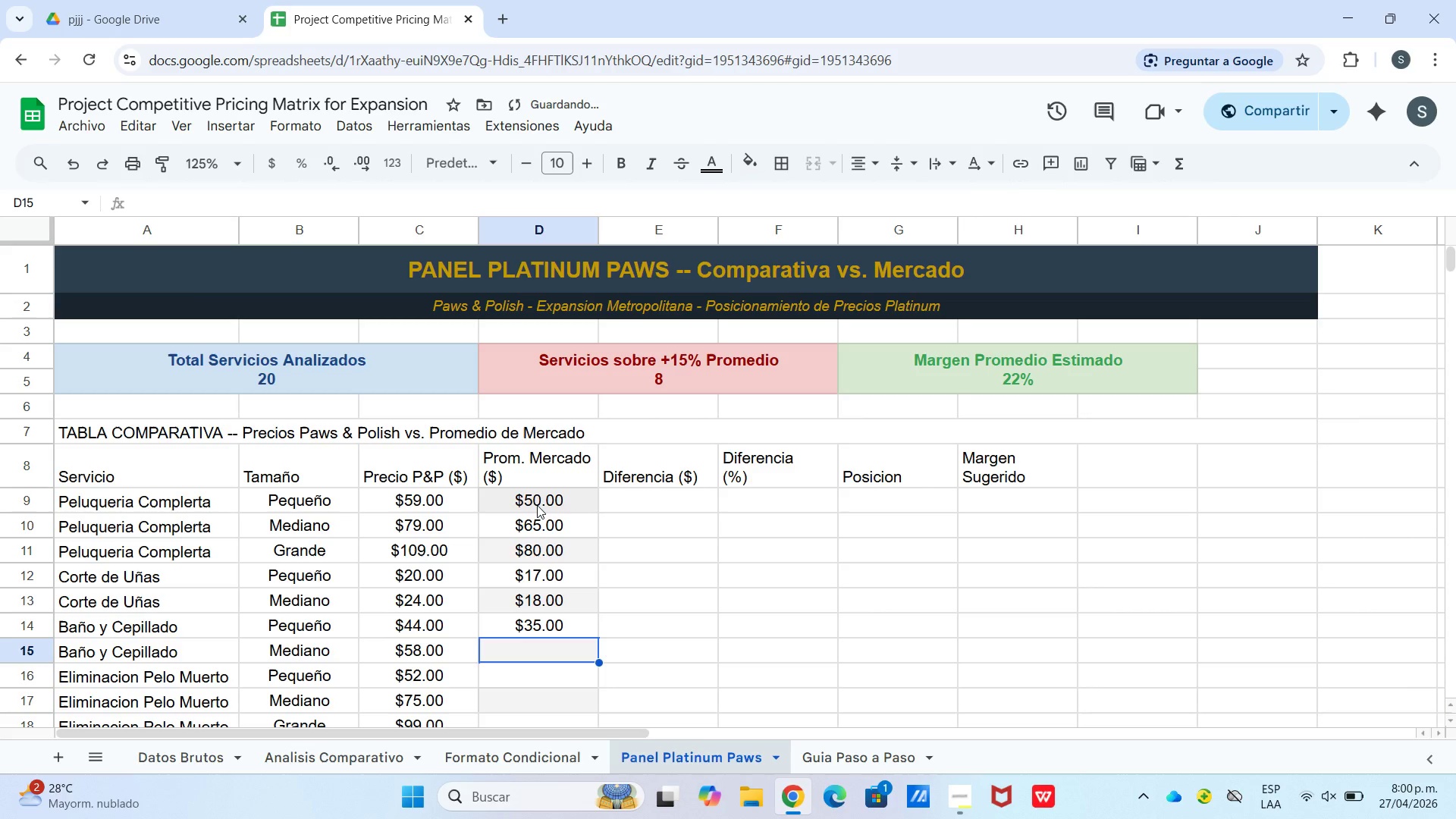 
key(Numpad4)
 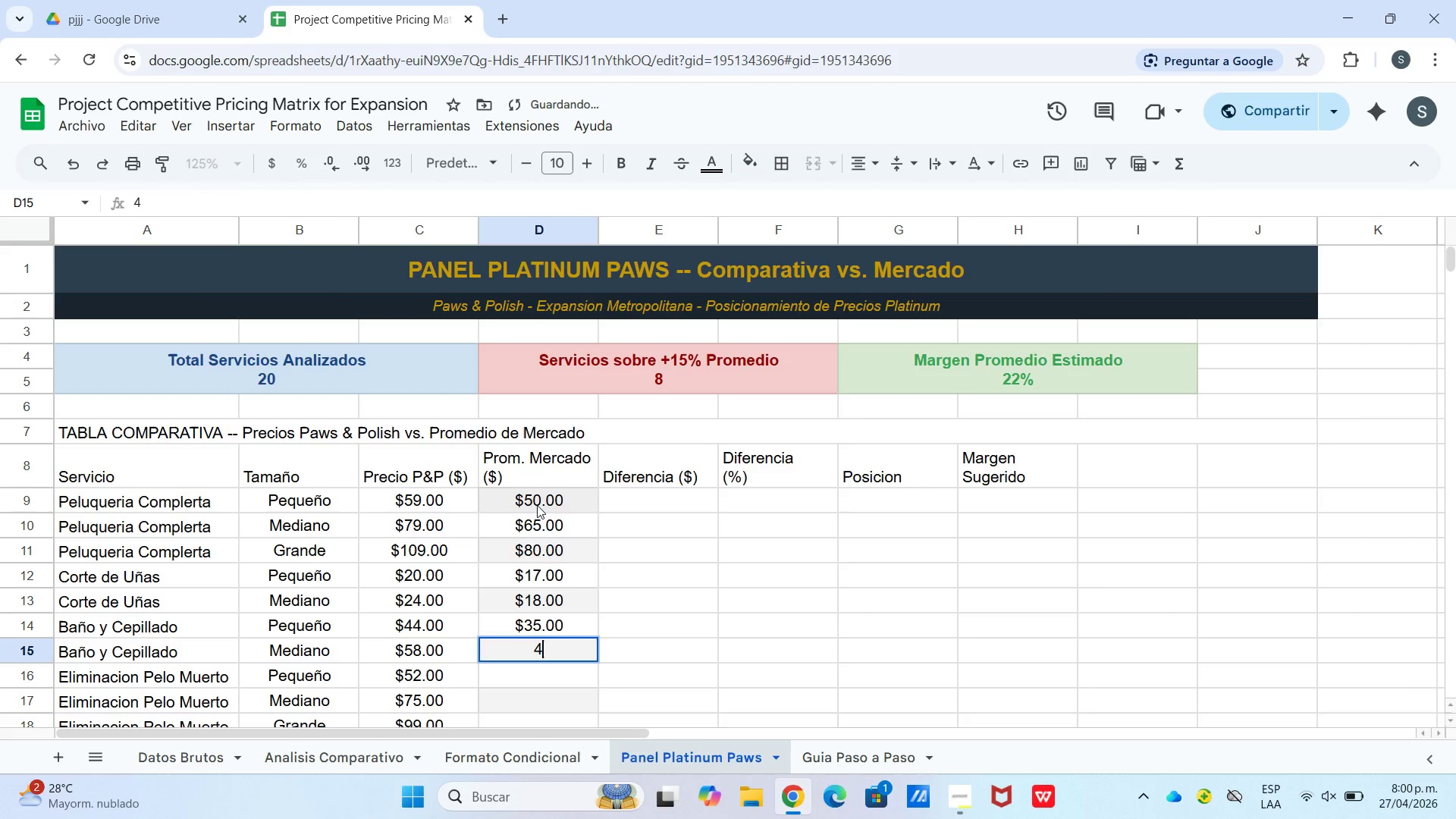 
key(Numpad2)
 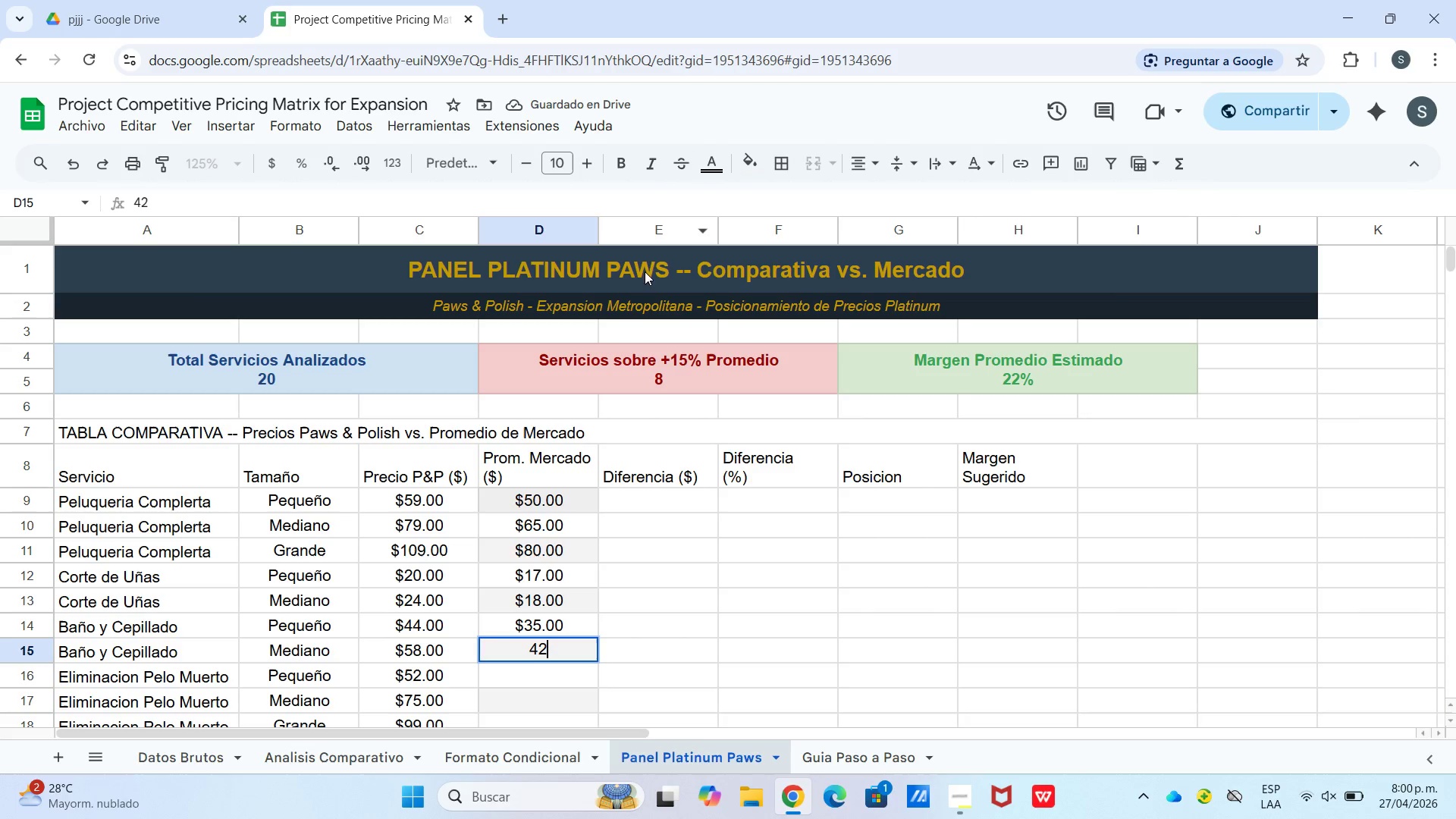 
left_click_drag(start_coordinate=[510, 499], to_coordinate=[519, 648])
 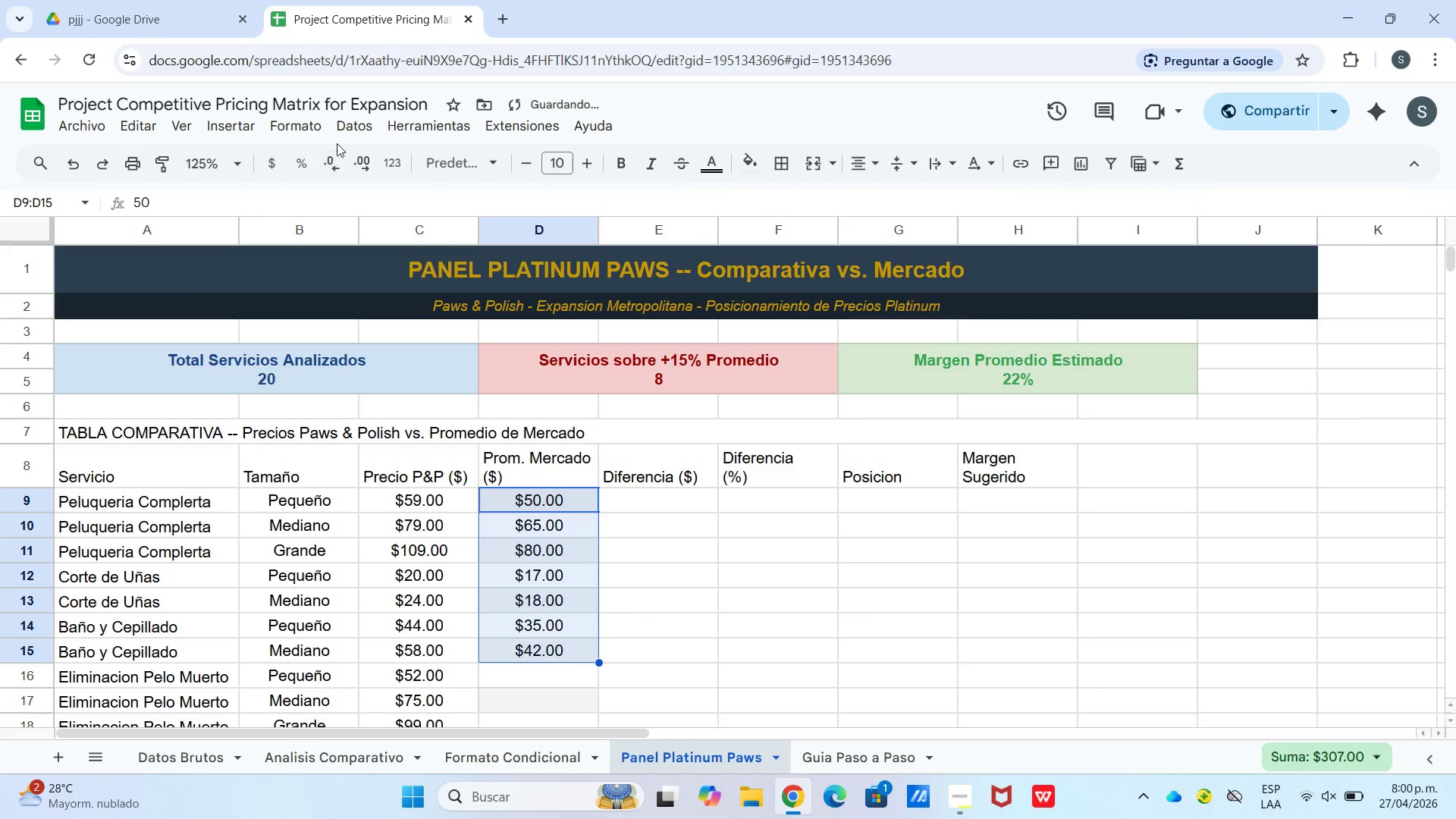 
left_click([319, 131])
 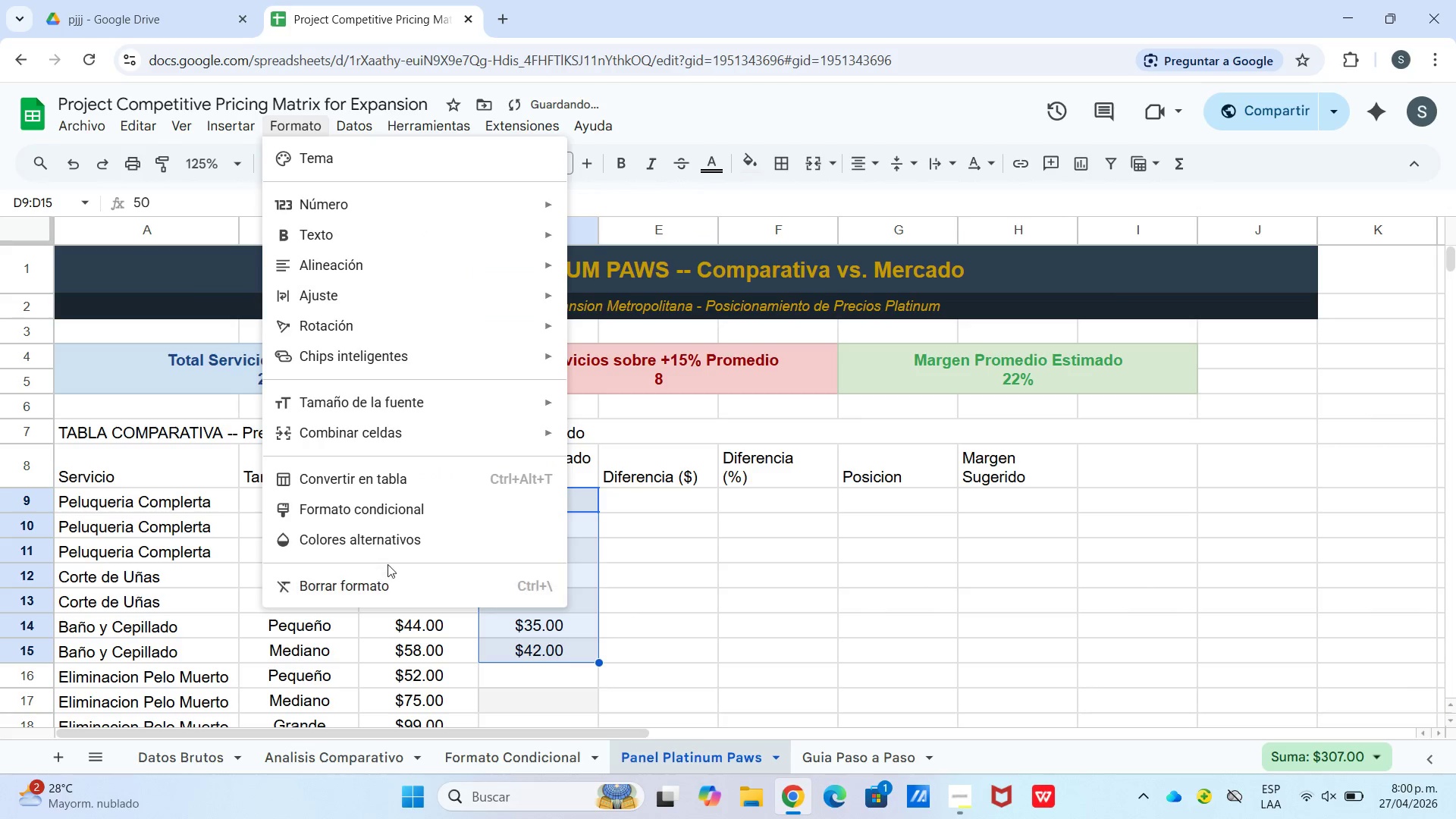 
left_click([395, 541])
 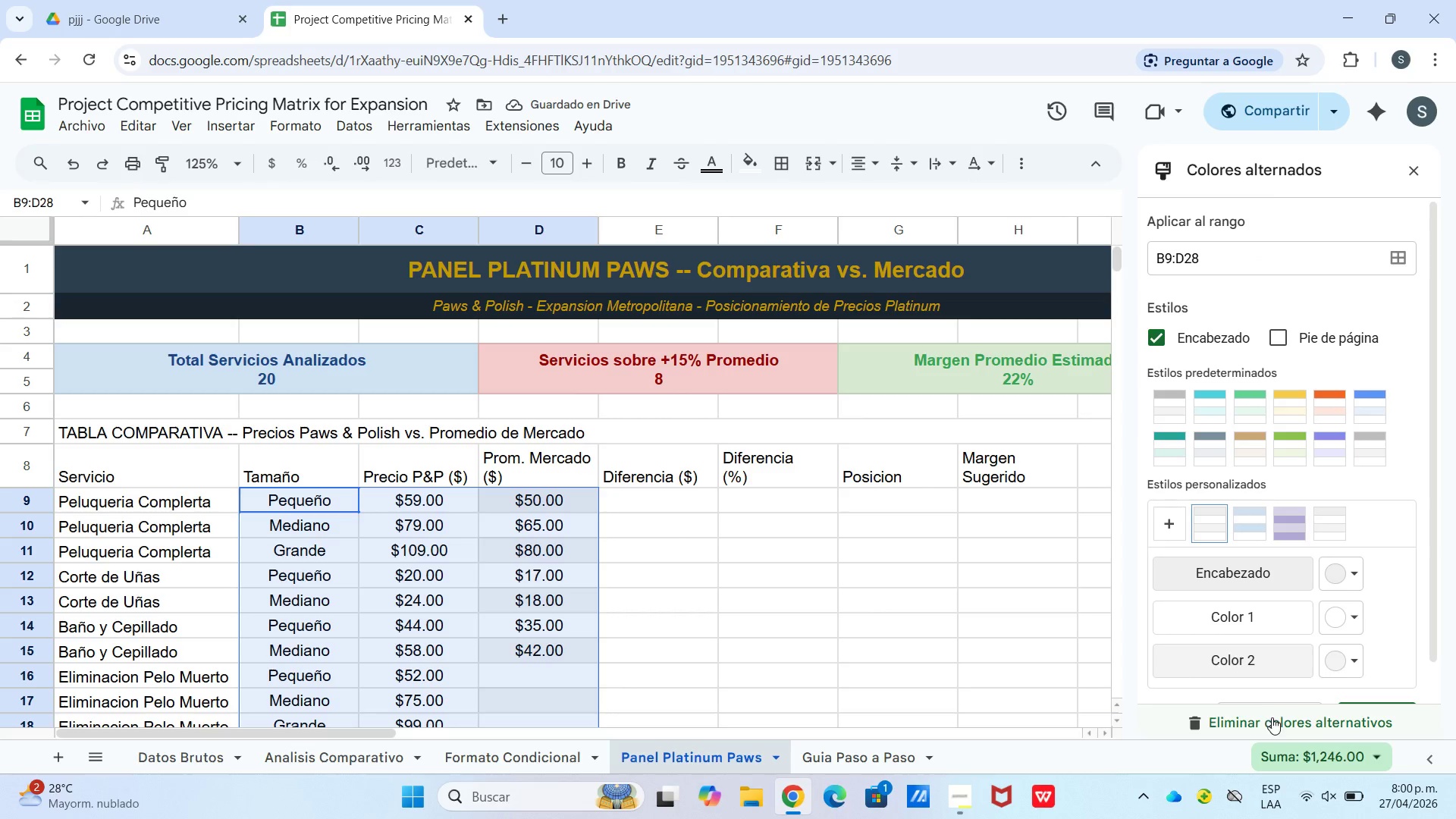 
left_click([1264, 710])
 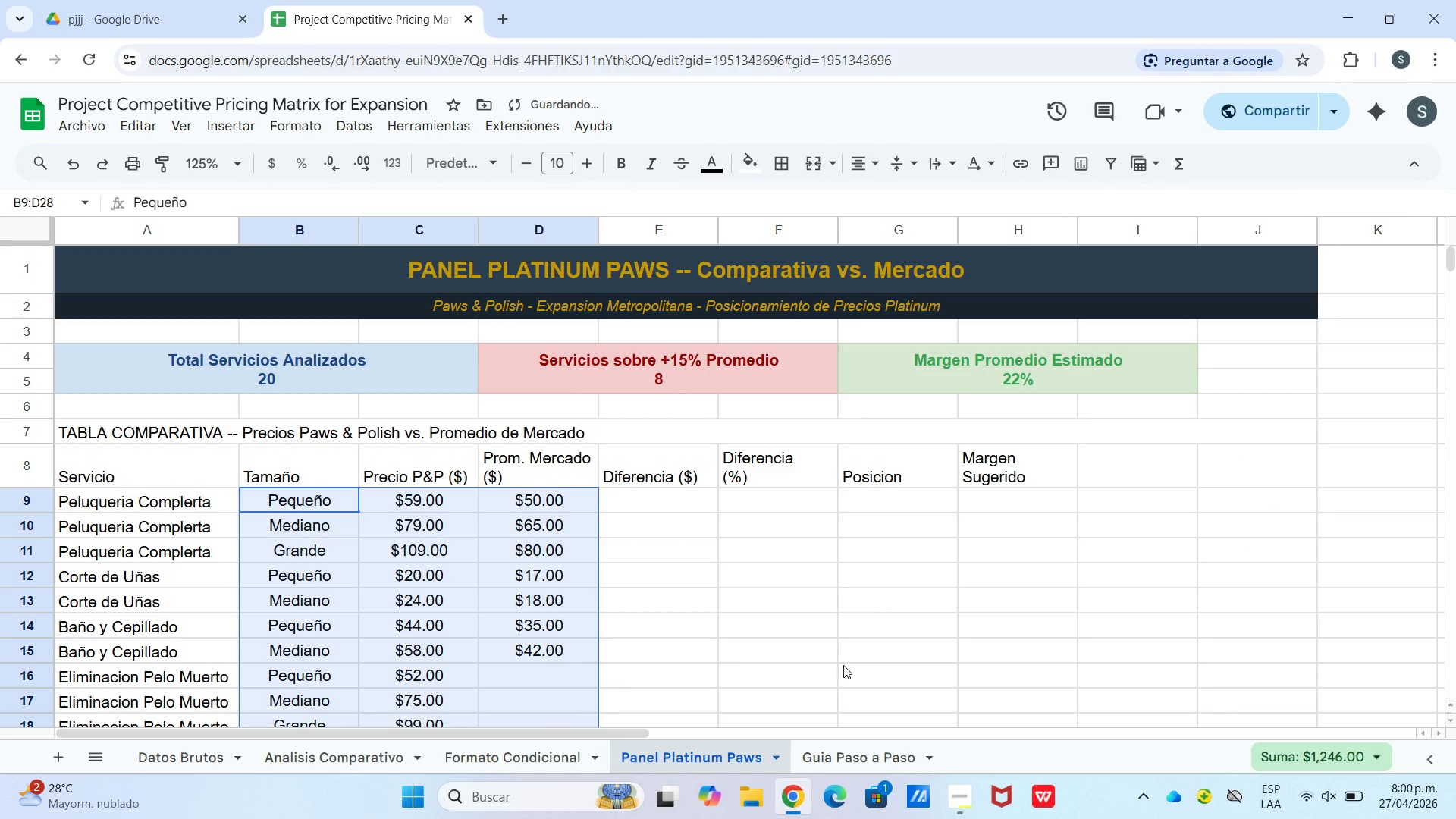 
left_click([751, 650])
 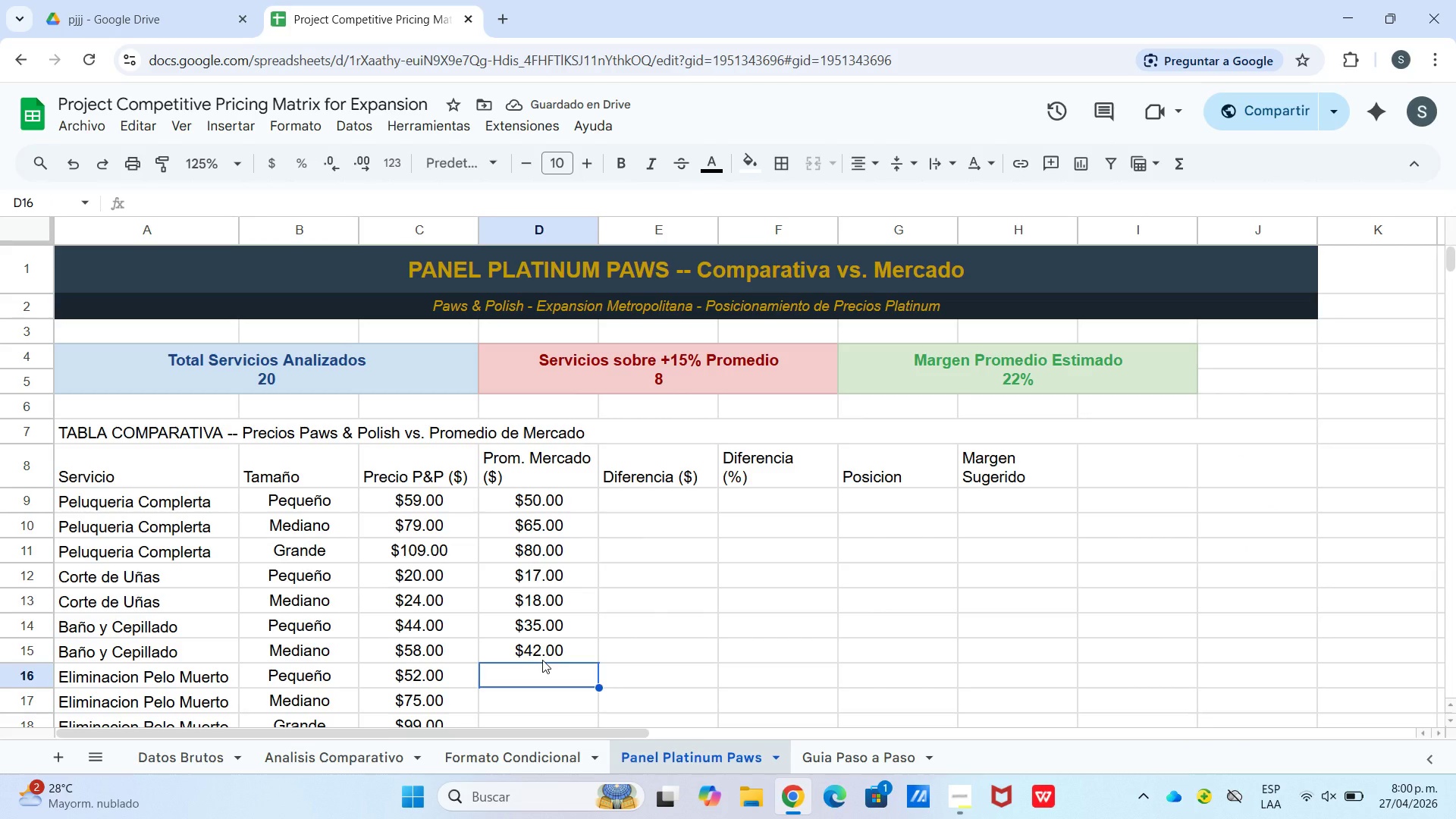 
key(Numpad4)
 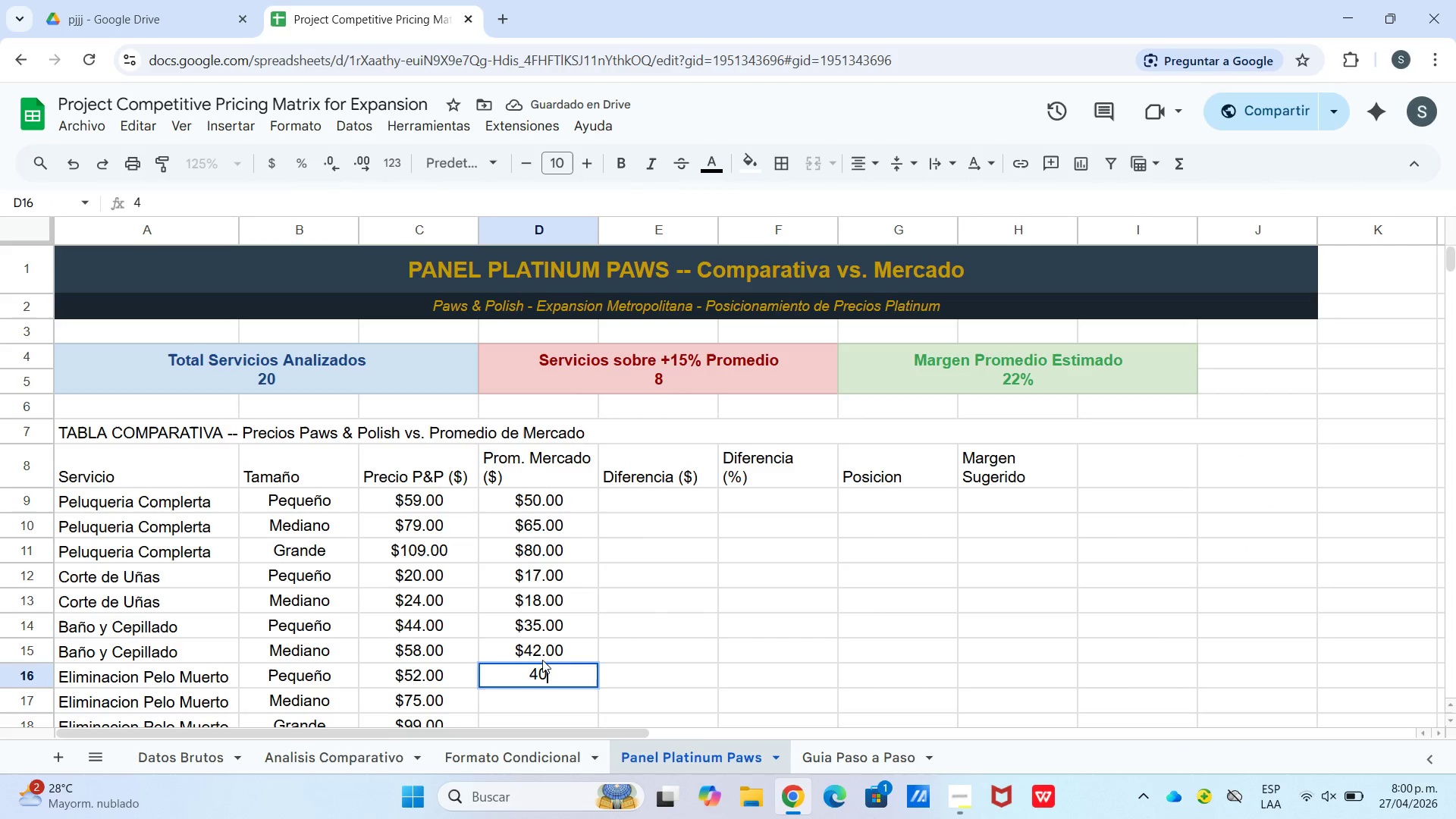 
key(Numpad0)
 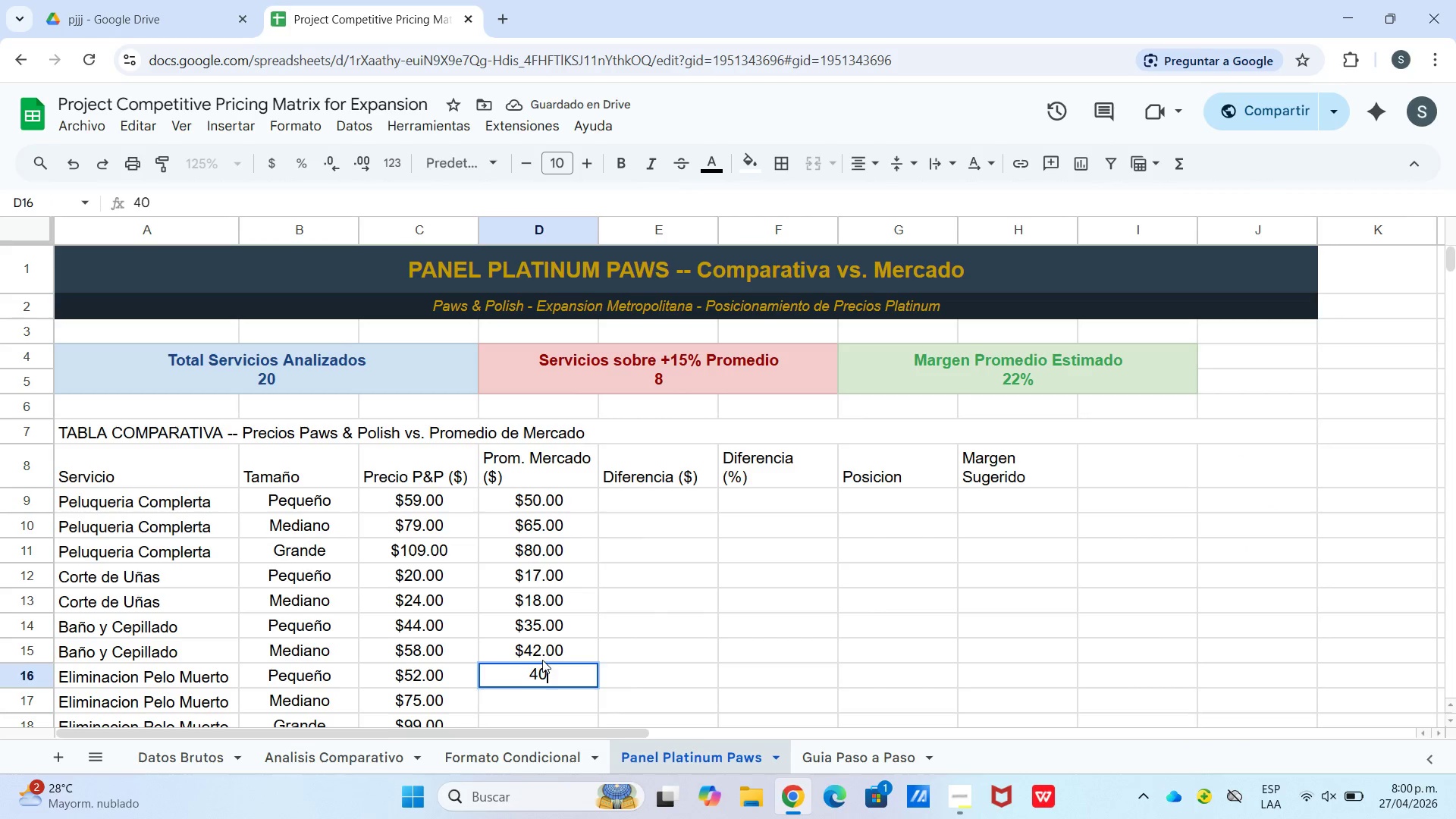 
key(Enter)
 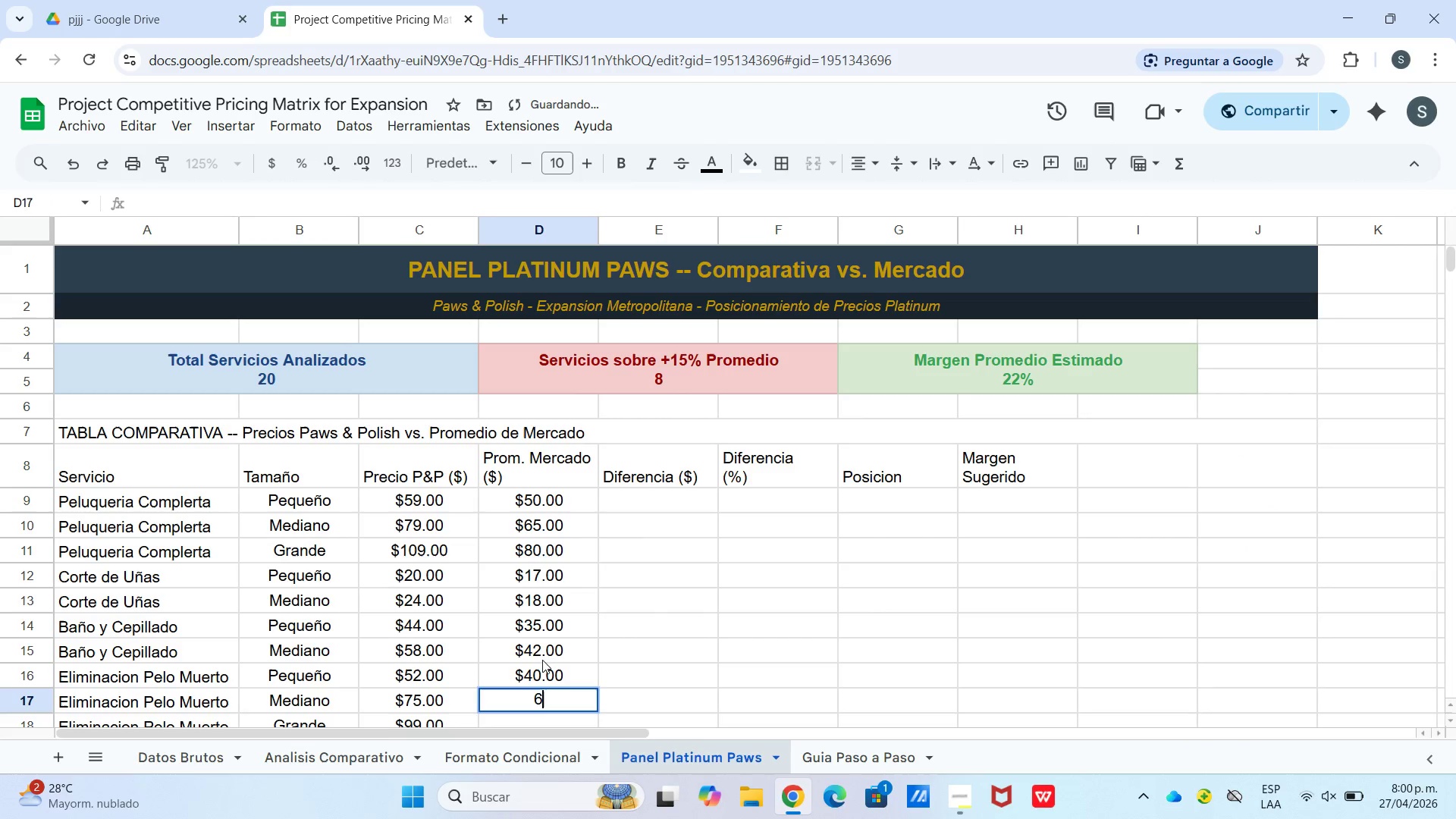 
key(Numpad6)
 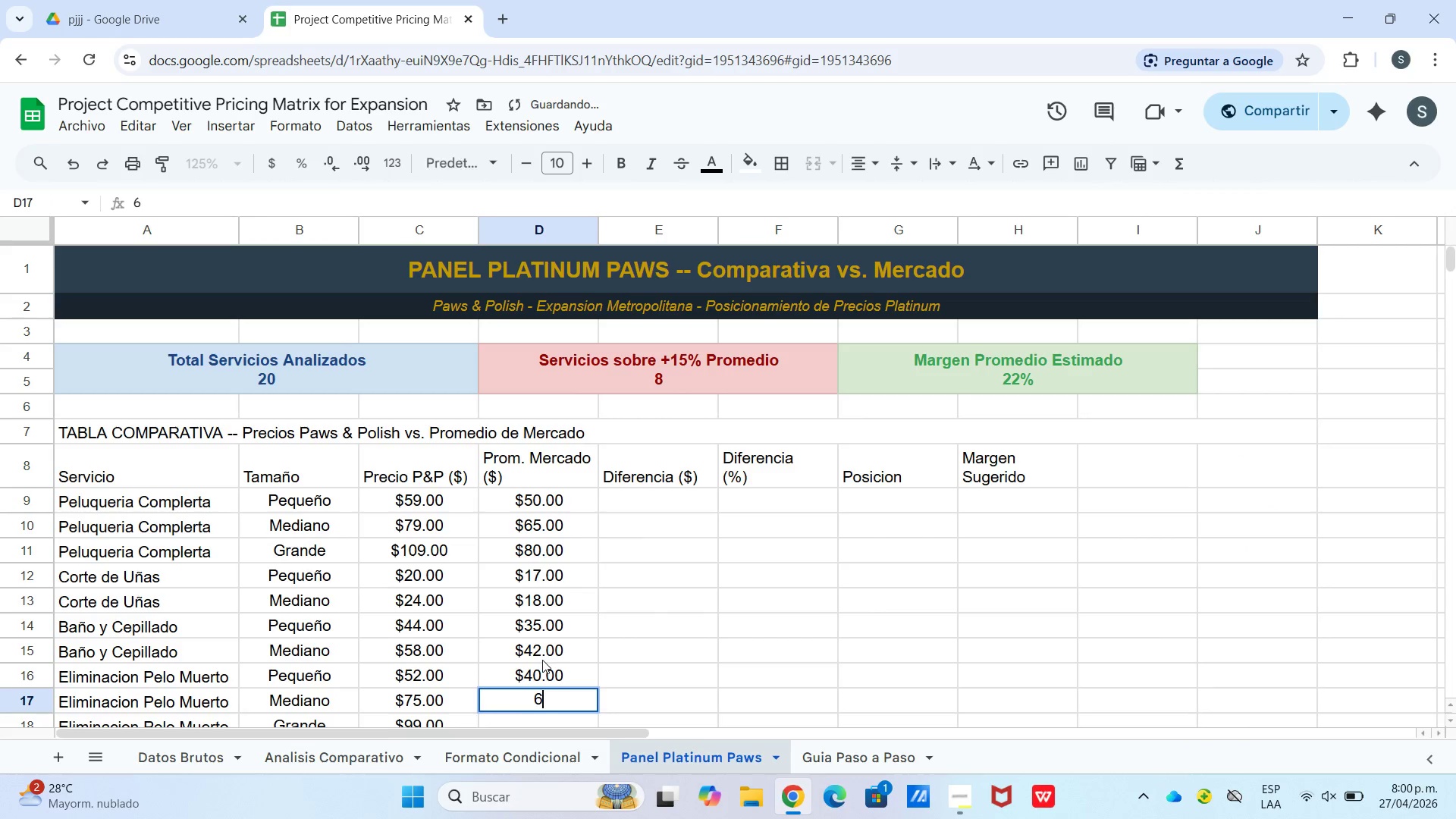 
key(Numpad0)
 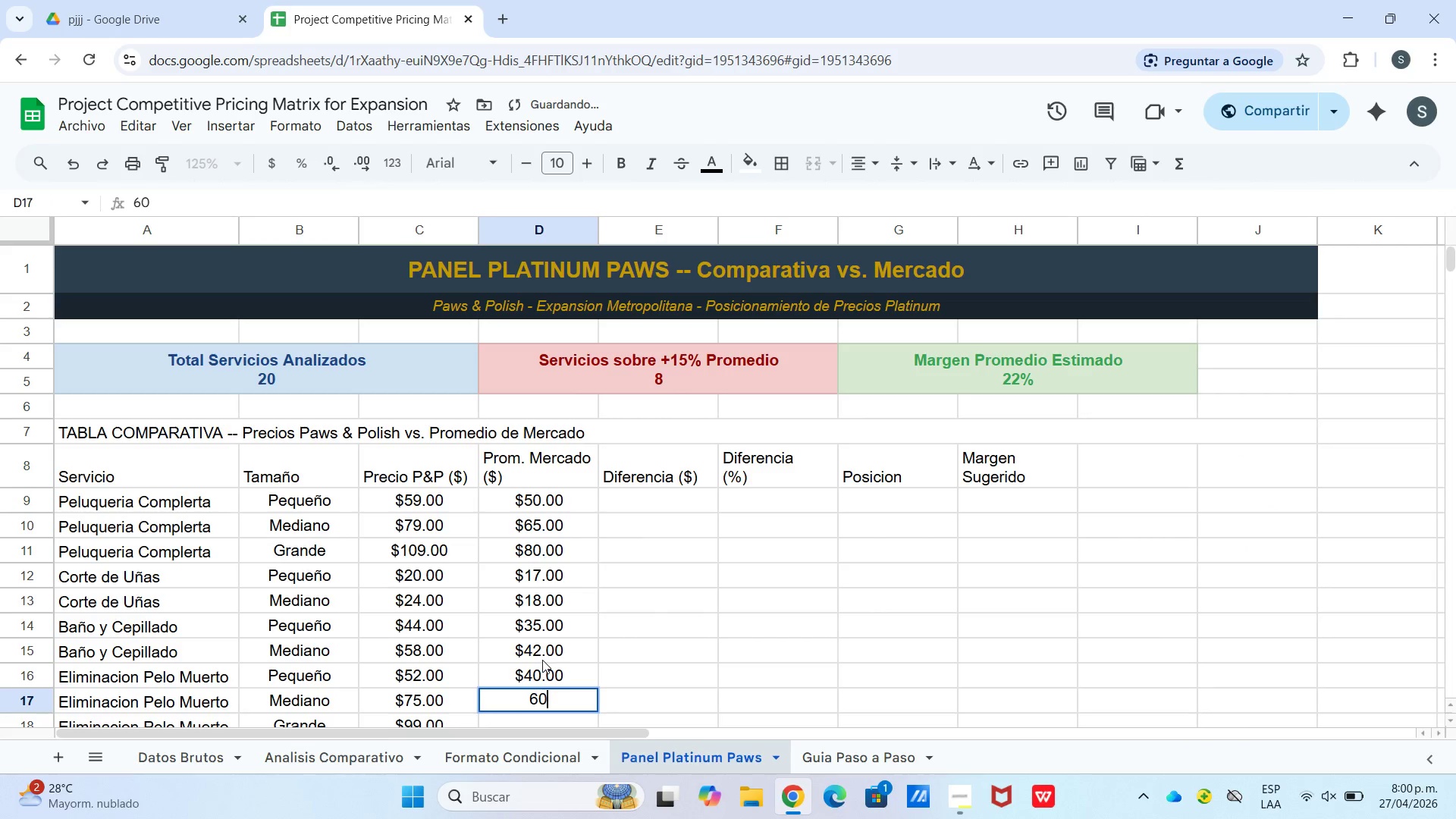 
key(Enter)
 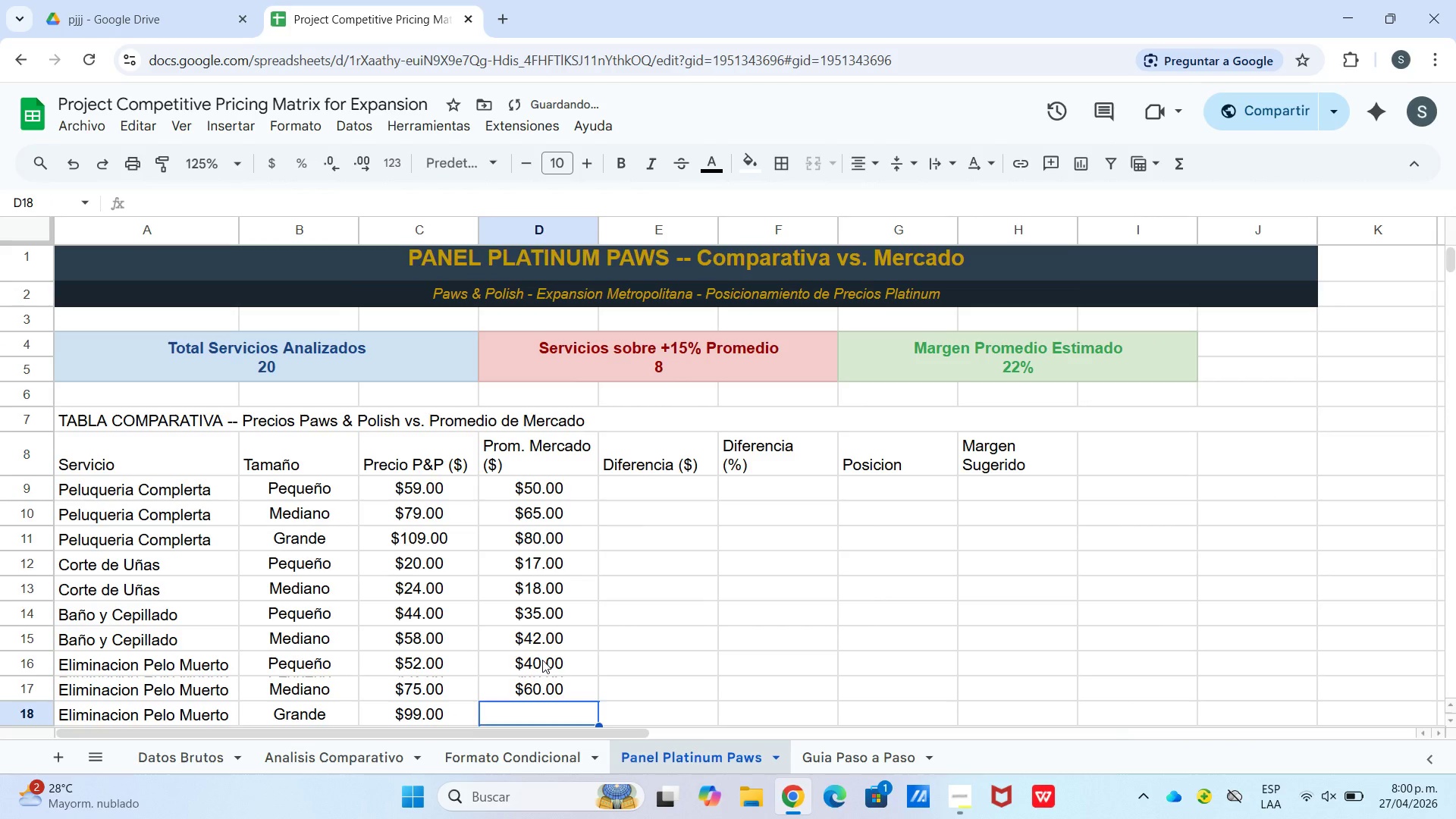 
key(Numpad7)
 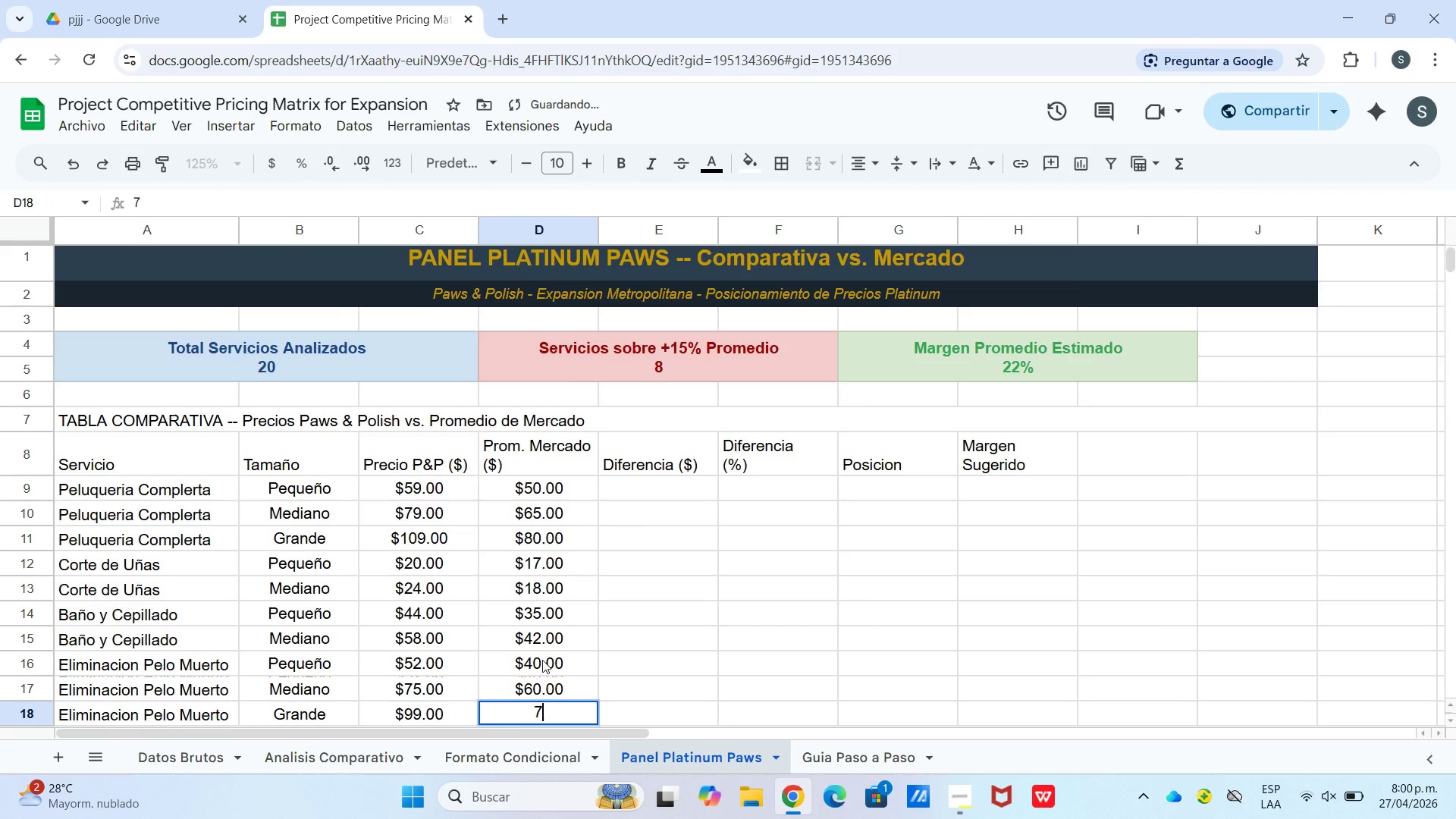 
key(Numpad2)
 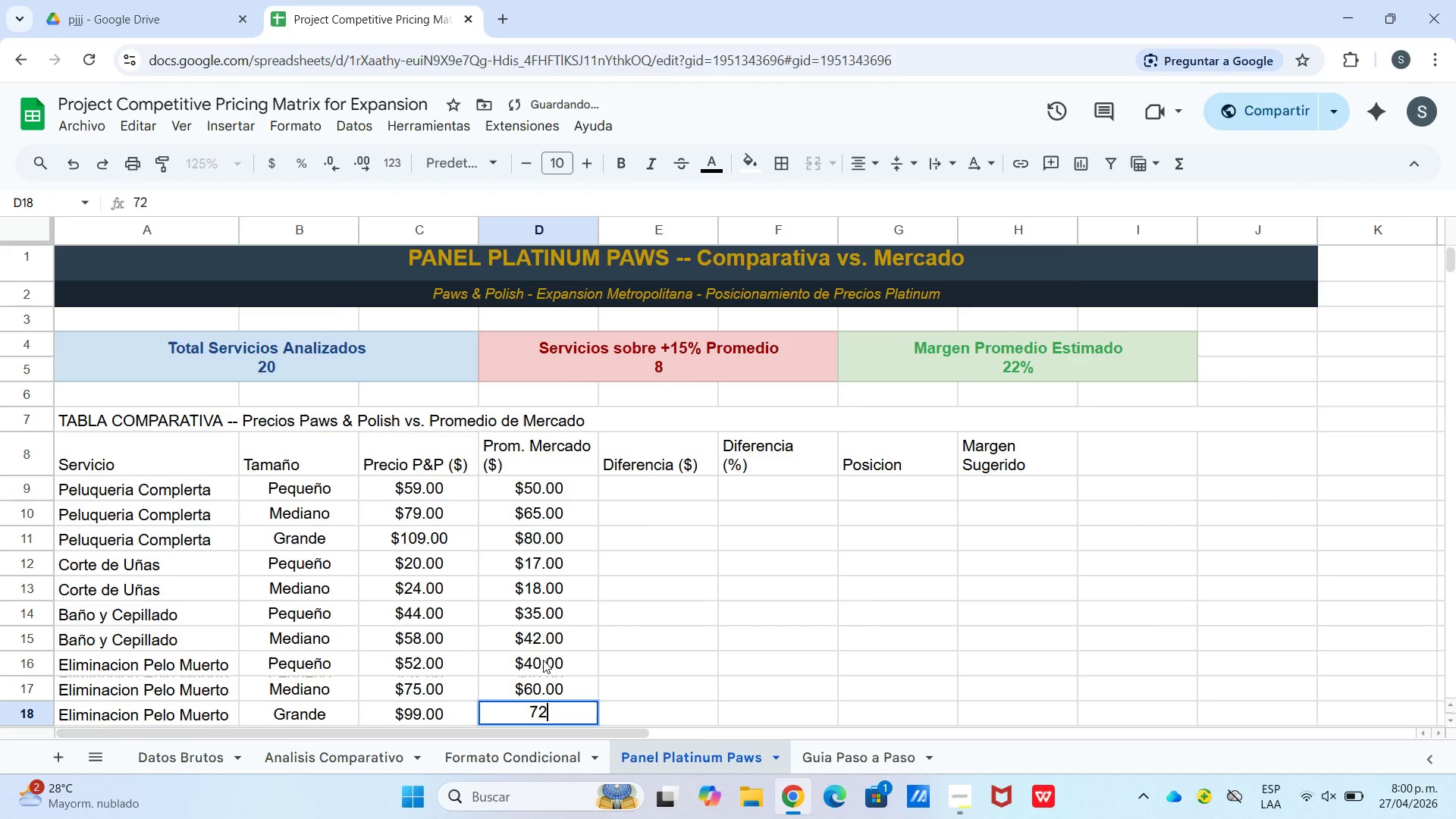 
key(Enter)
 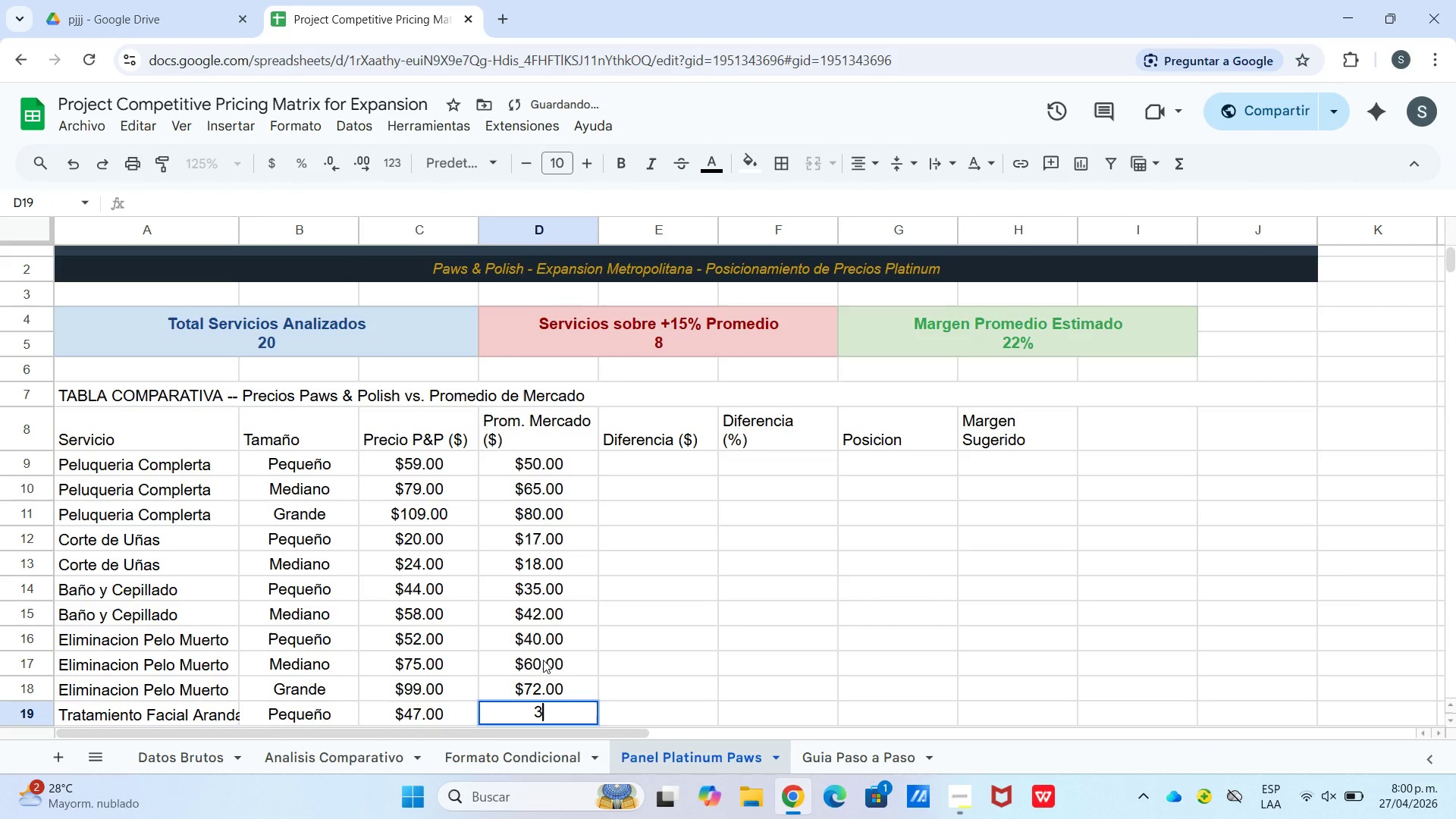 
key(Numpad3)
 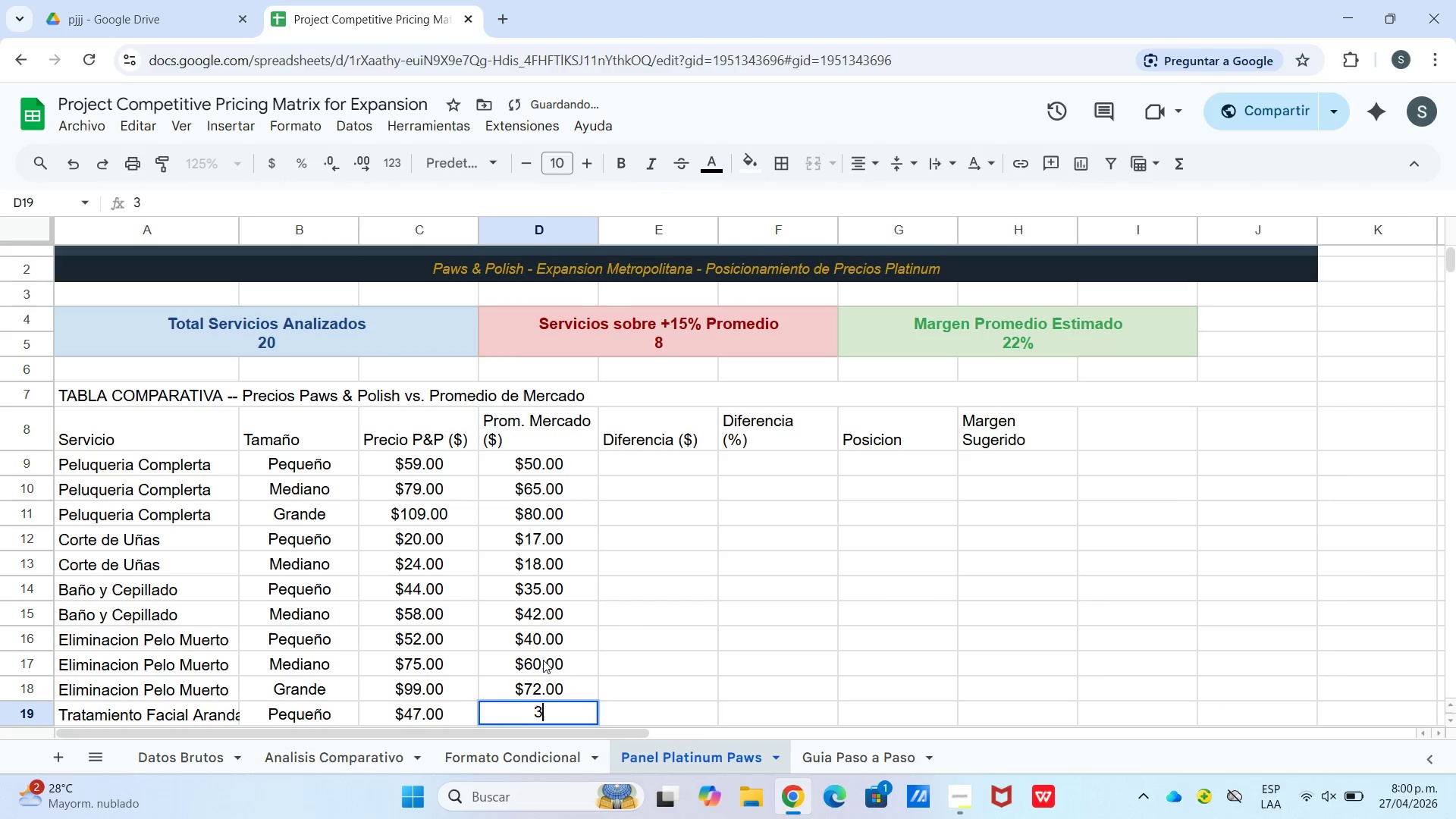 
key(Numpad8)
 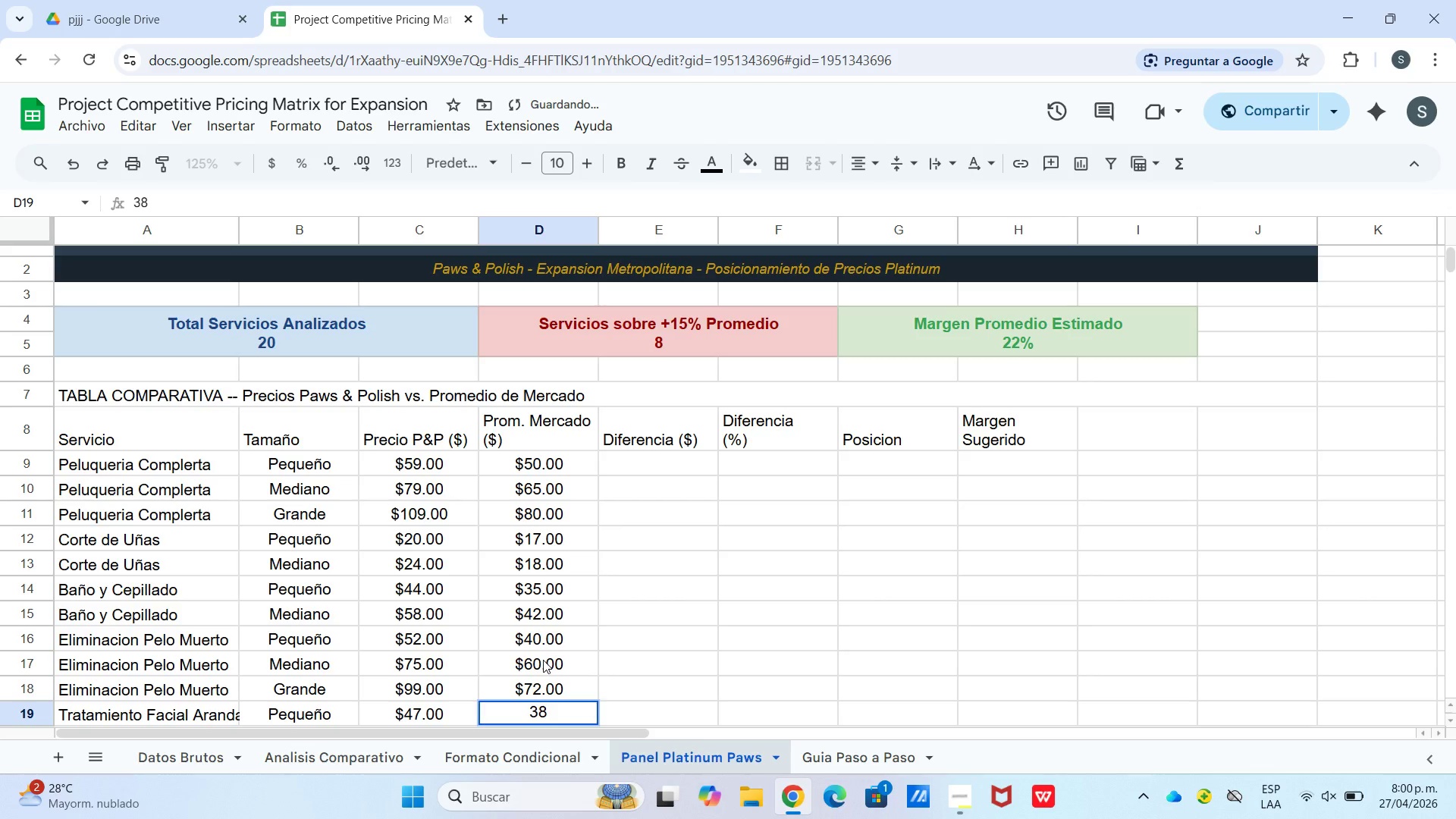 
key(Enter)
 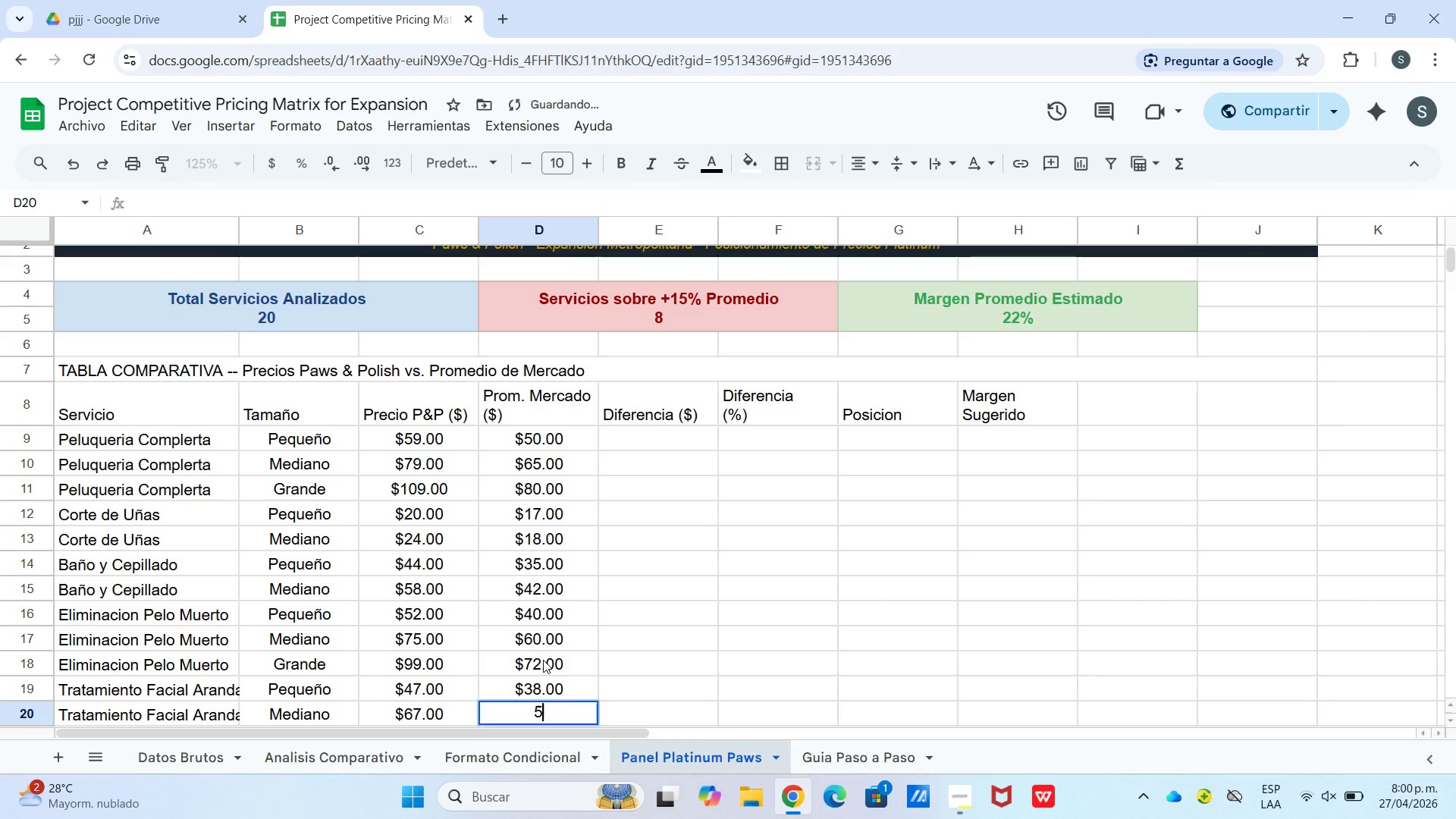 
key(Numpad5)
 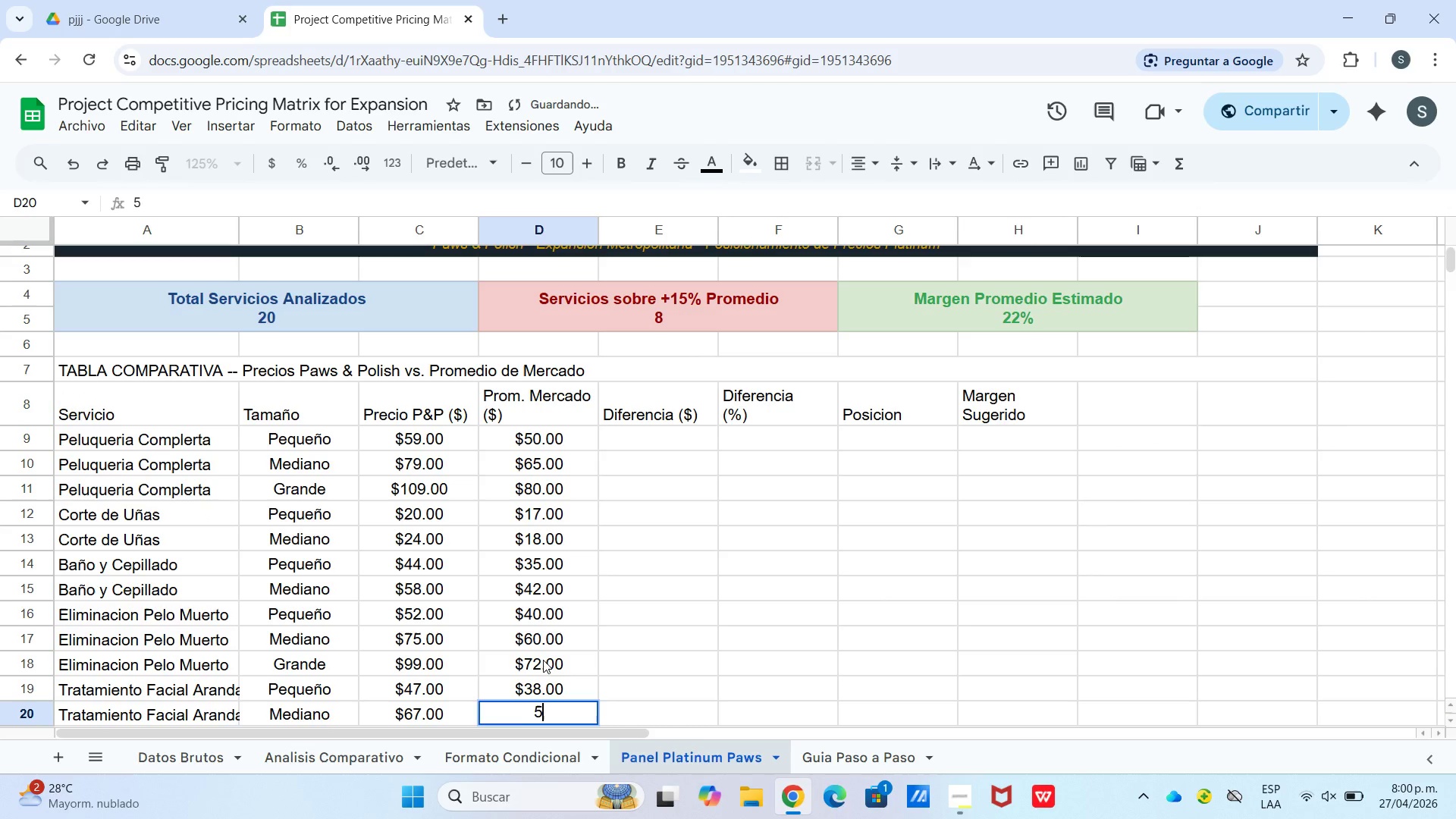 
key(Numpad5)
 